 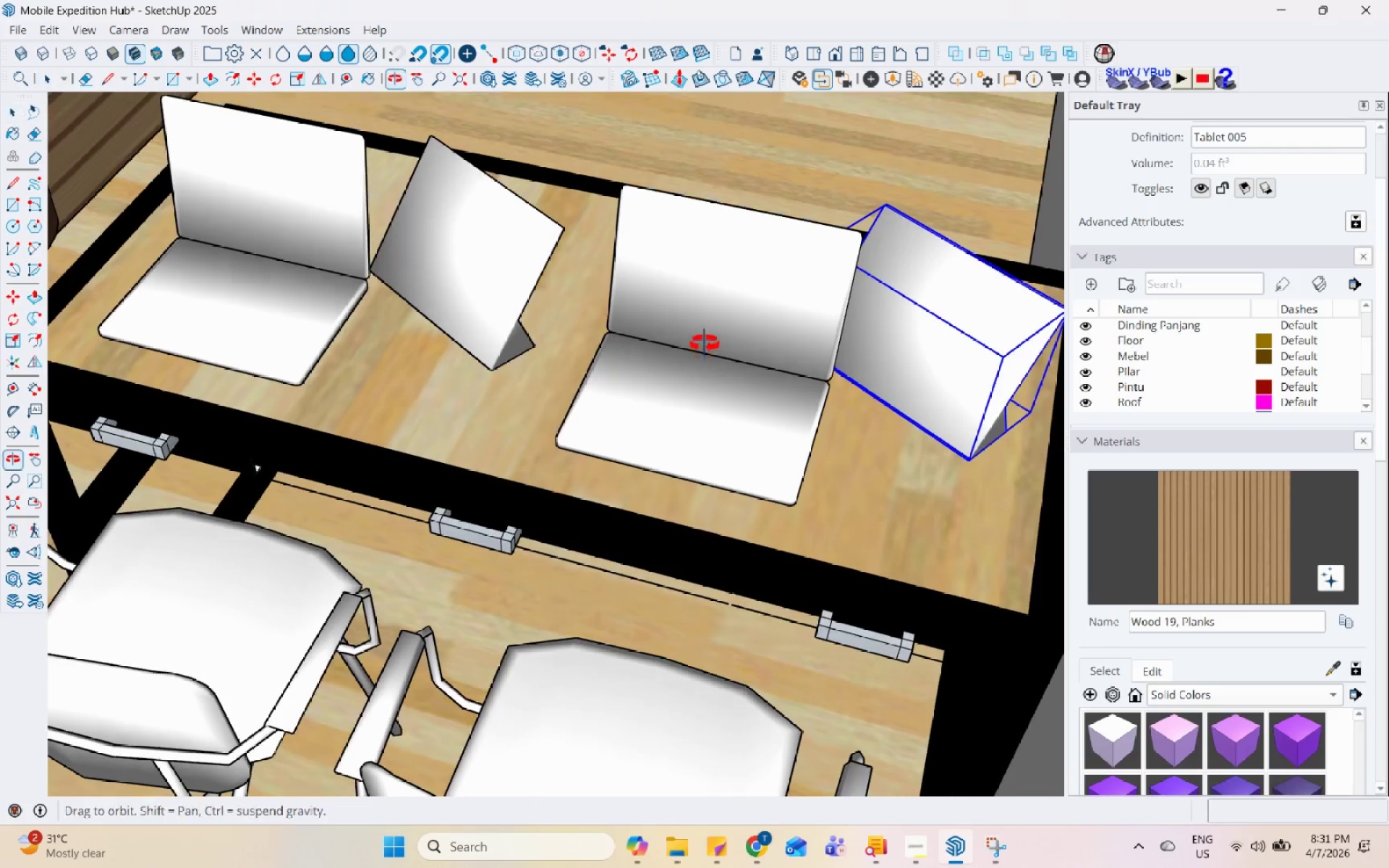 
scroll: coordinate [841, 478], scroll_direction: down, amount: 4.0
 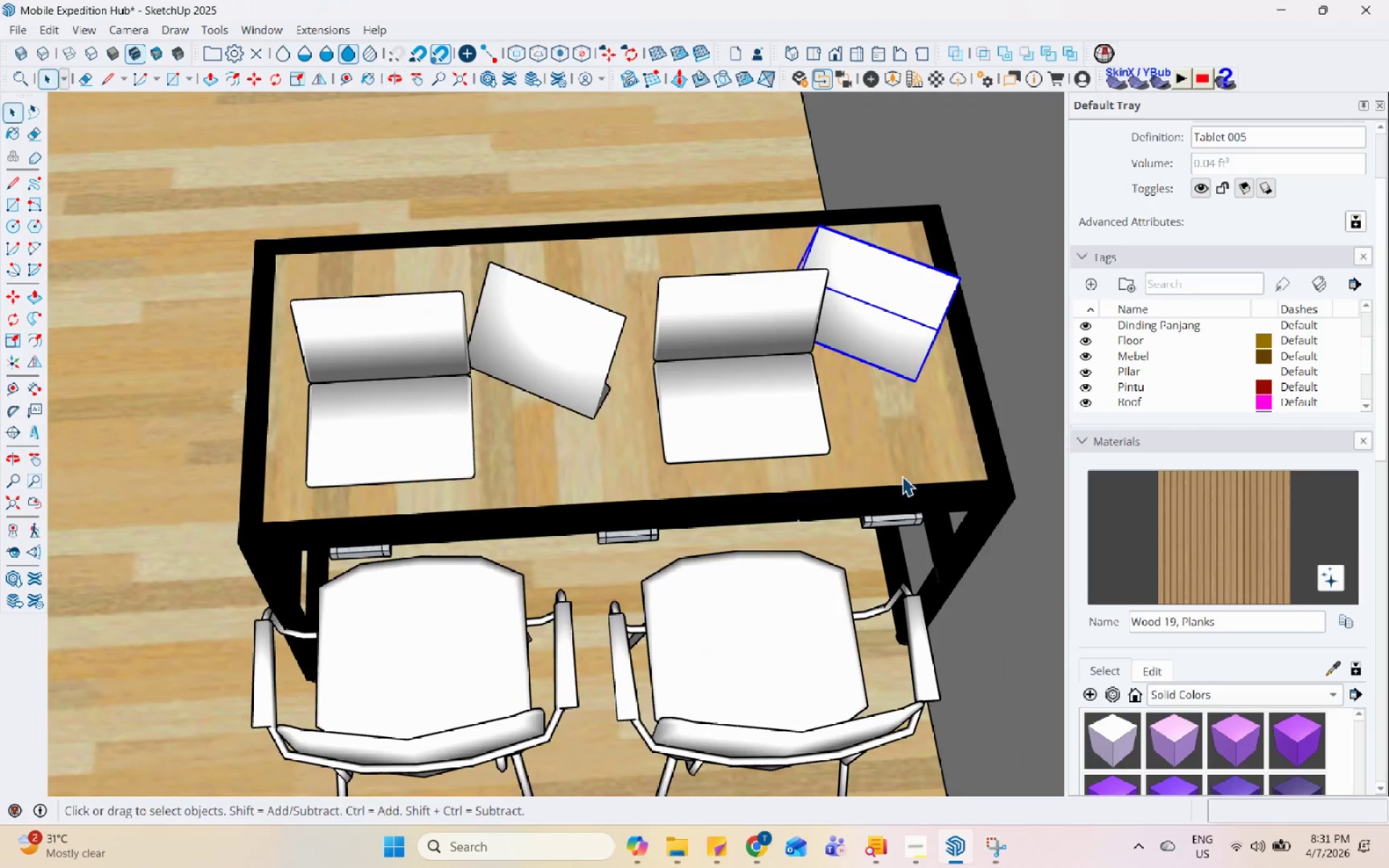 
key(M)
 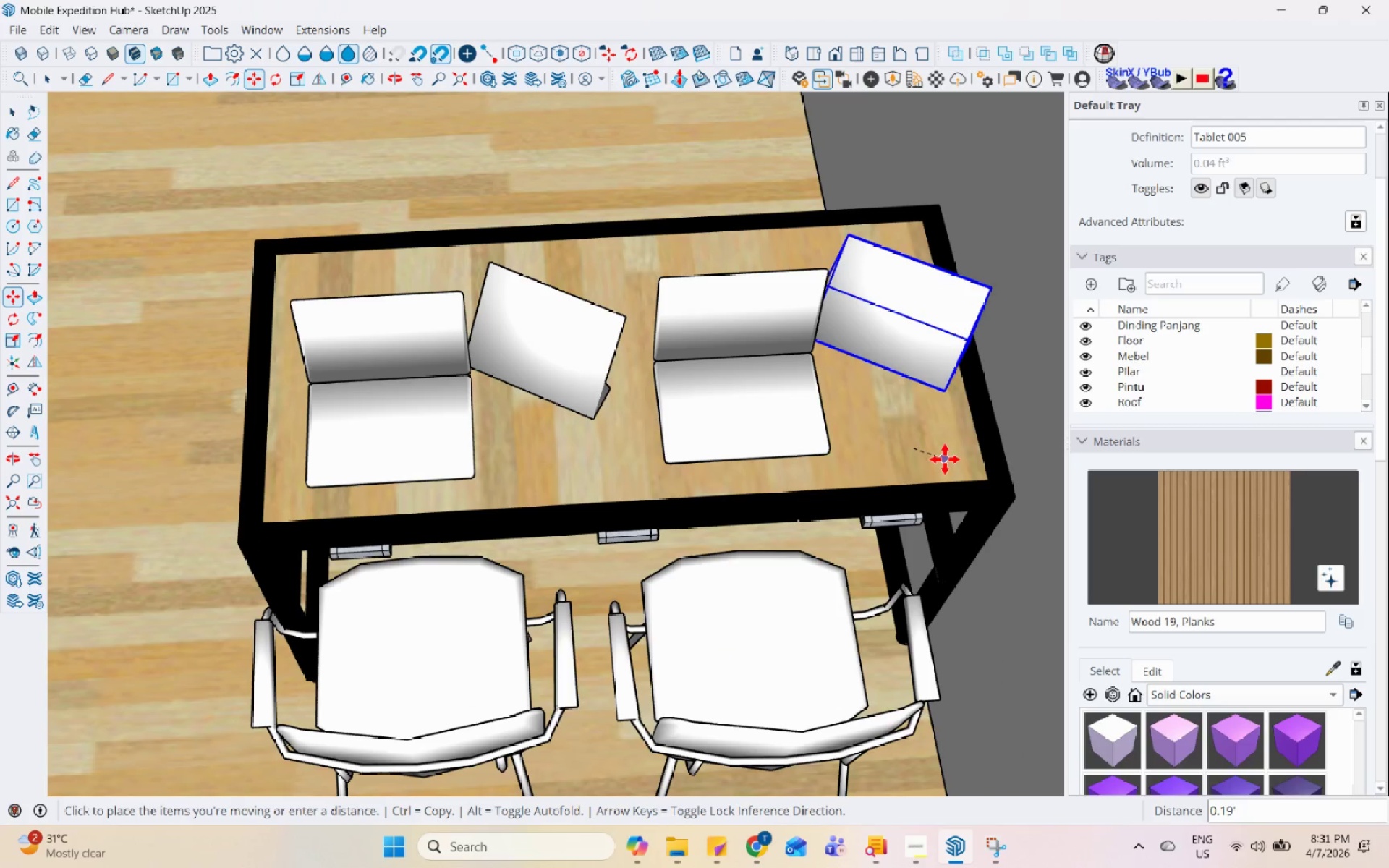 
left_click([958, 461])
 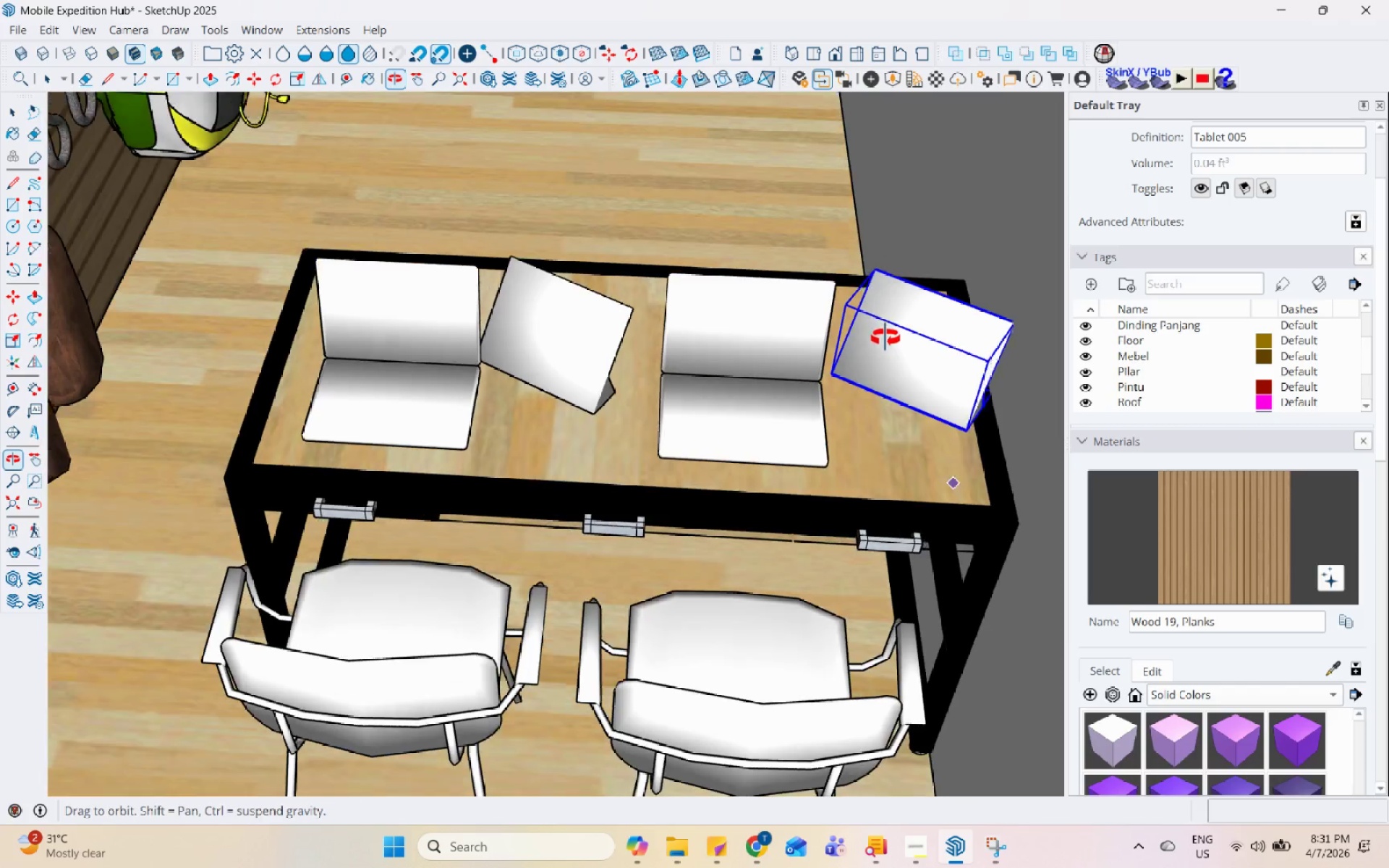 
key(Space)
 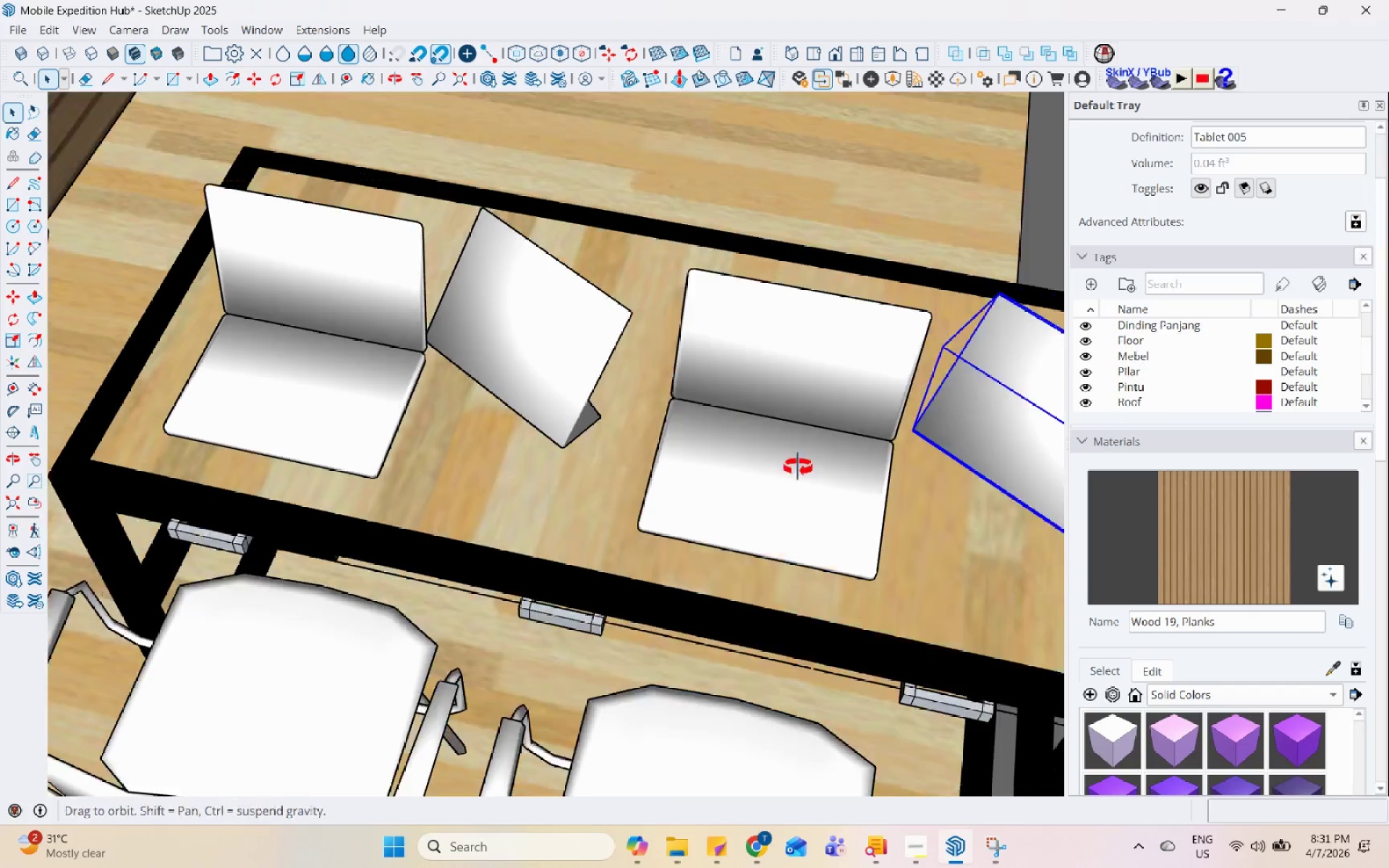 
middle_click([749, 535])
 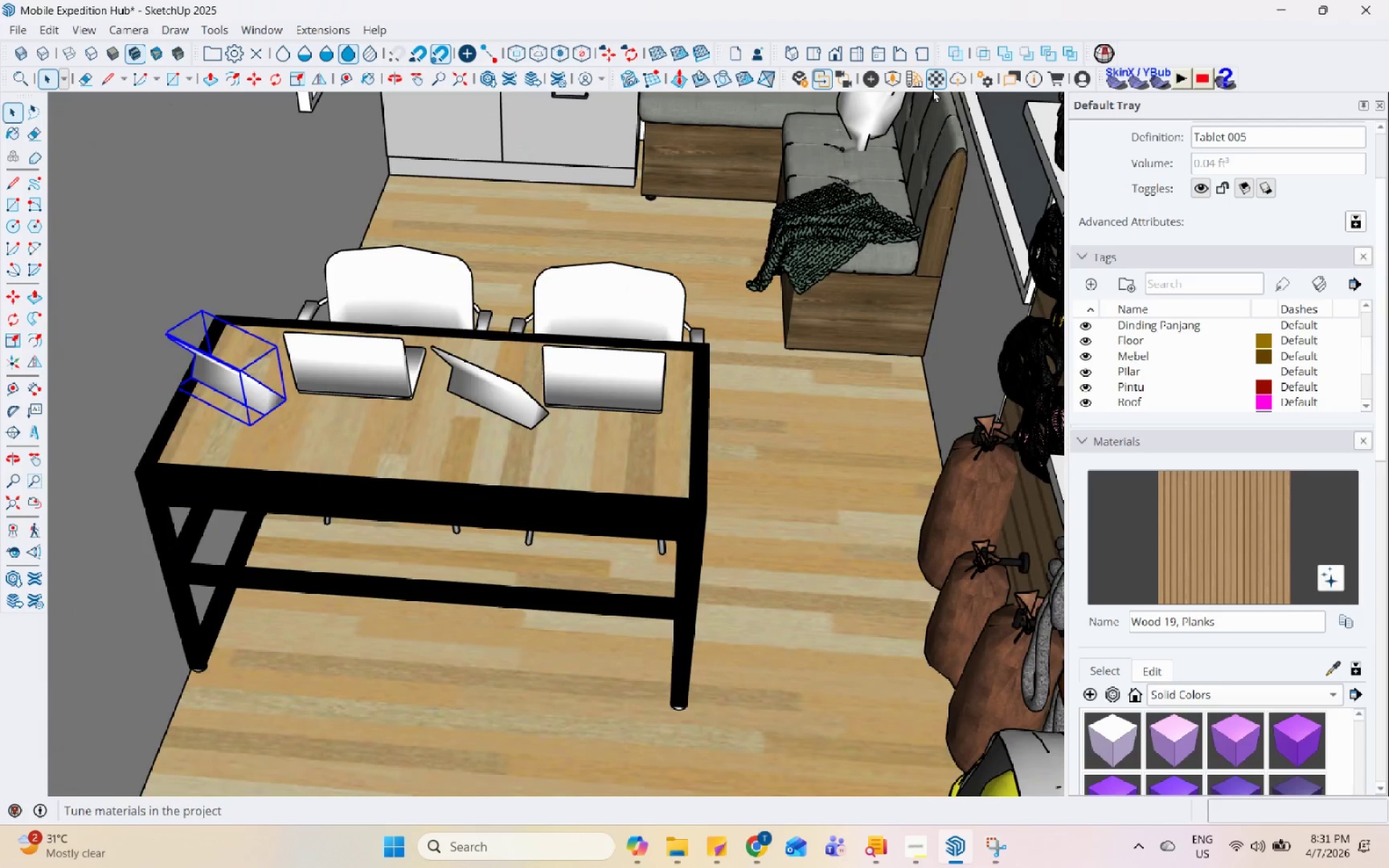 
scroll: coordinate [436, 419], scroll_direction: down, amount: 5.0
 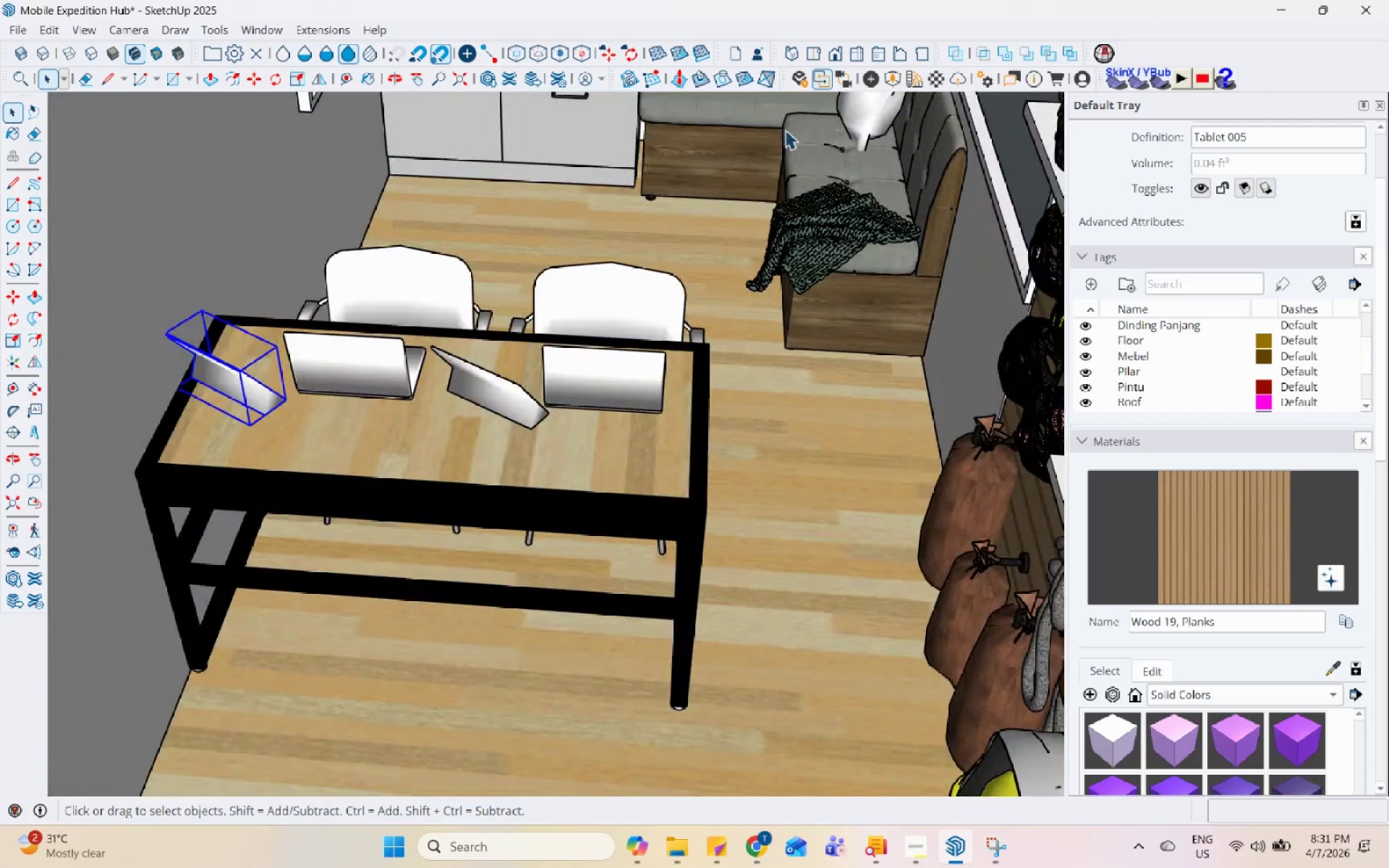 
left_click([892, 70])
 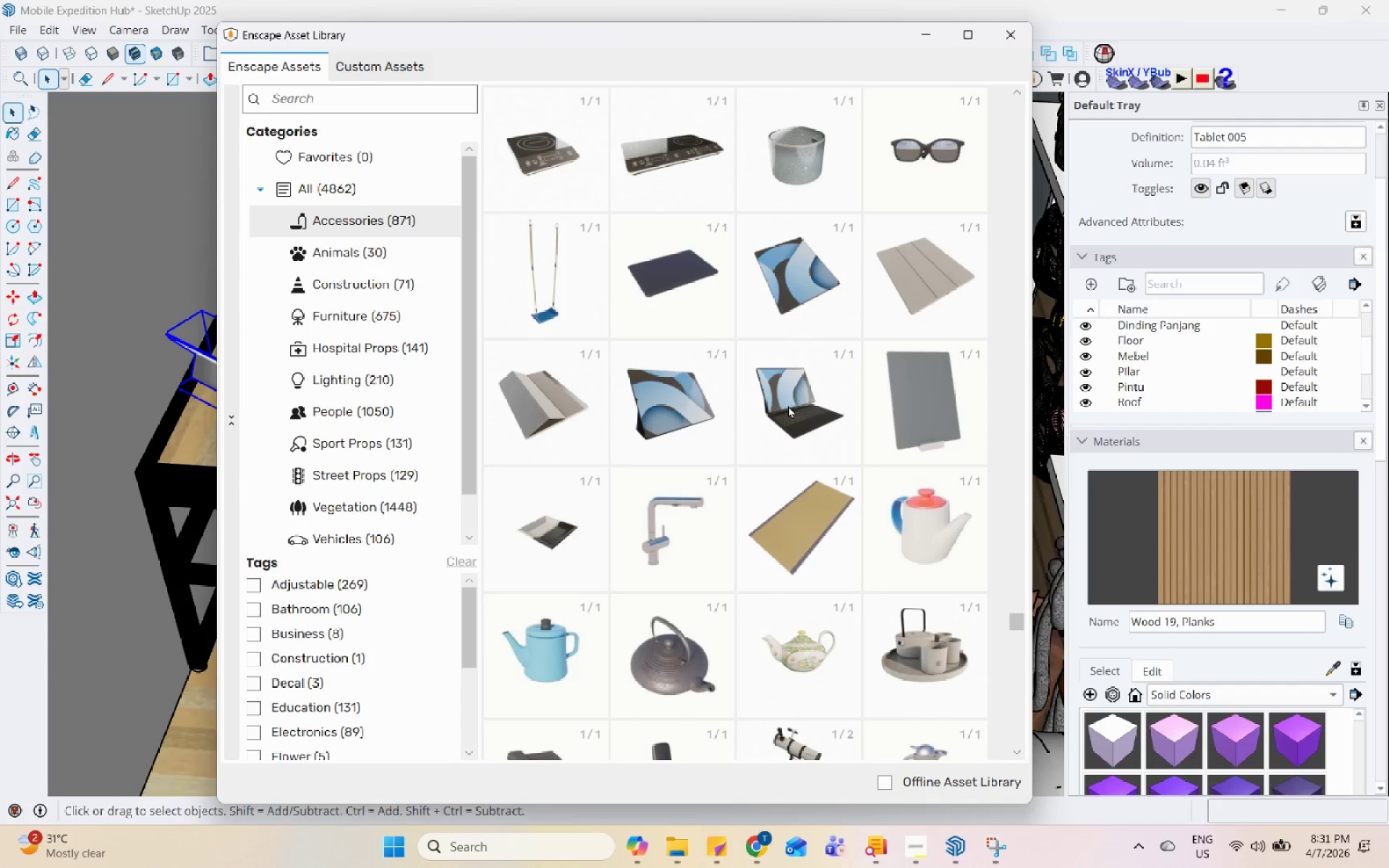 
scroll: coordinate [797, 428], scroll_direction: down, amount: 13.0
 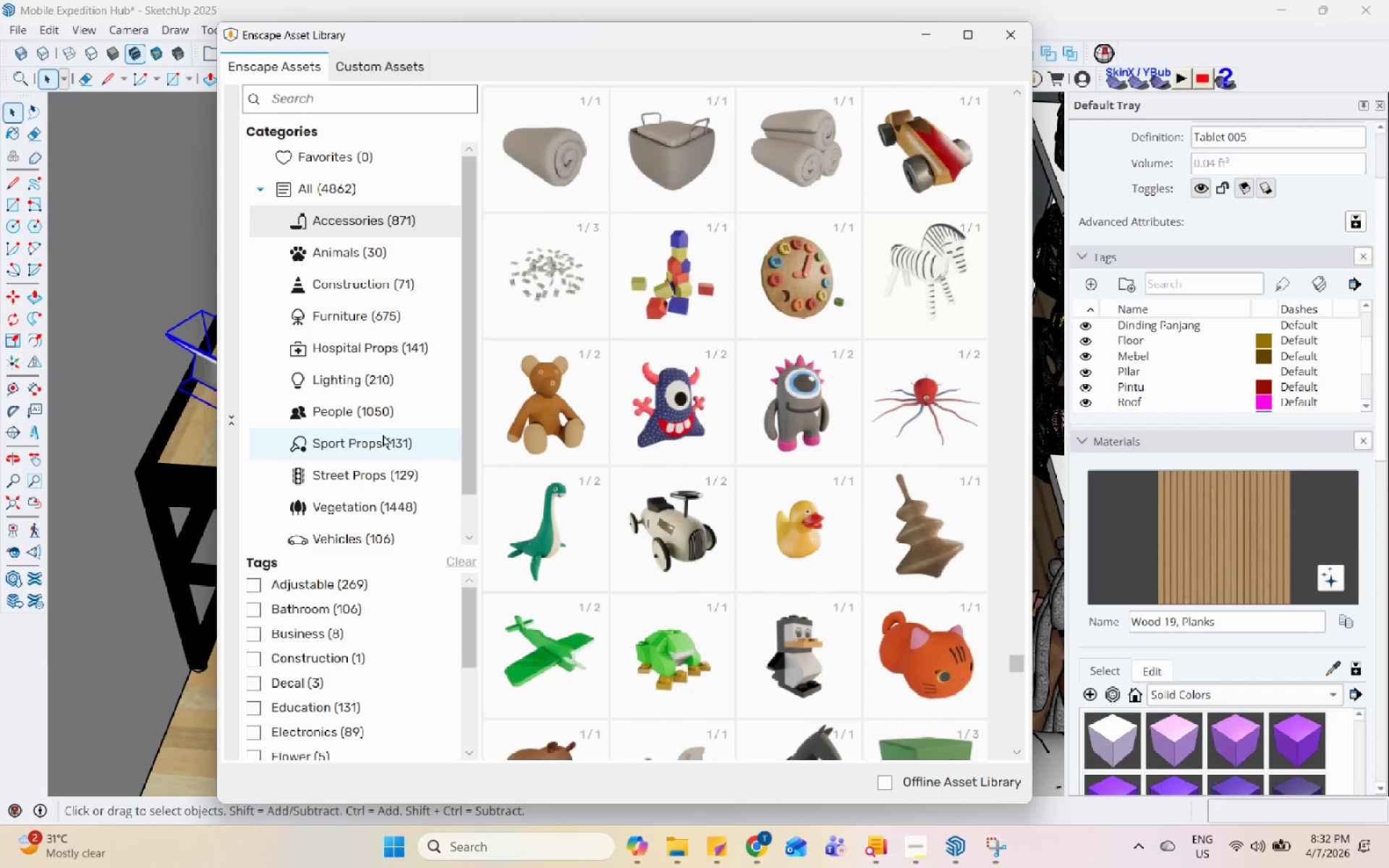 
left_click([407, 383])
 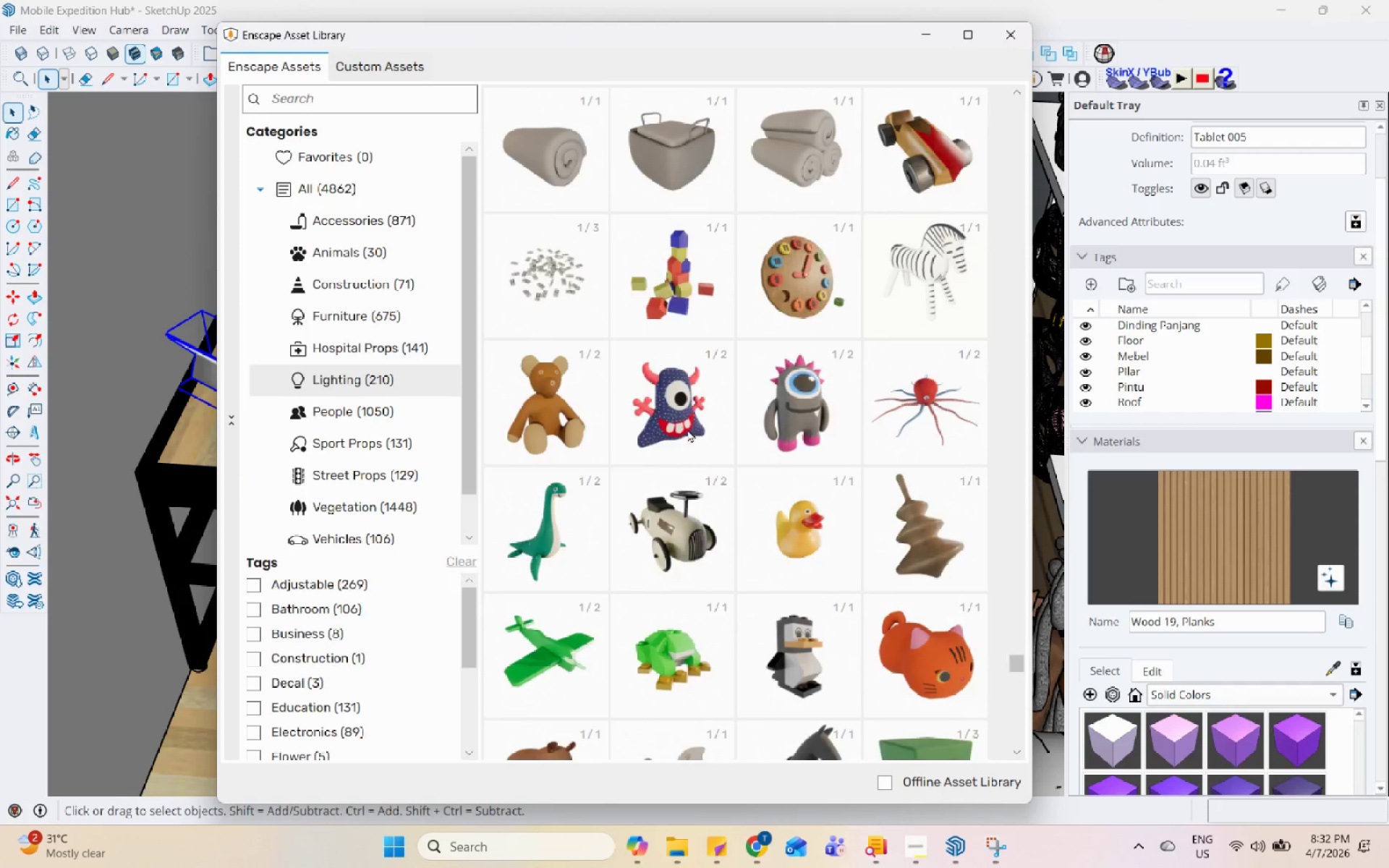 
scroll: coordinate [736, 466], scroll_direction: down, amount: 6.0
 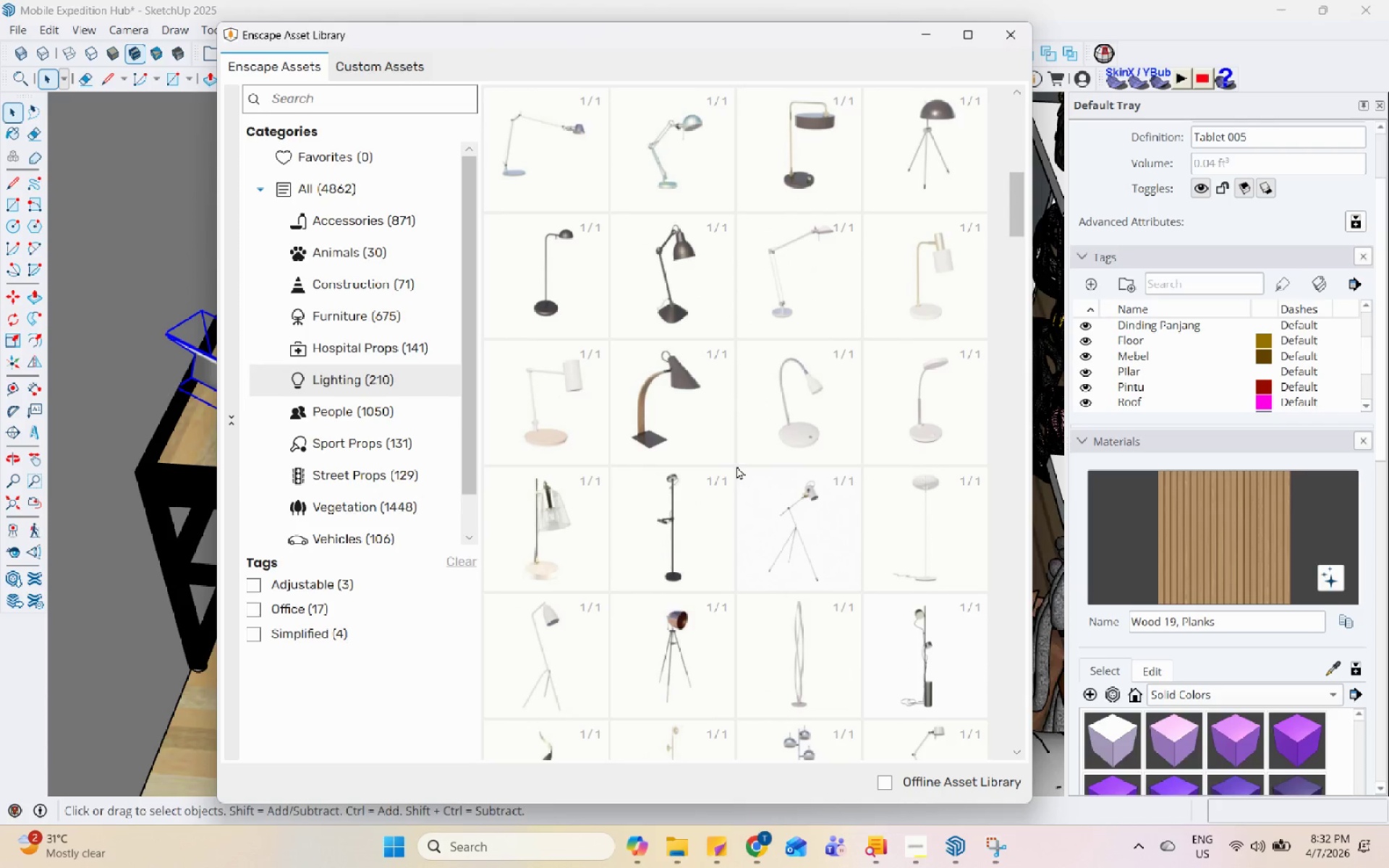 
scroll: coordinate [742, 468], scroll_direction: up, amount: 11.0
 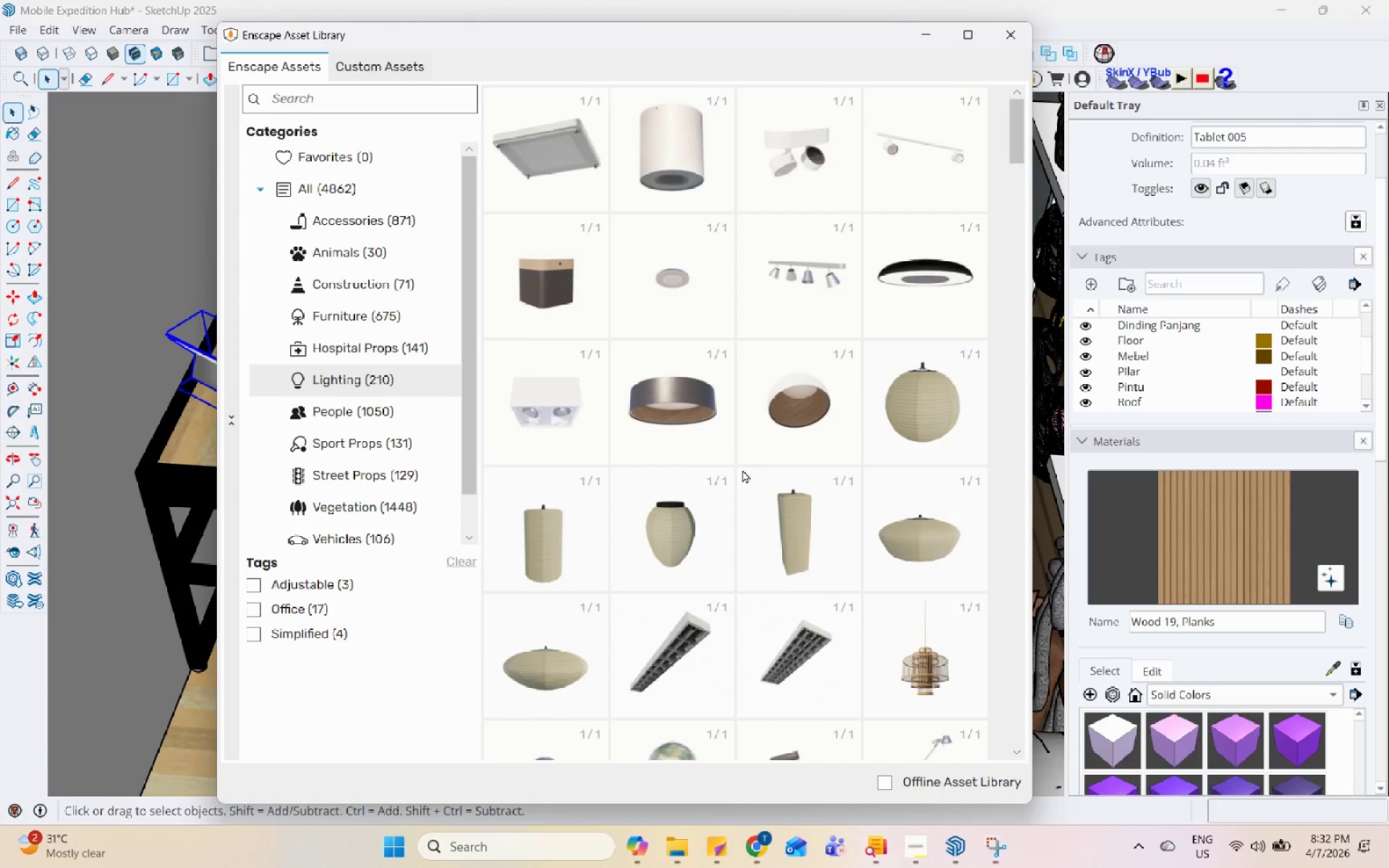 
scroll: coordinate [742, 469], scroll_direction: down, amount: 4.0
 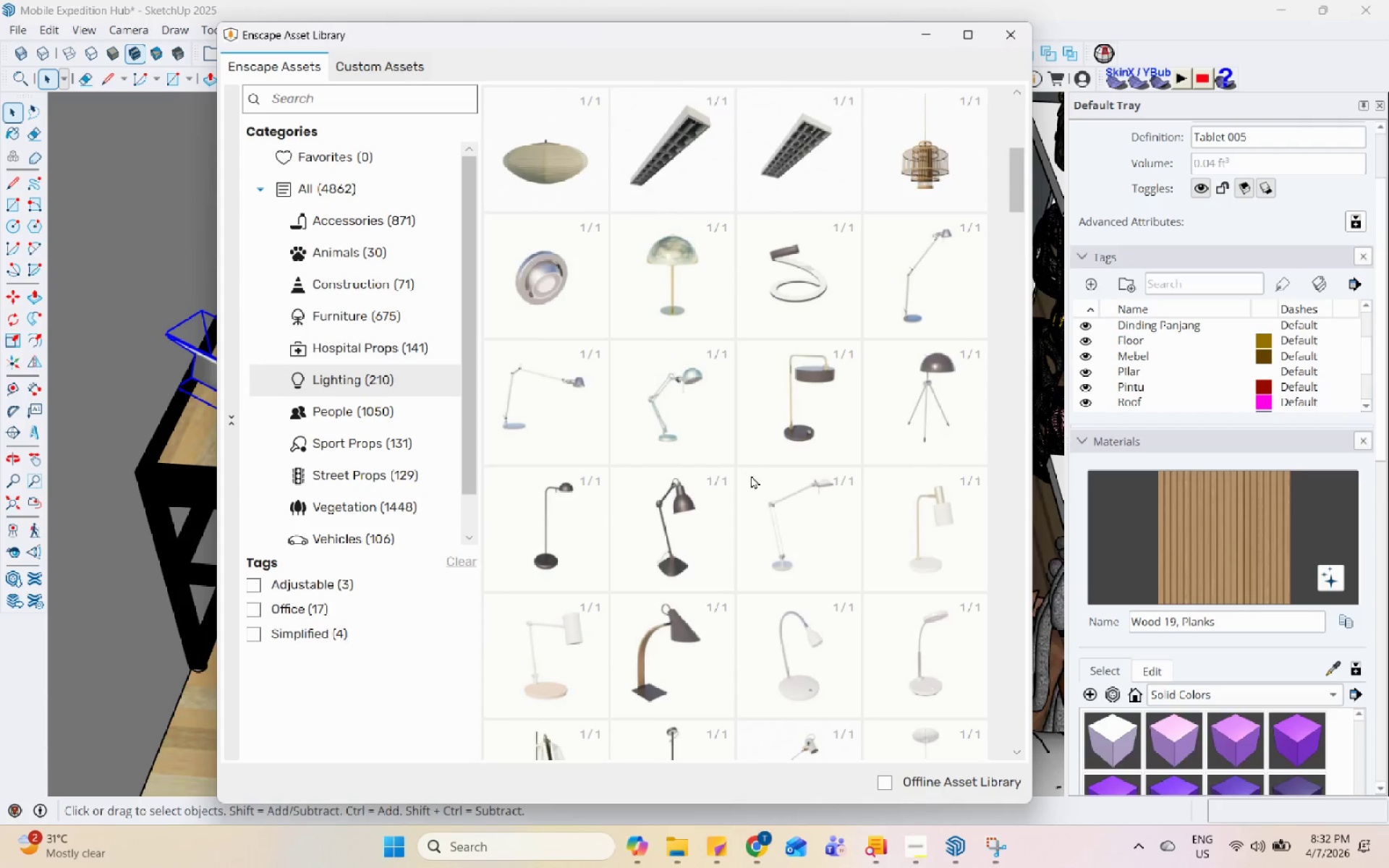 
left_click([939, 516])
 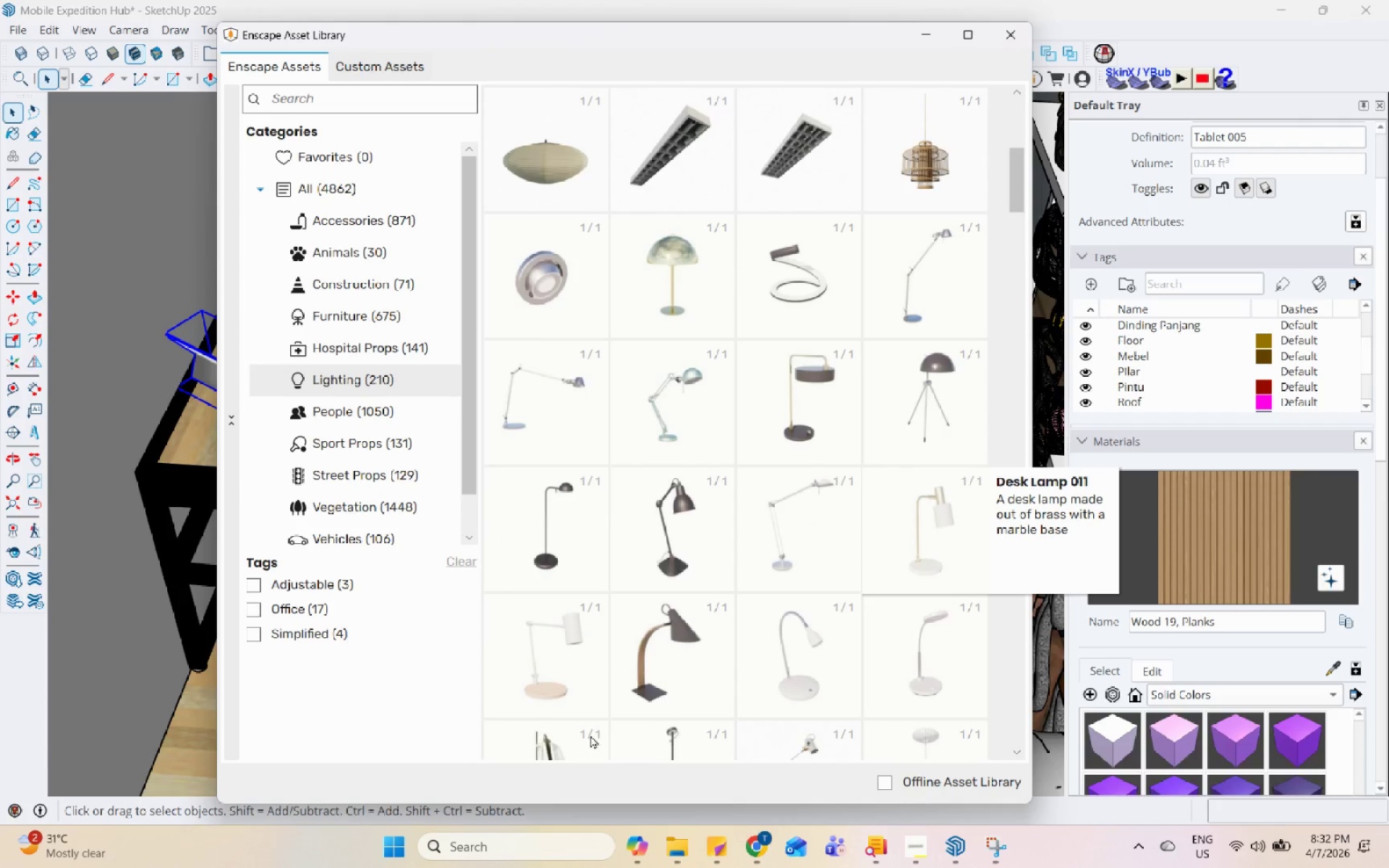 
double_click([595, 545])
 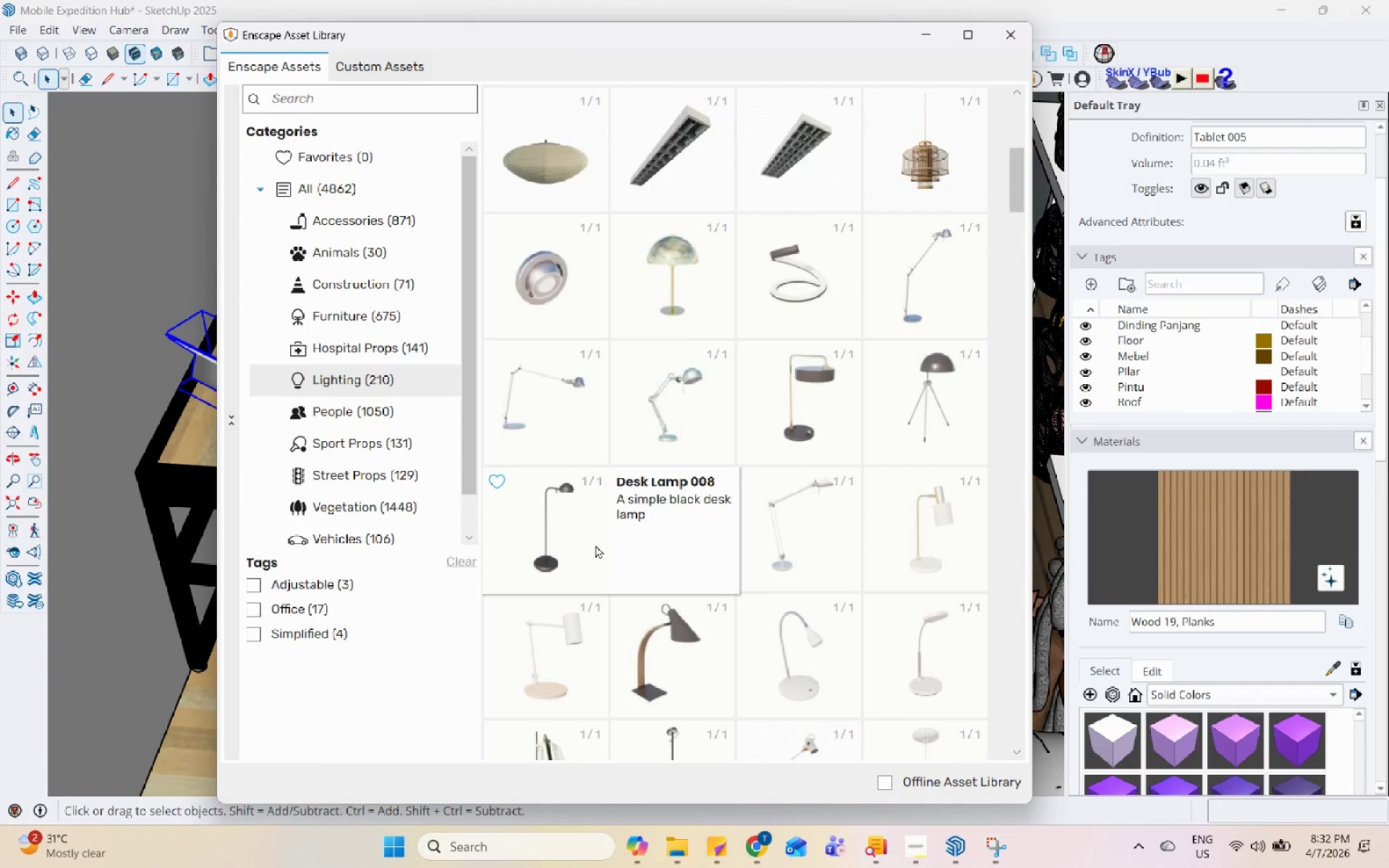 
left_click([595, 545])
 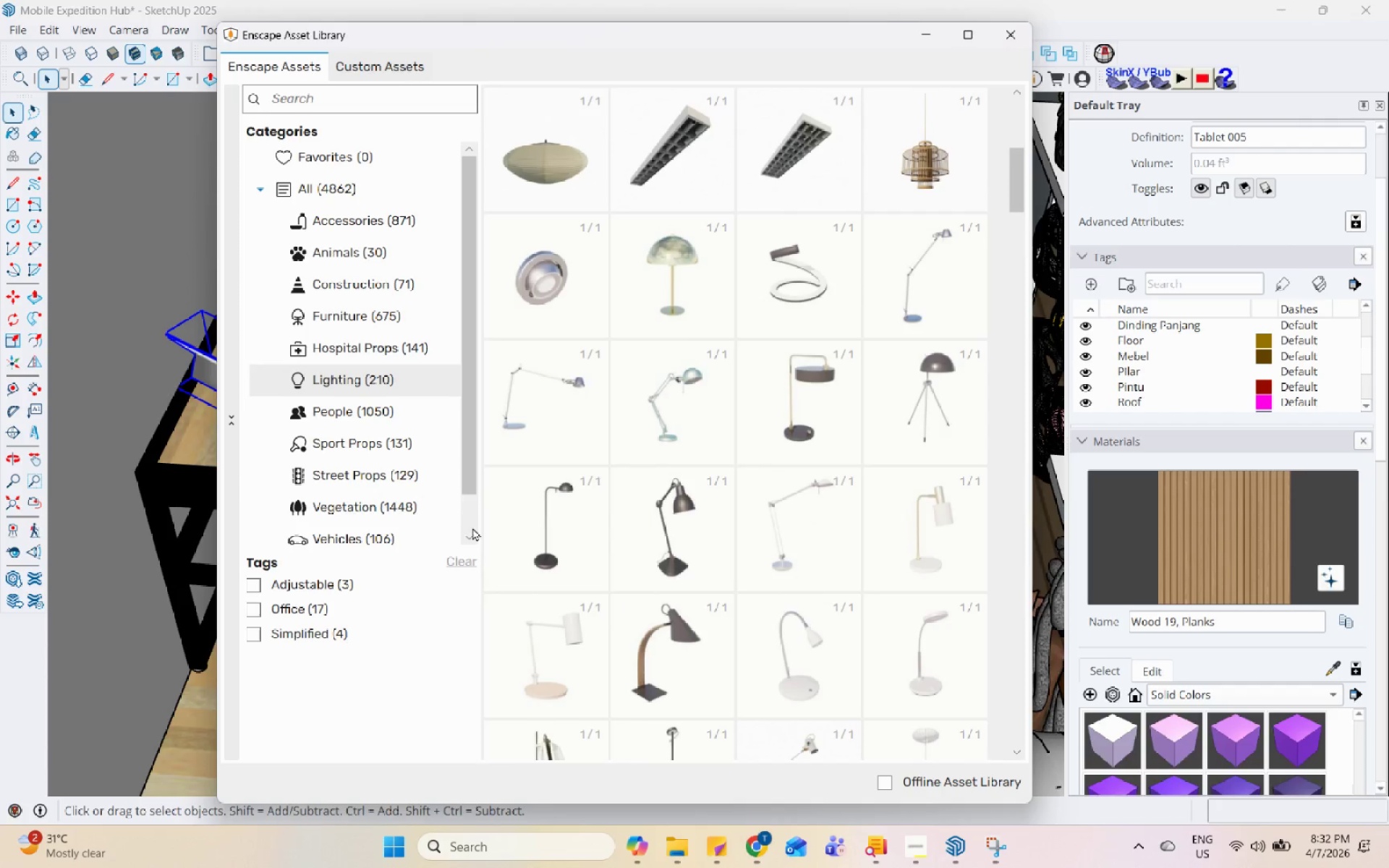 
scroll: coordinate [368, 488], scroll_direction: down, amount: 3.0
 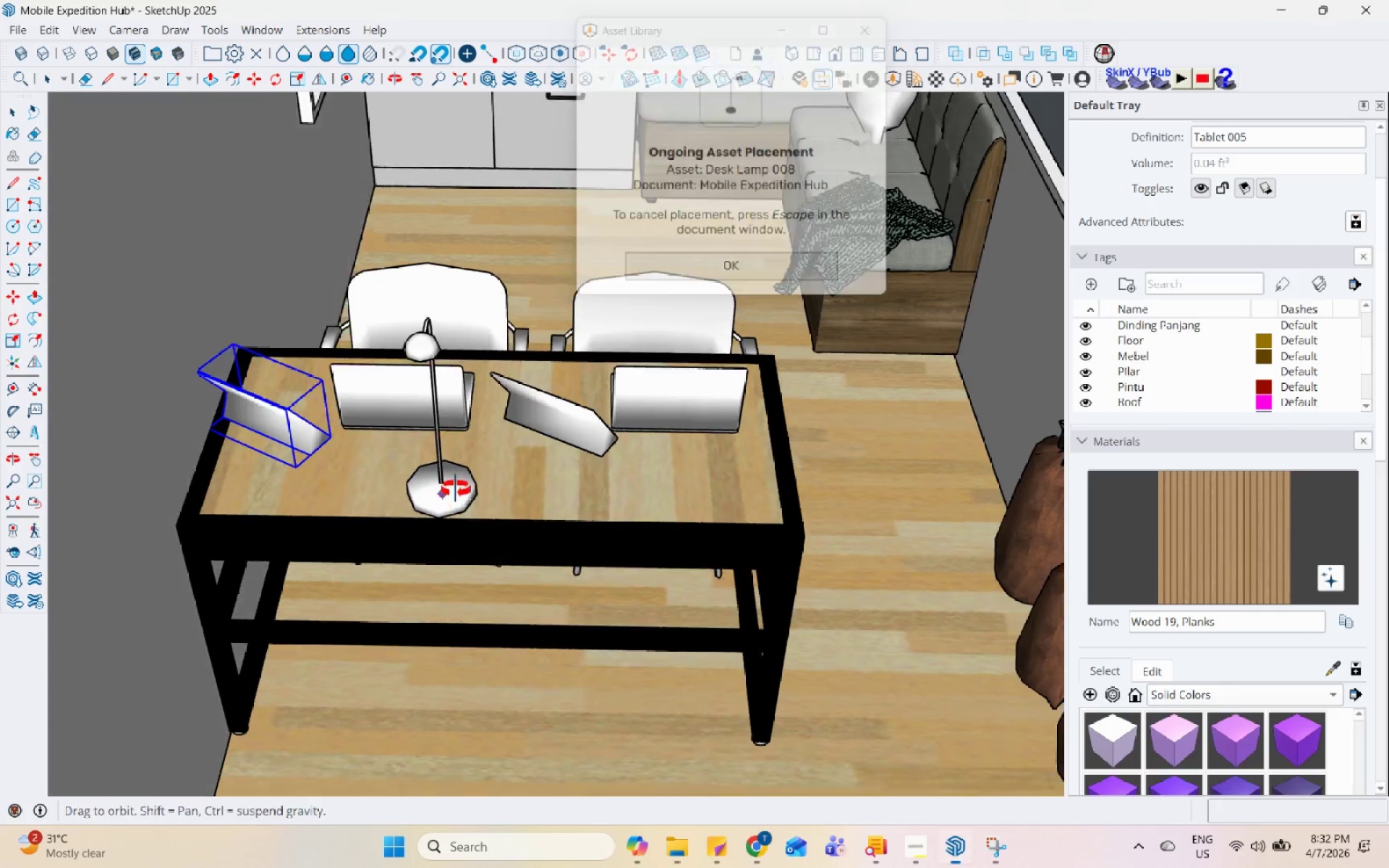 
scroll: coordinate [837, 423], scroll_direction: up, amount: 2.0
 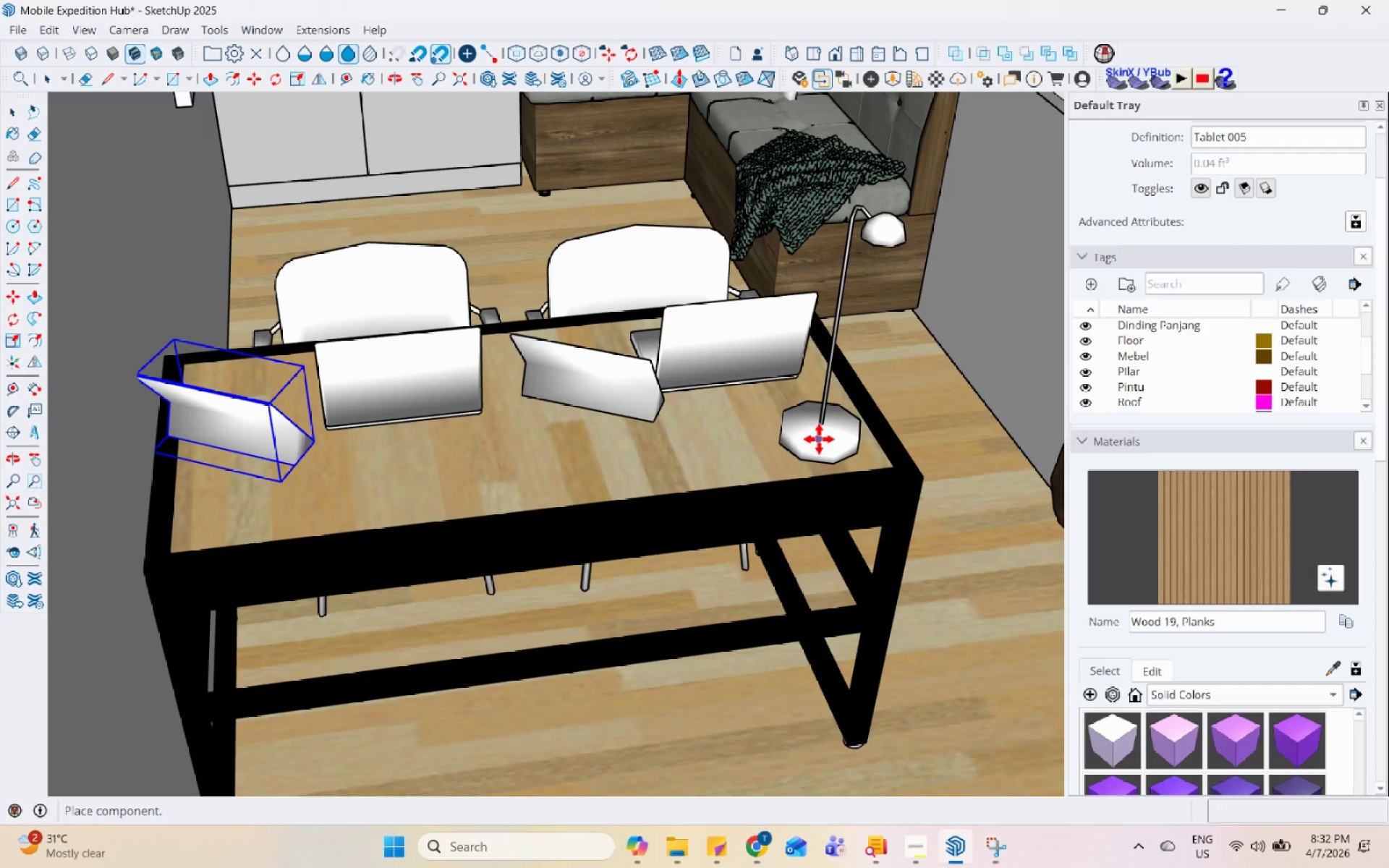 
left_click([799, 437])
 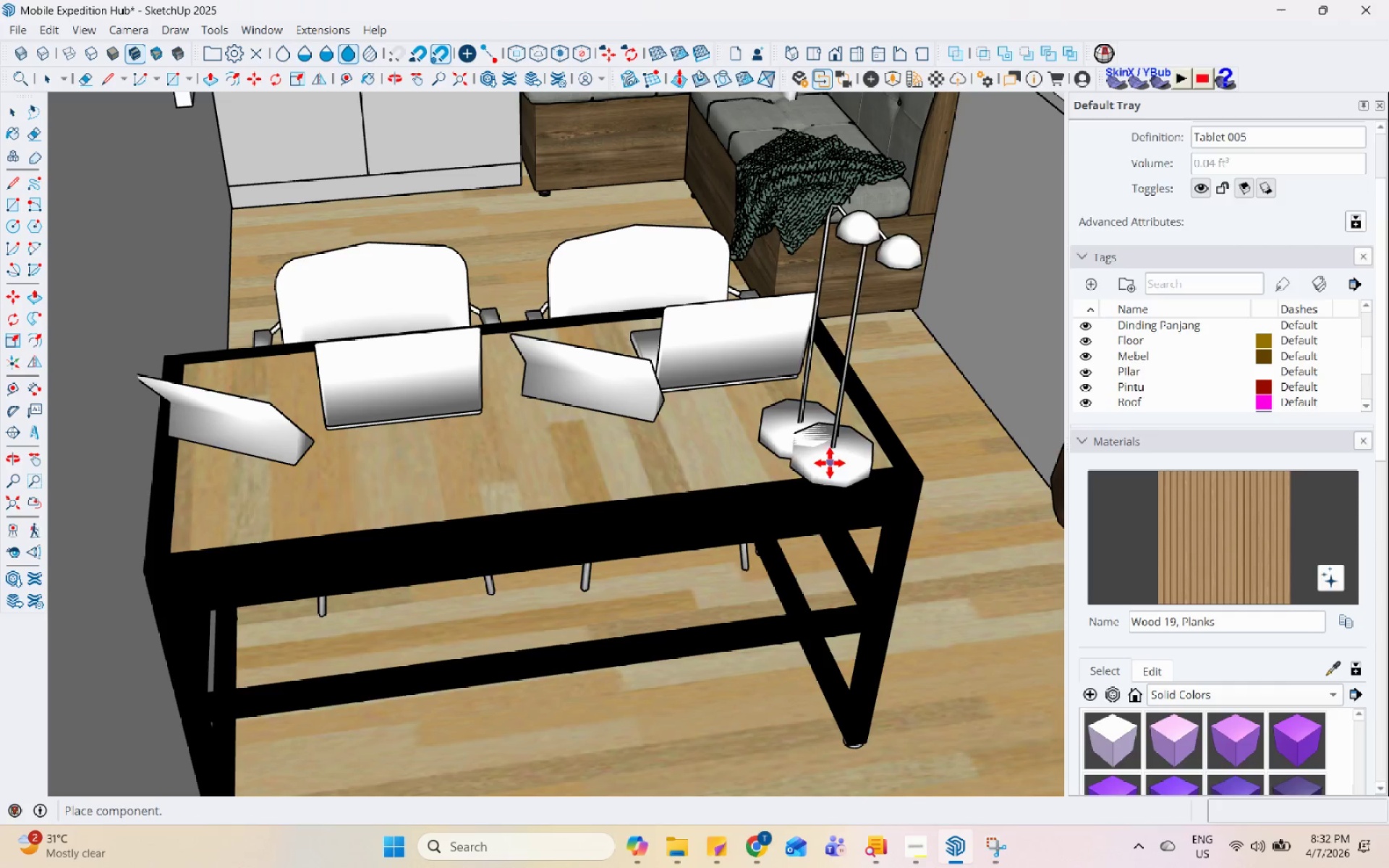 
key(Backquote)
 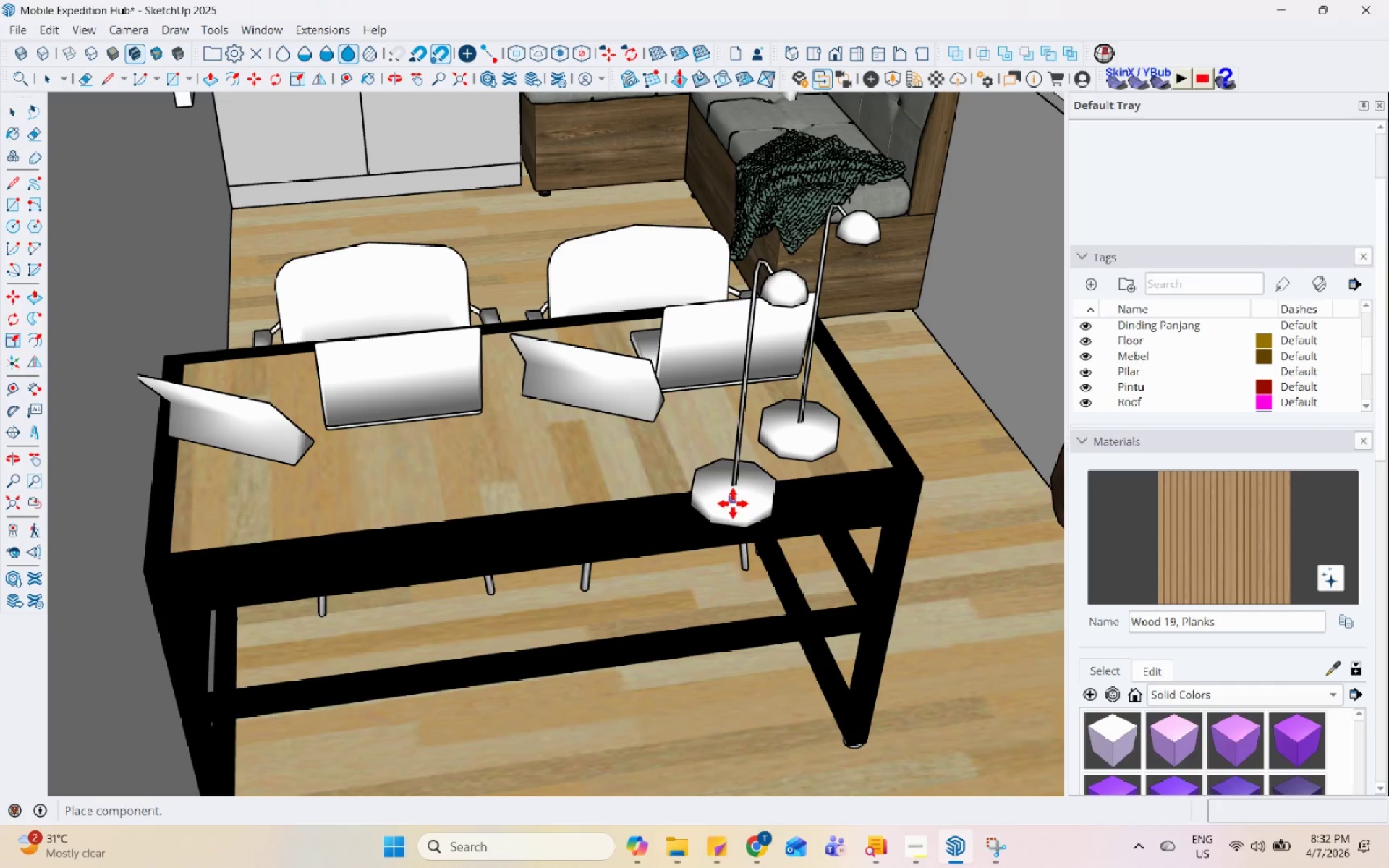 
key(Escape)
 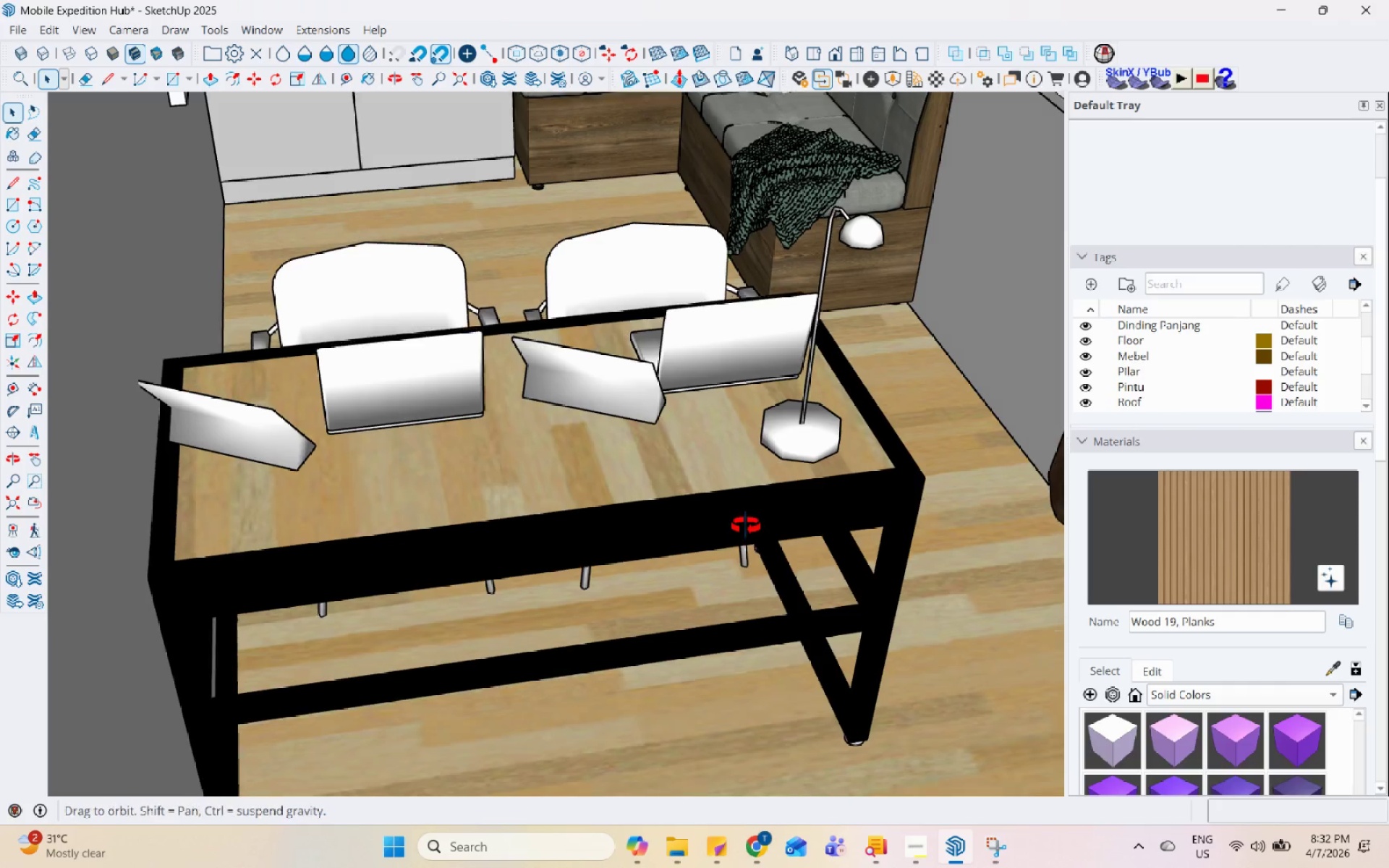 
middle_click([902, 720])
 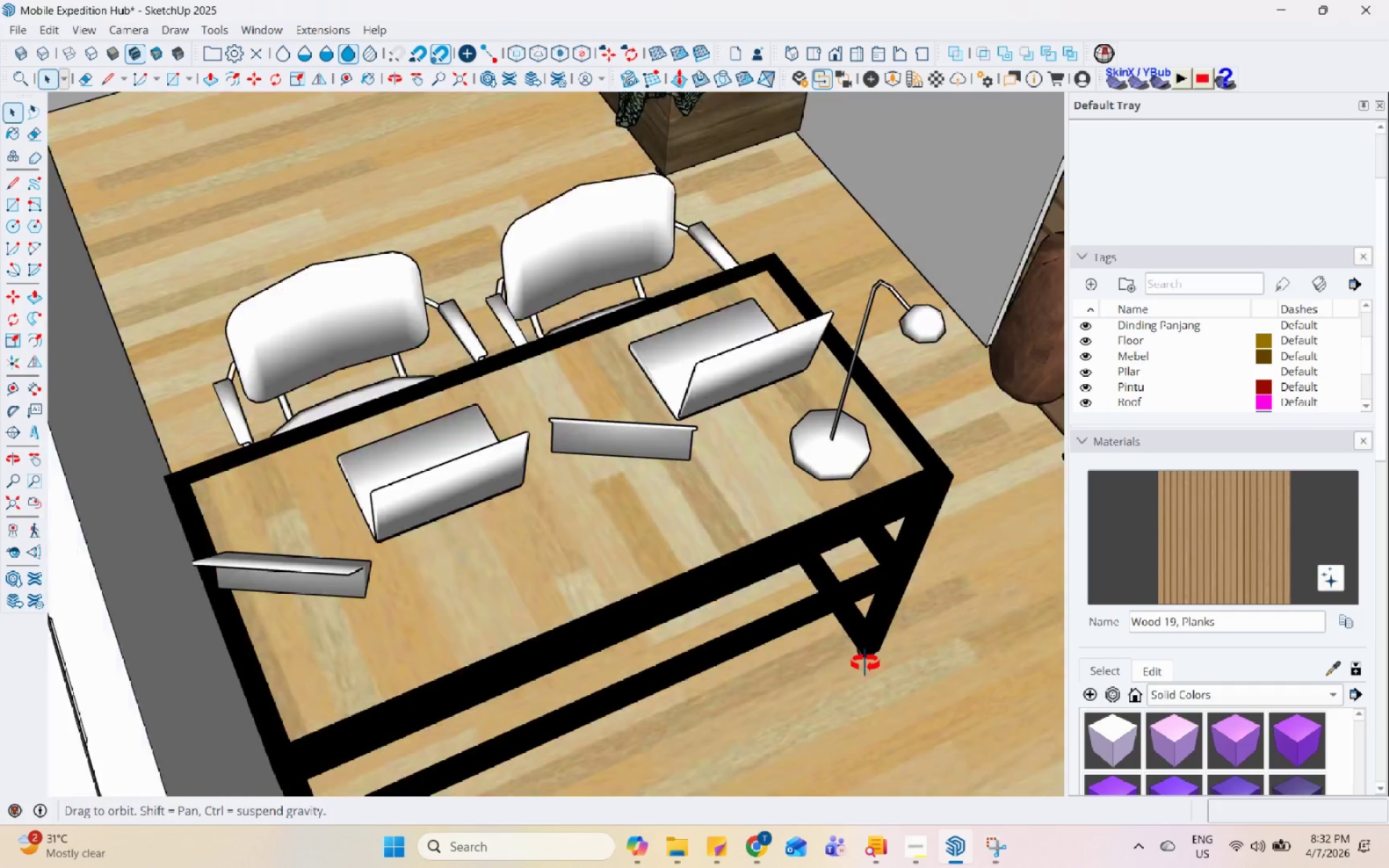 
scroll: coordinate [629, 533], scroll_direction: down, amount: 6.0
 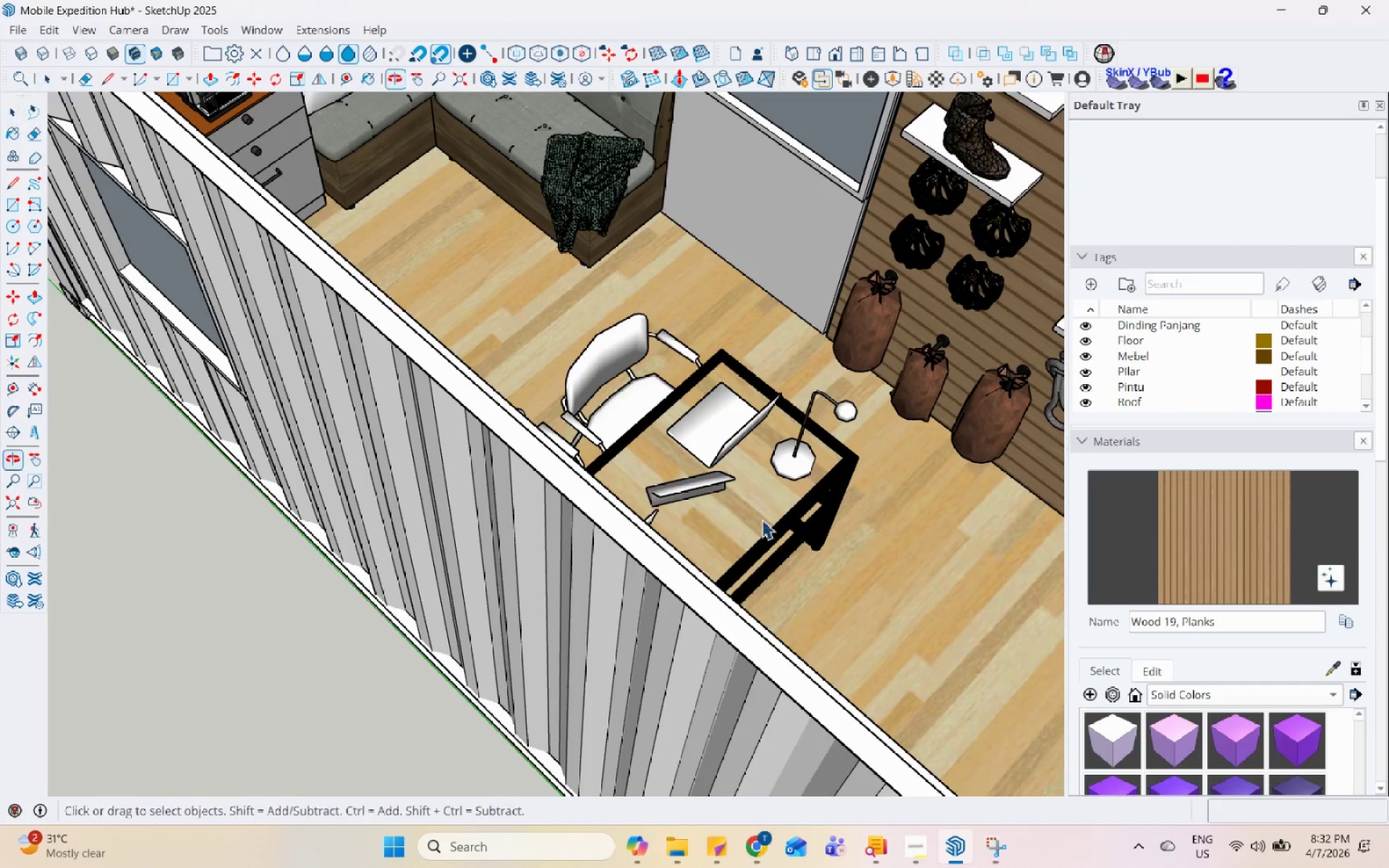 
scroll: coordinate [901, 436], scroll_direction: up, amount: 5.0
 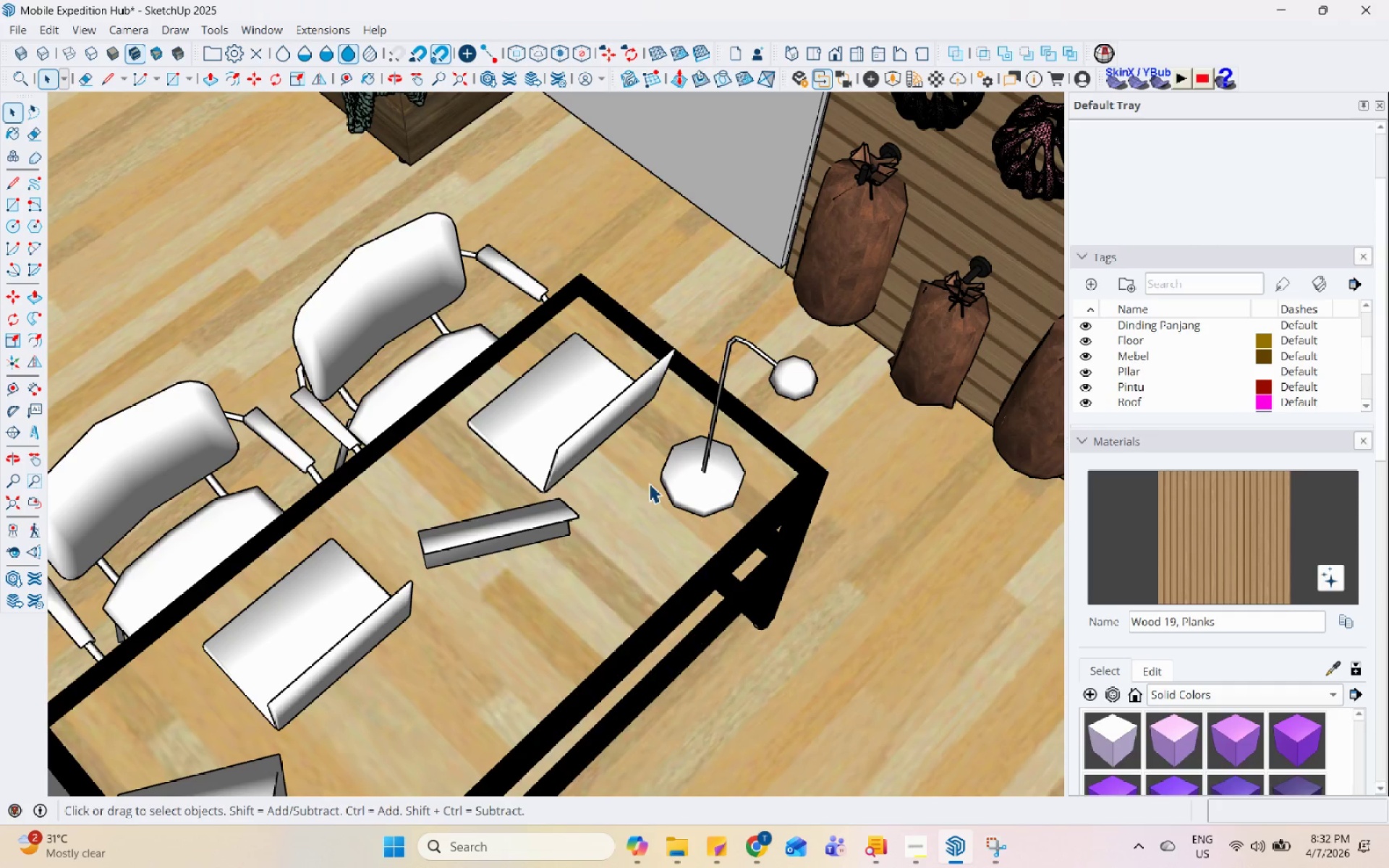 
double_click([696, 475])
 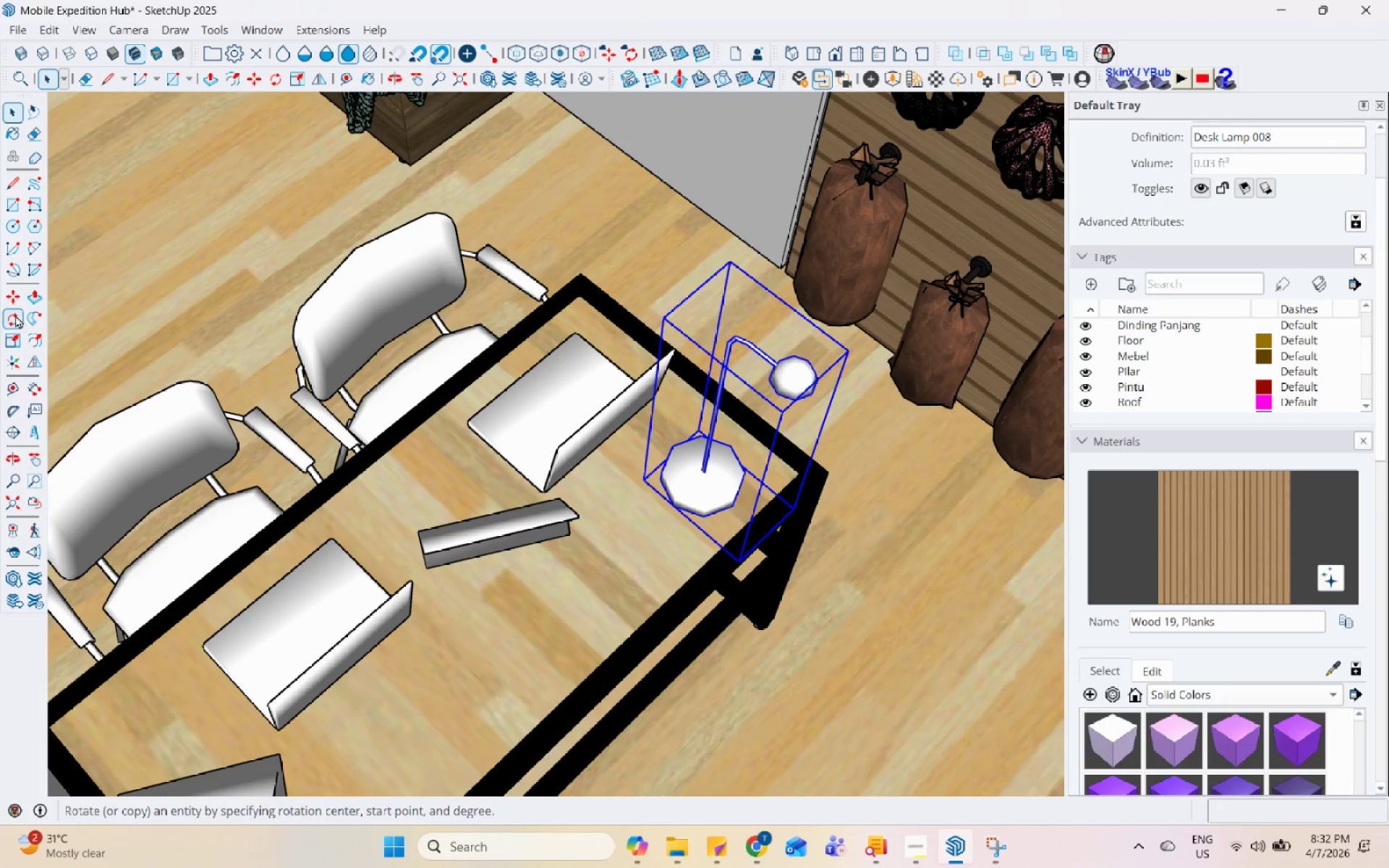 
scroll: coordinate [900, 555], scroll_direction: up, amount: 3.0
 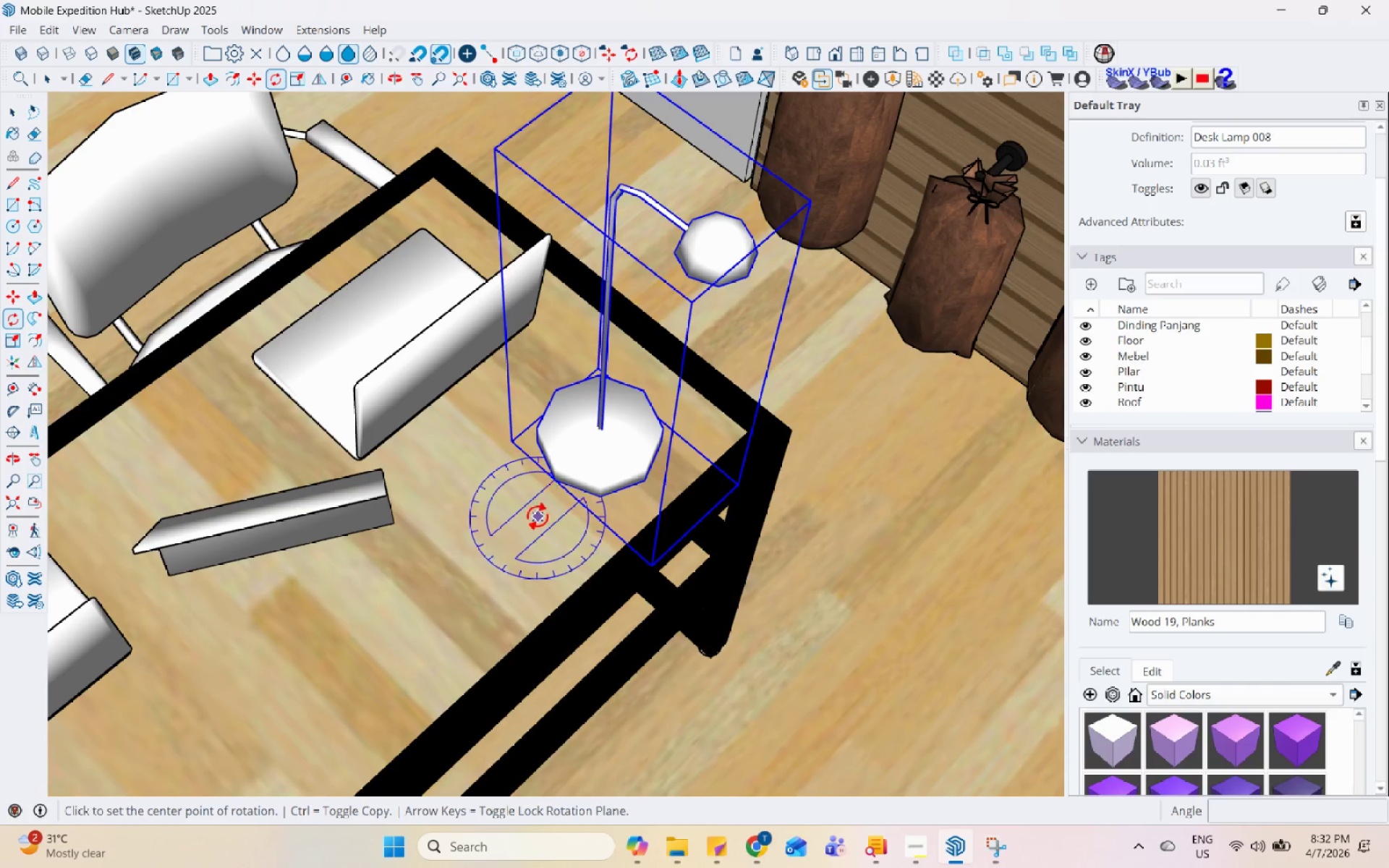 
left_click([535, 514])
 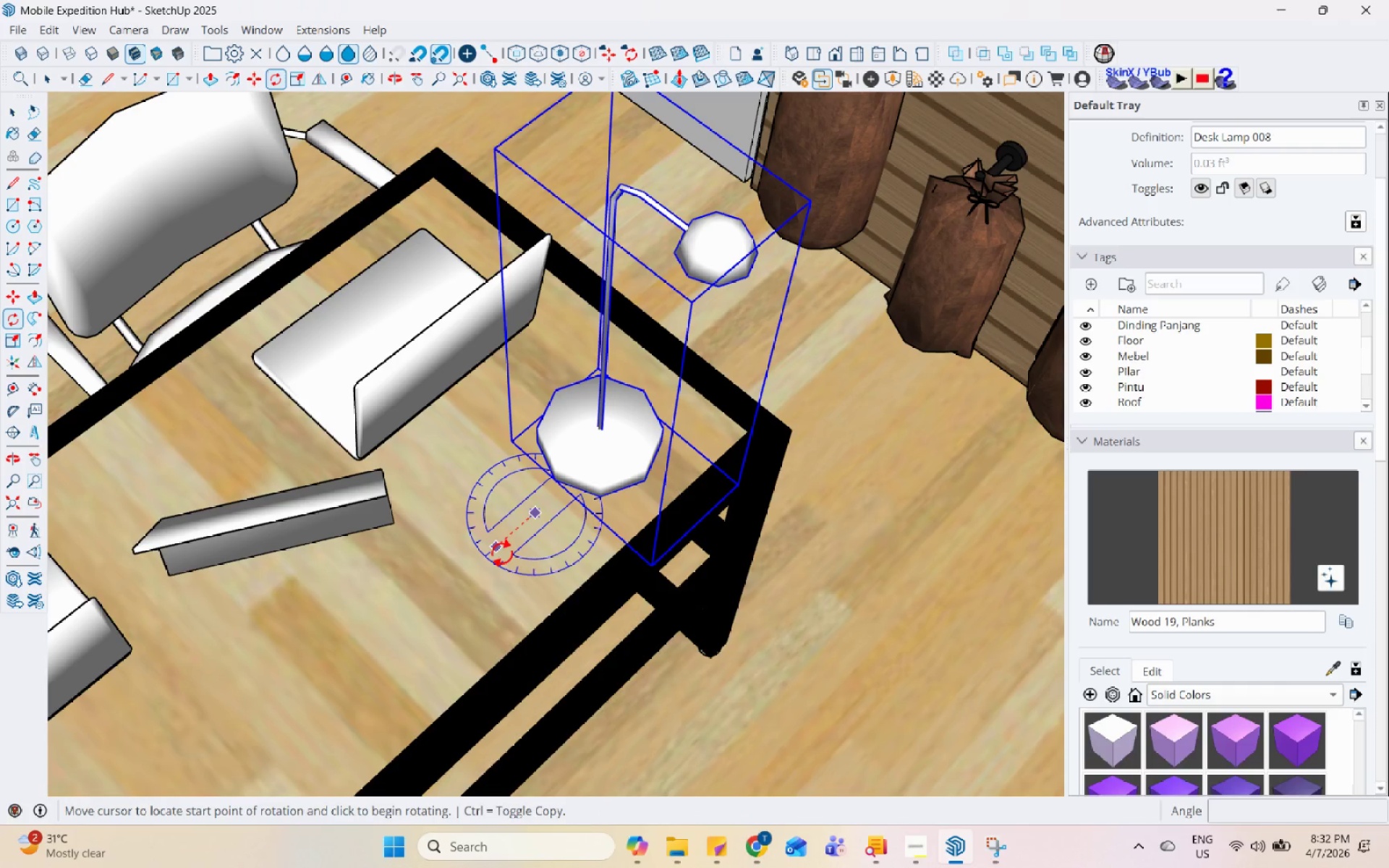 
left_click([502, 553])
 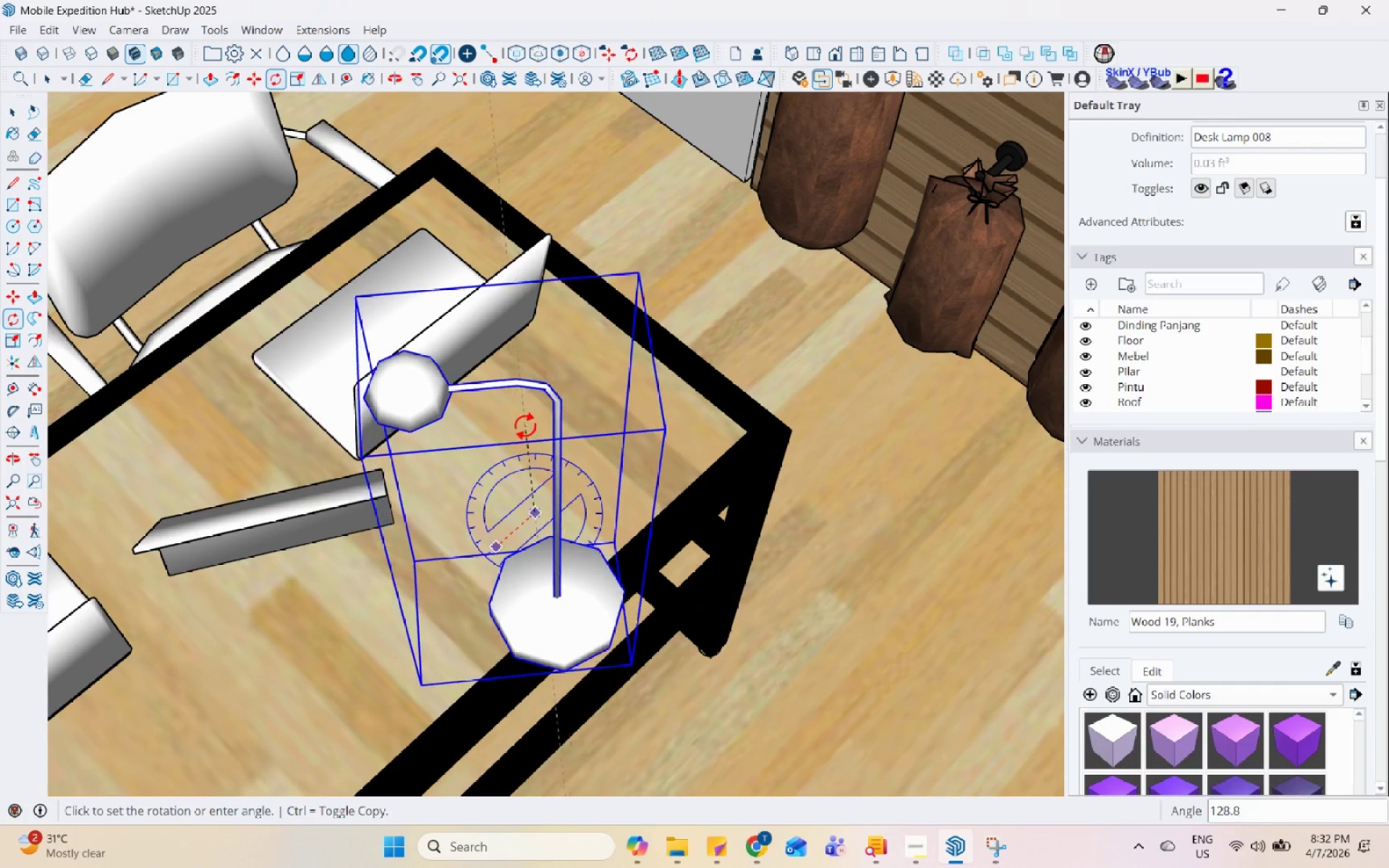 
left_click([545, 414])
 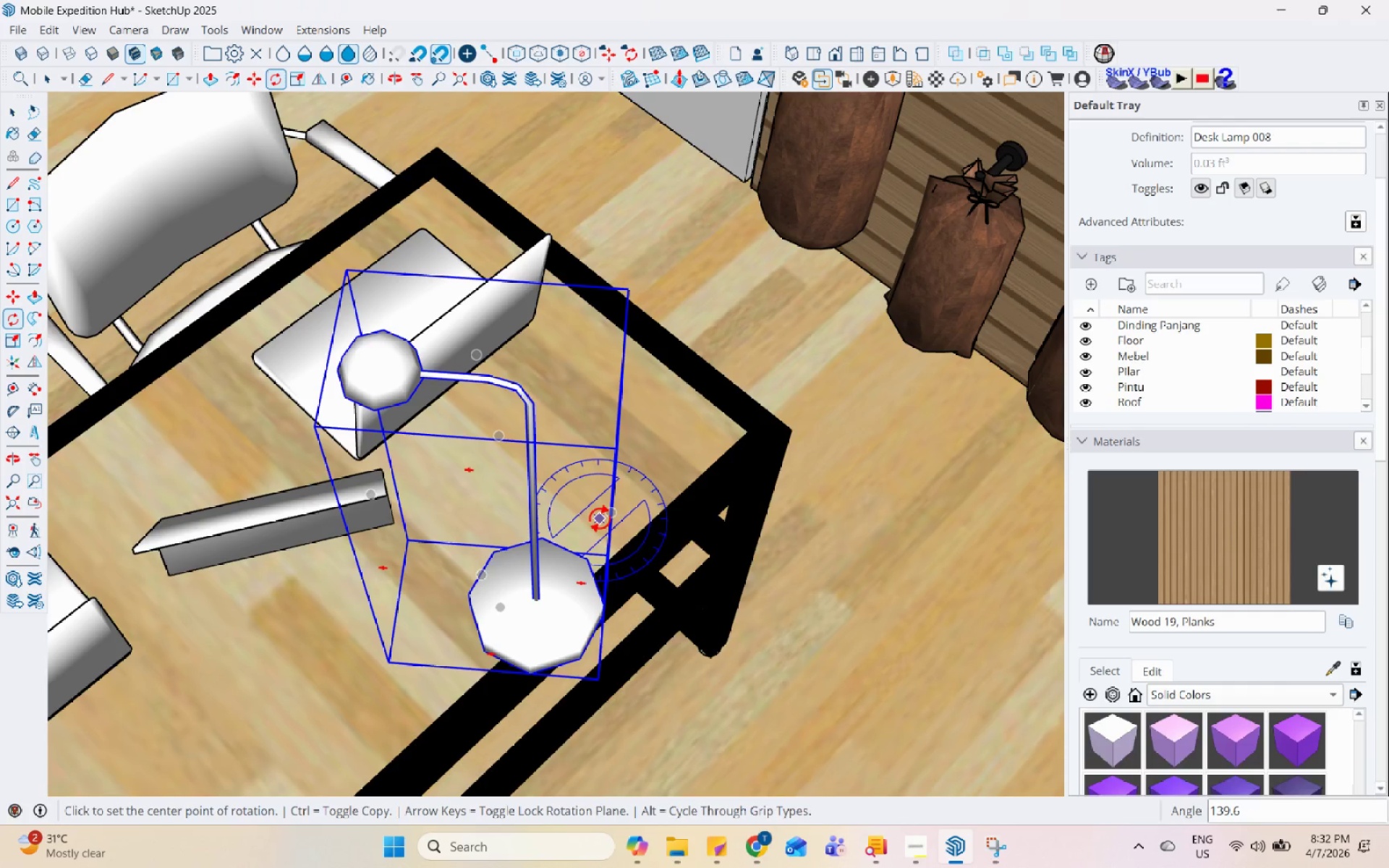 
key(M)
 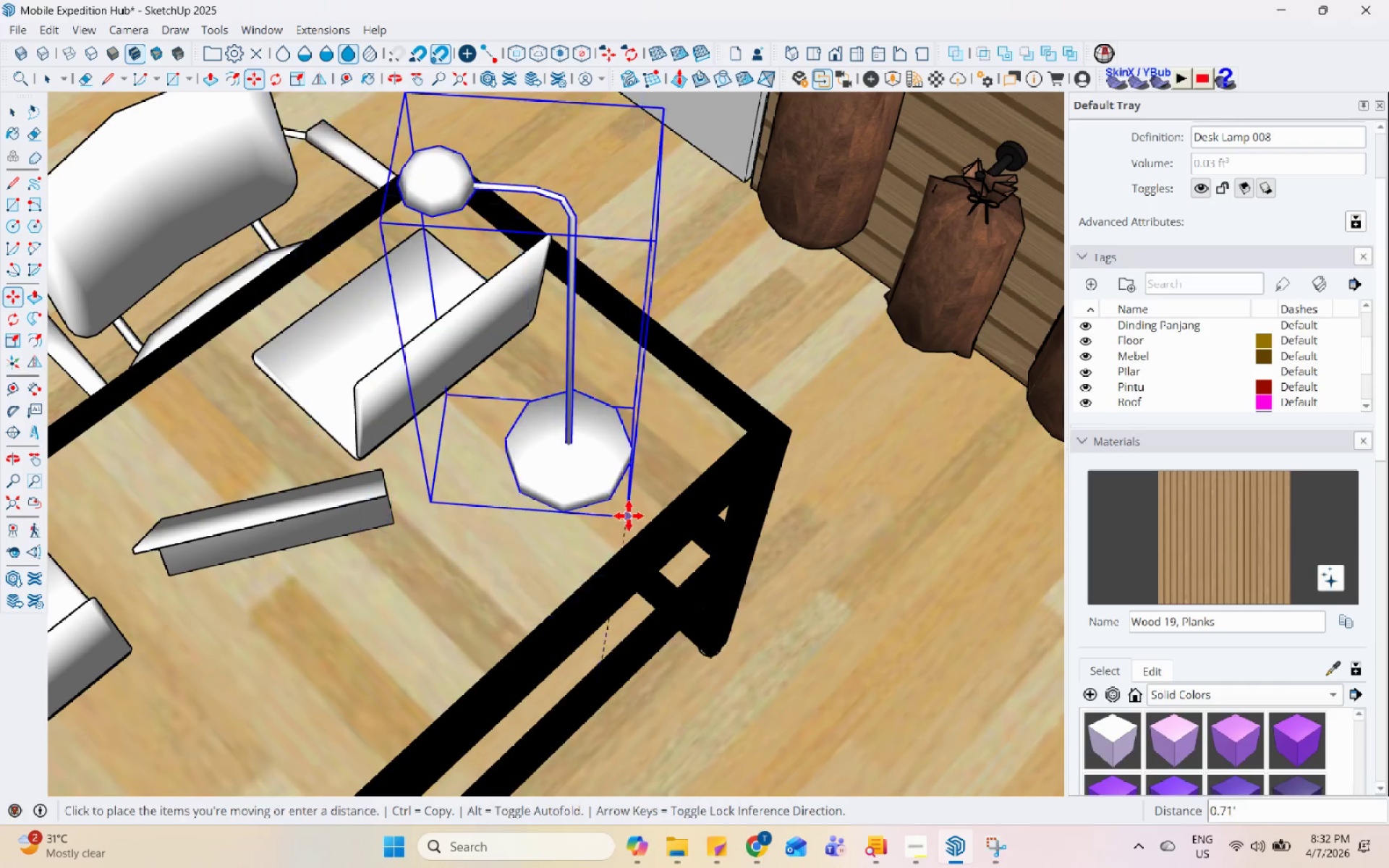 
left_click([660, 493])
 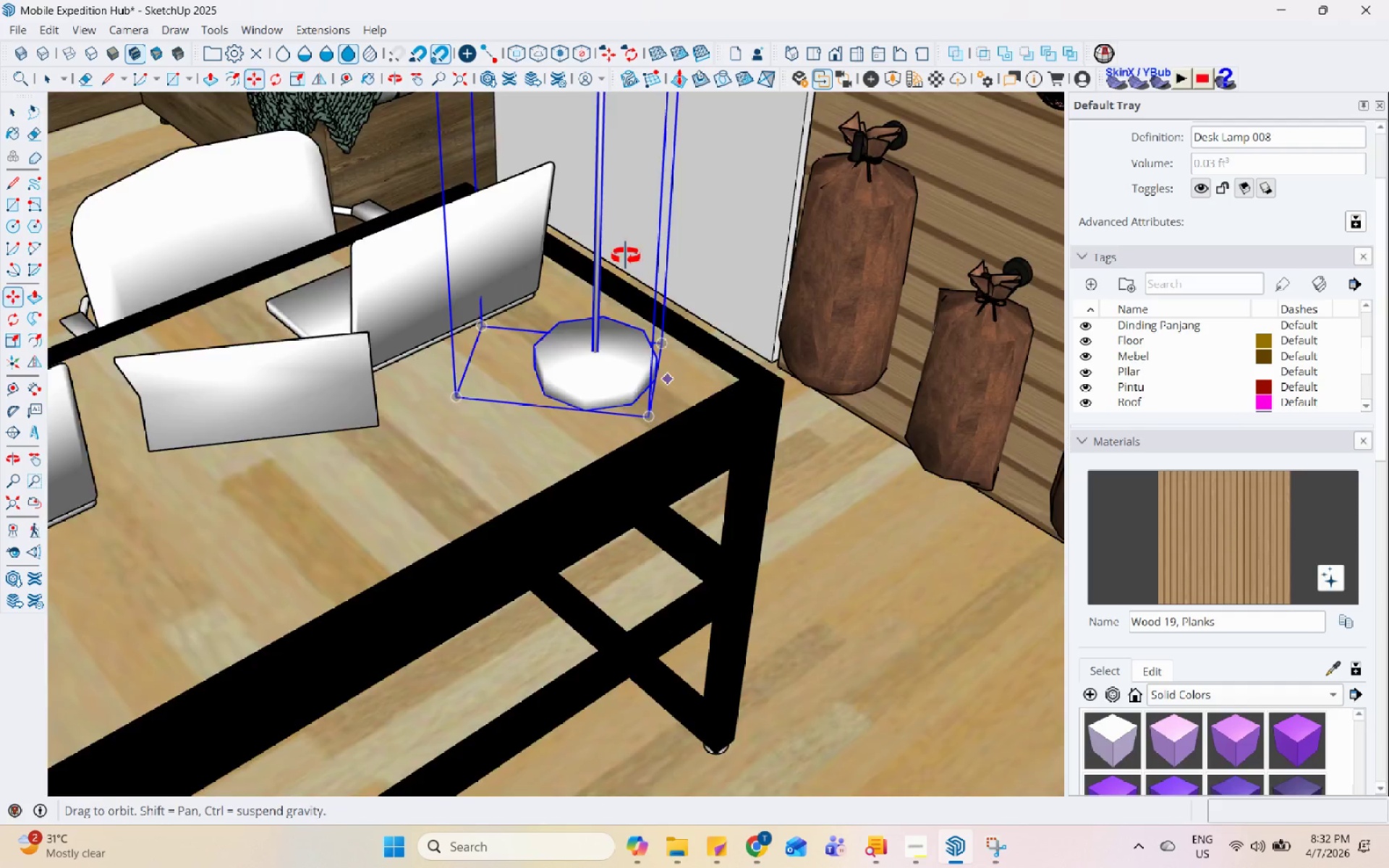 
key(Space)
 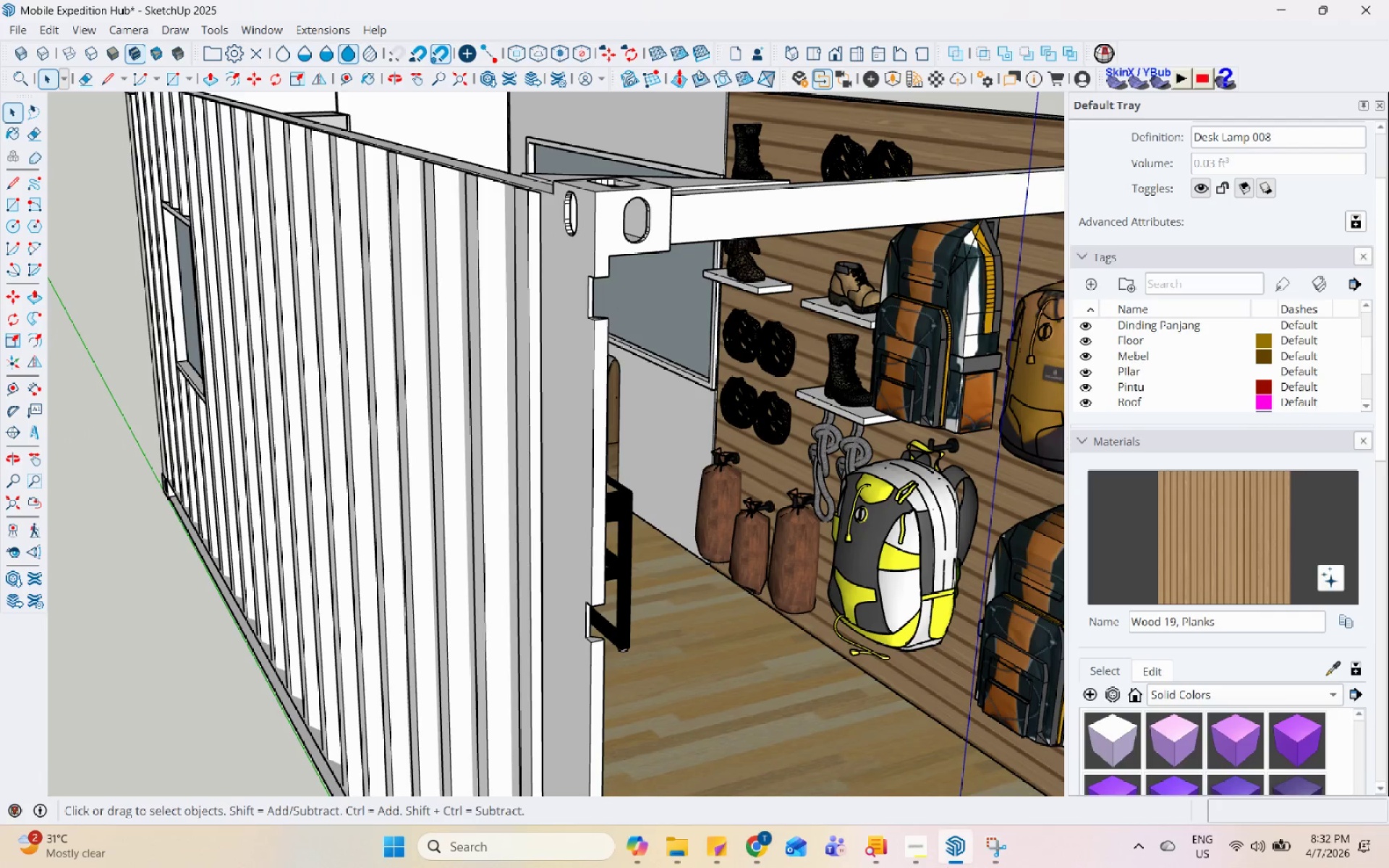 
scroll: coordinate [620, 467], scroll_direction: down, amount: 17.0
 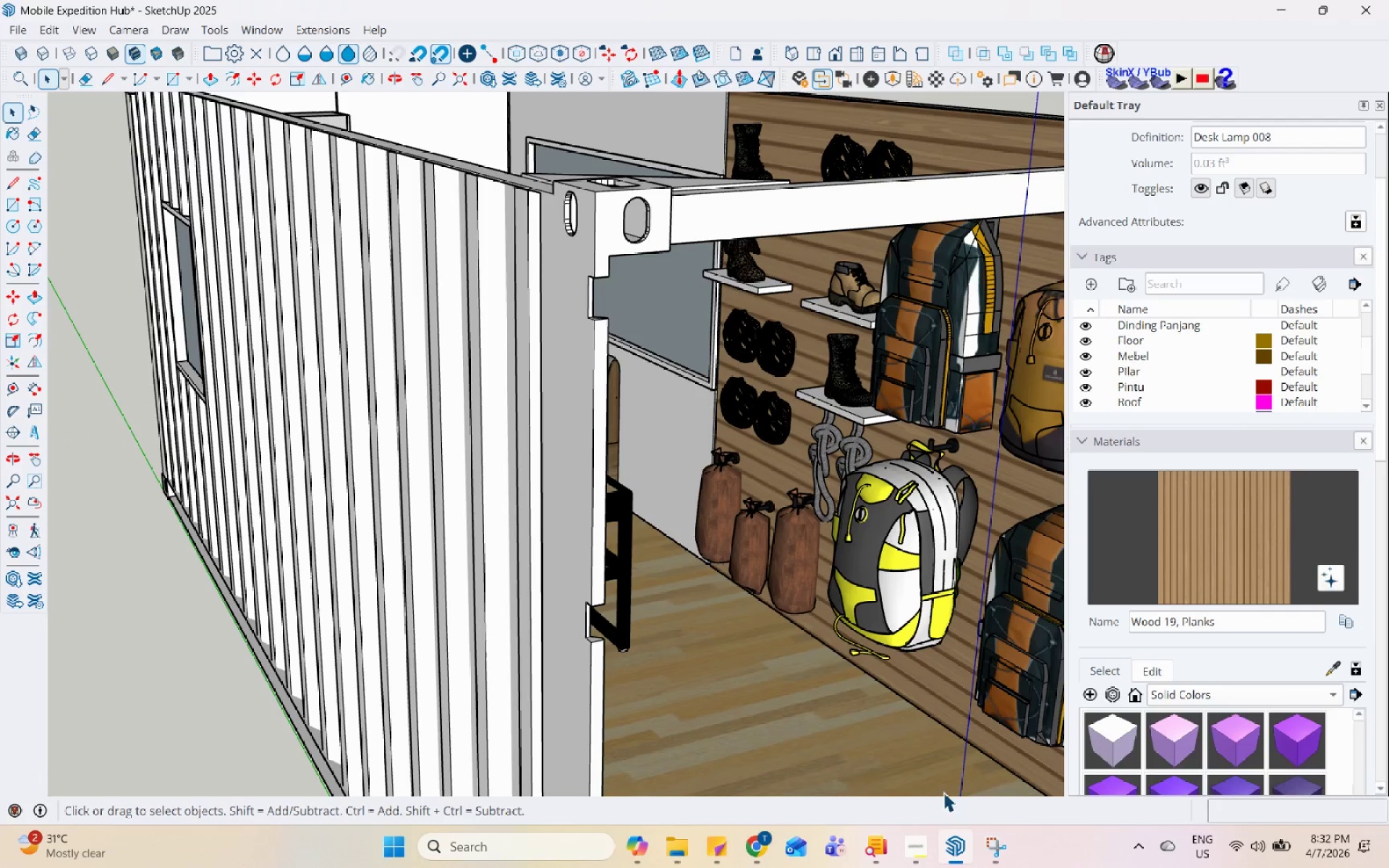 
left_click([994, 859])
 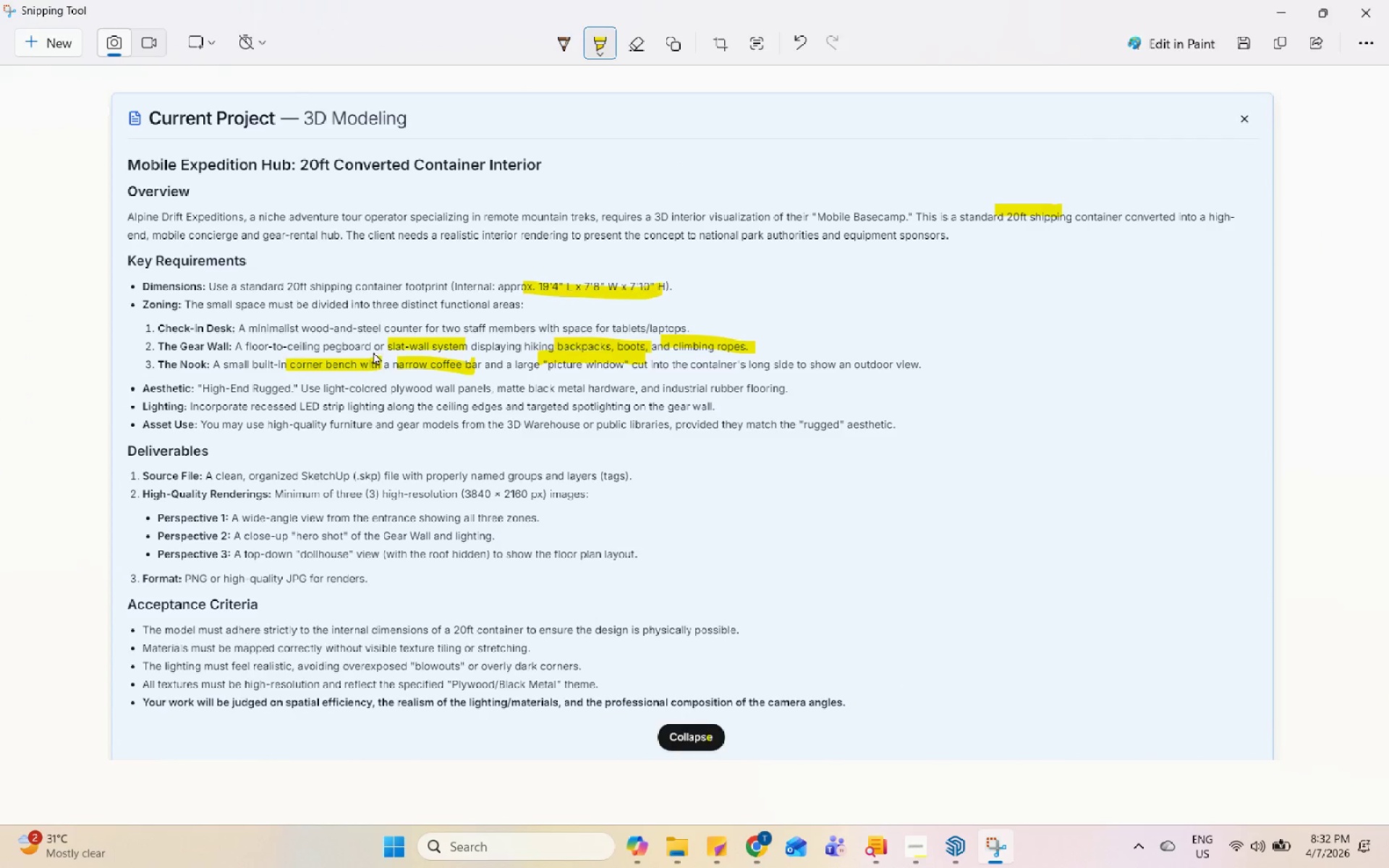 
wait(6.0)
 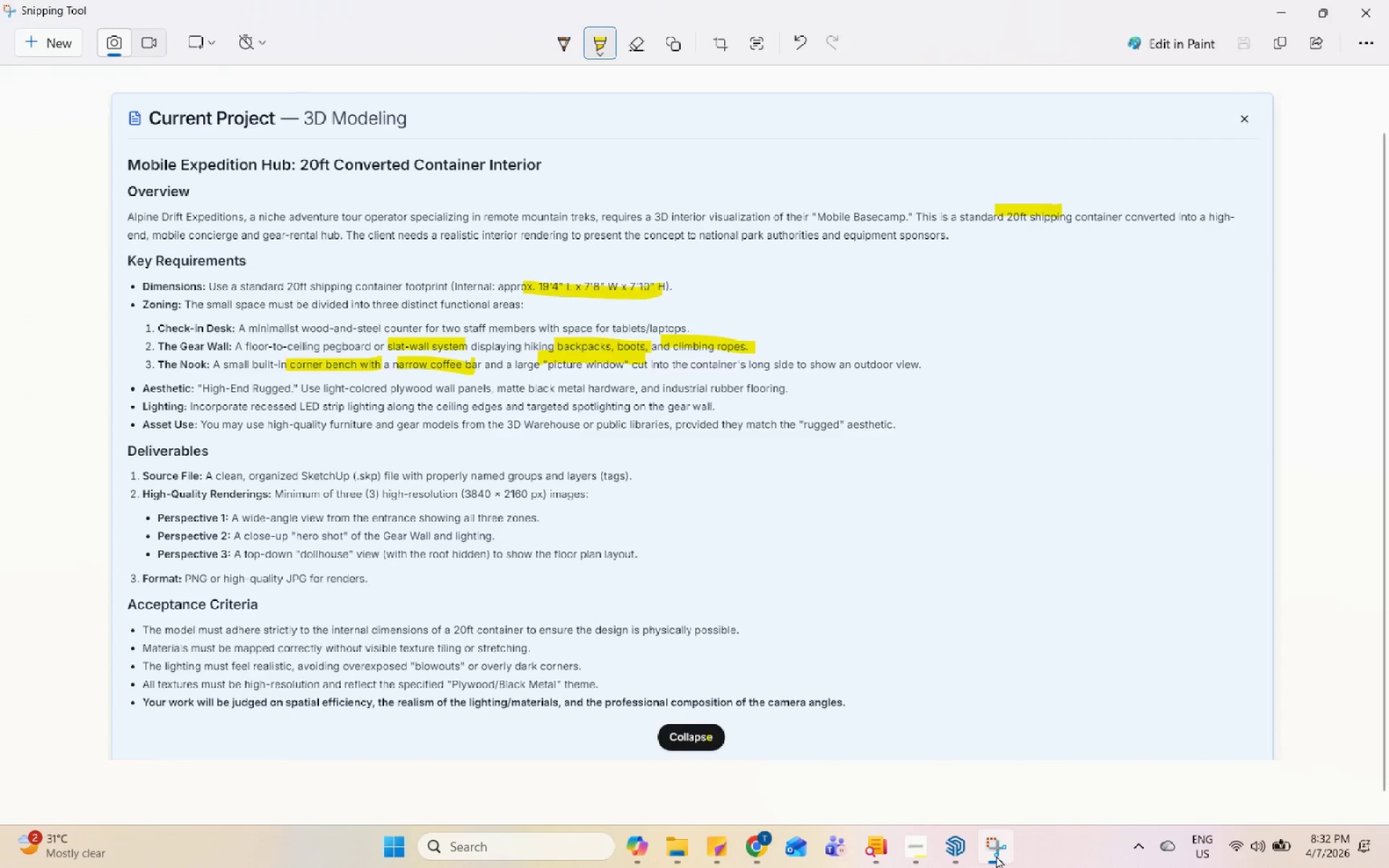 
left_click_drag(start_coordinate=[317, 326], to_coordinate=[666, 326])
 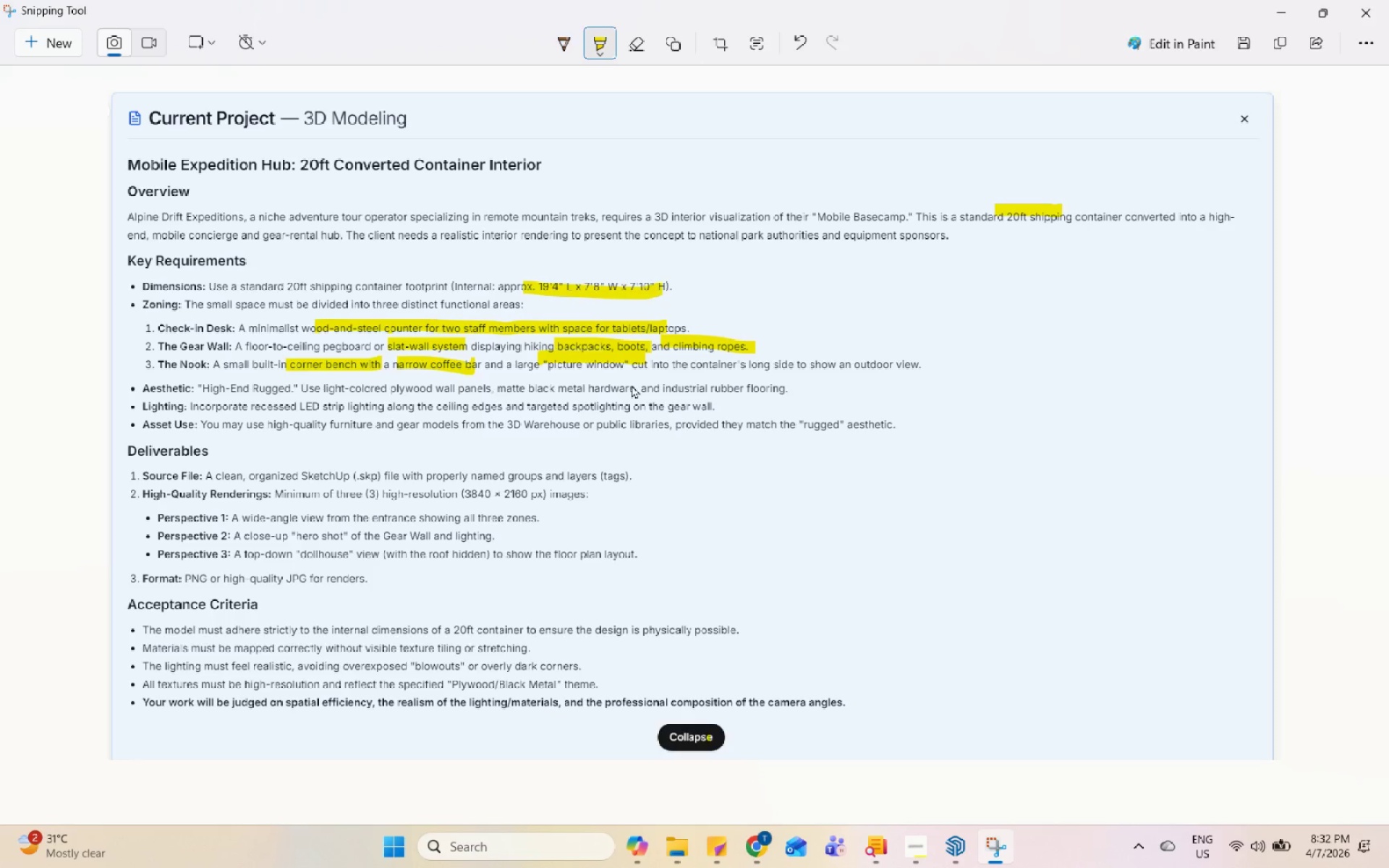 
left_click_drag(start_coordinate=[552, 360], to_coordinate=[901, 362])
 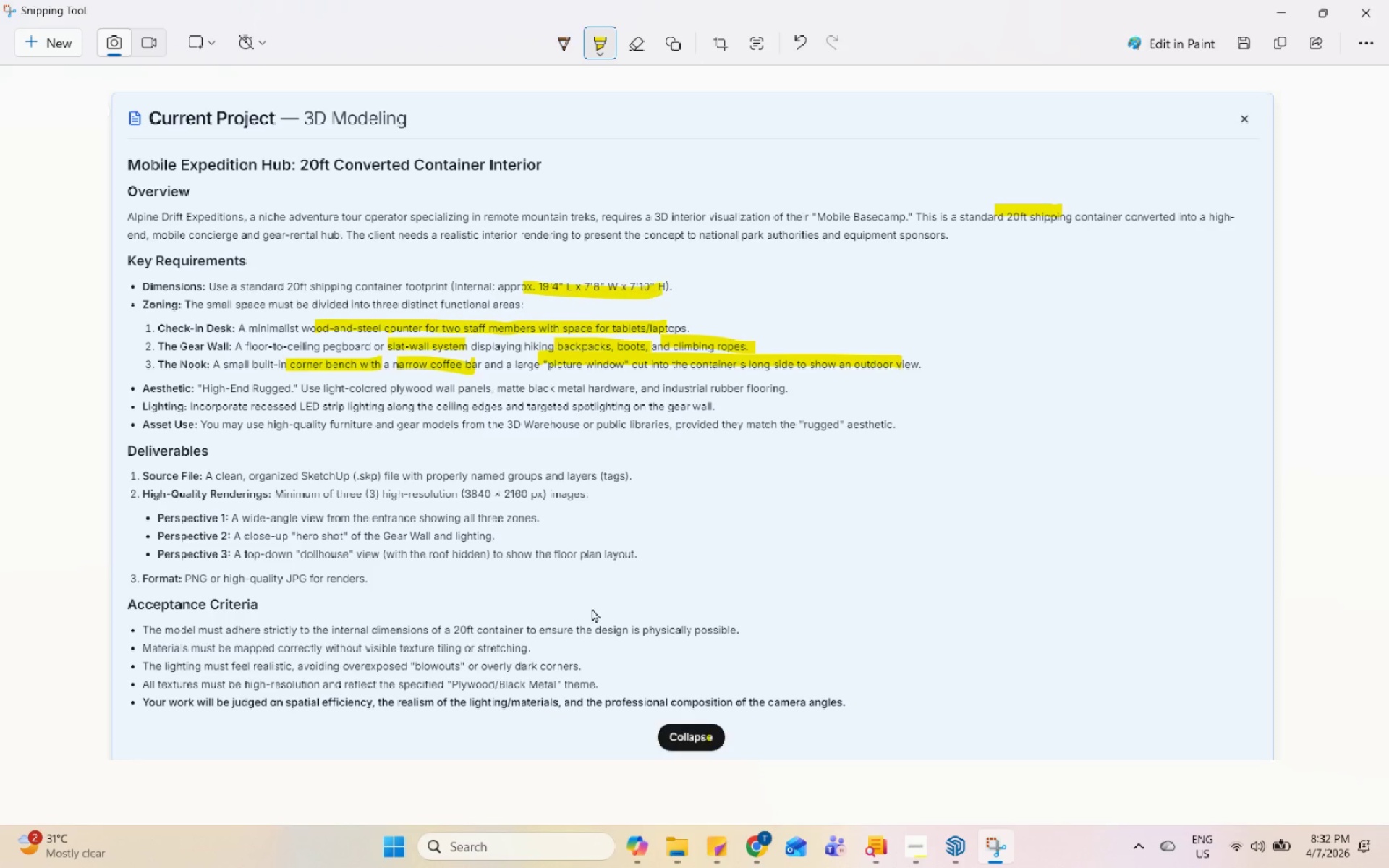 
wait(5.42)
 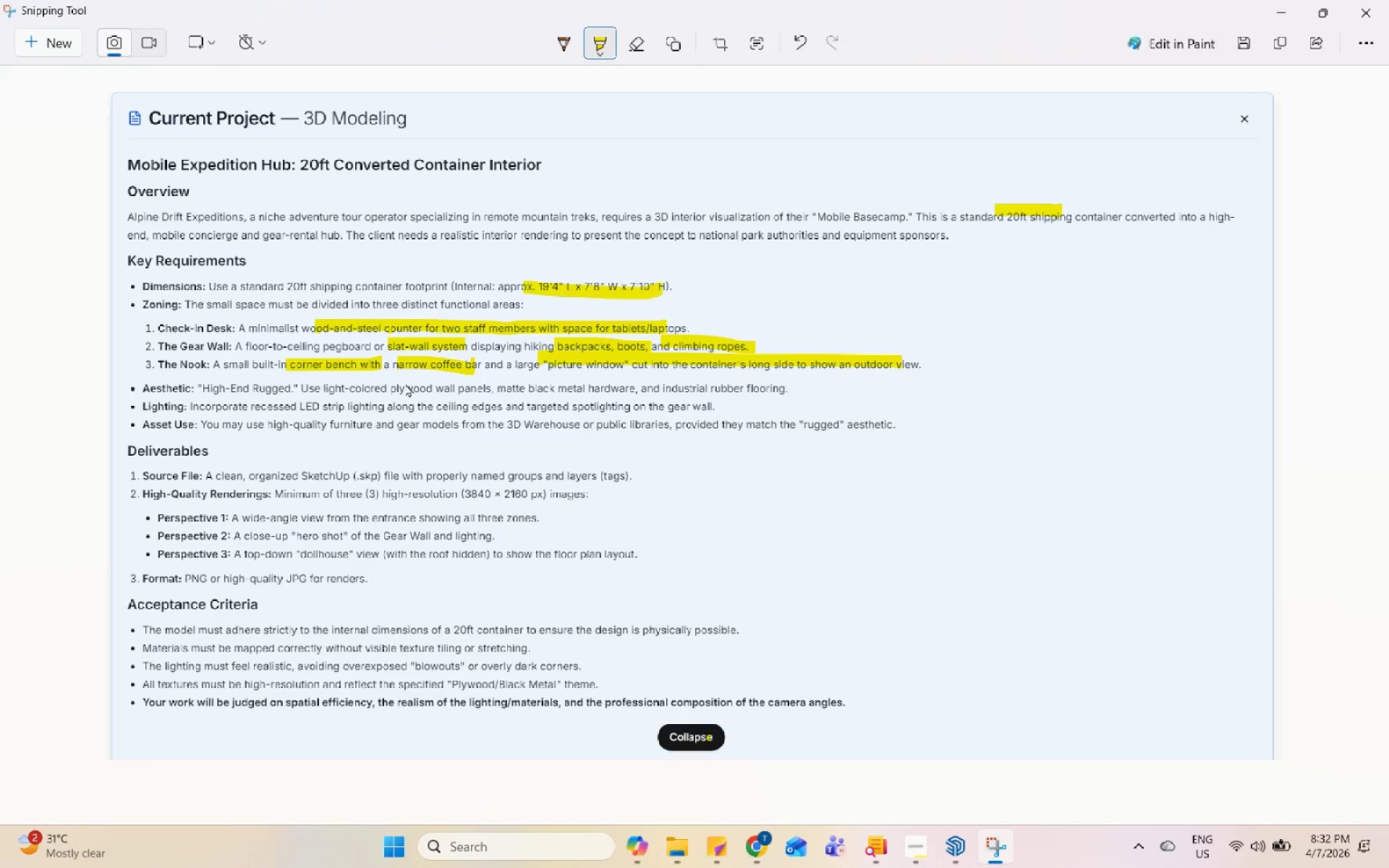 
left_click([761, 857])
 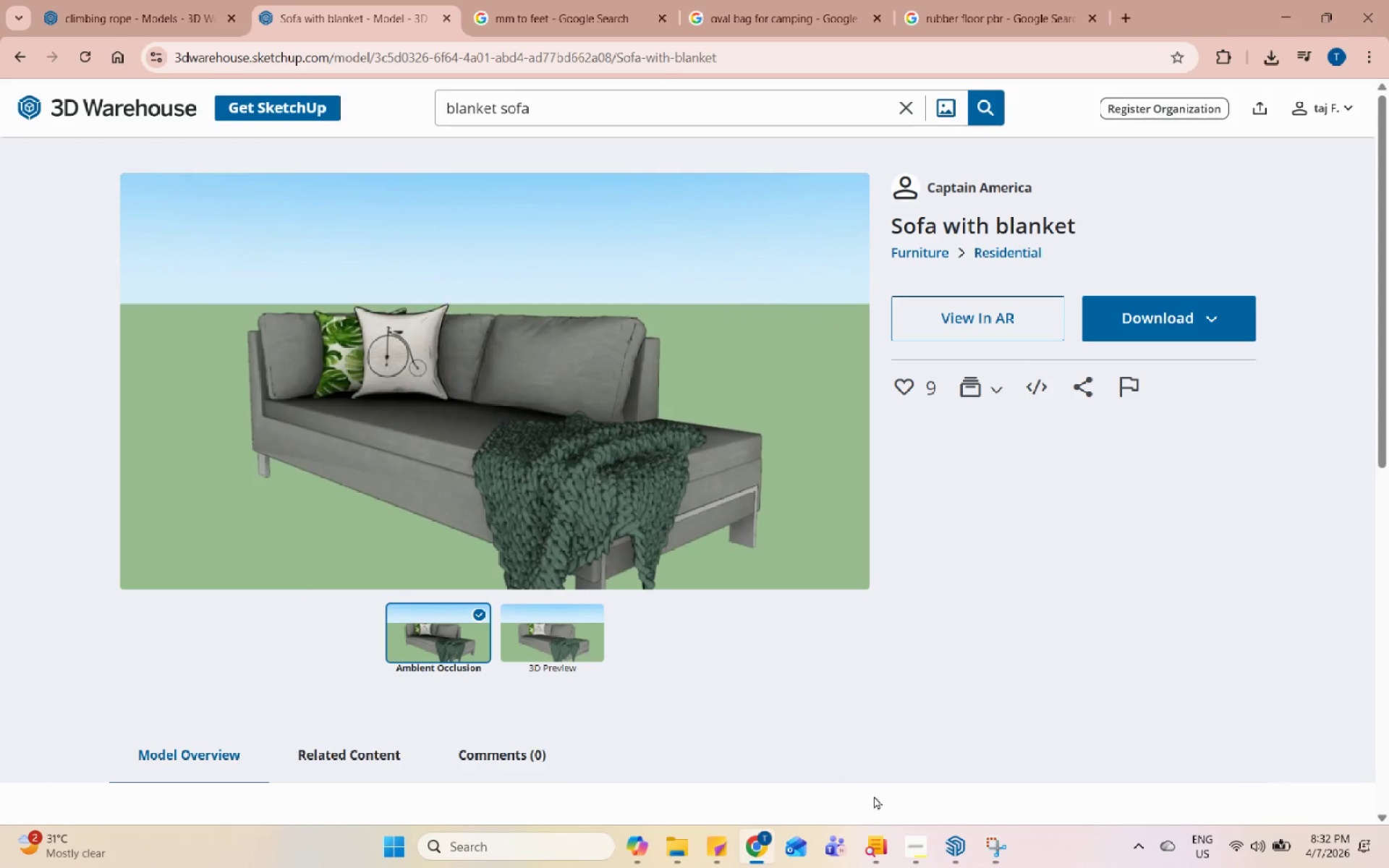 
left_click([953, 844])
 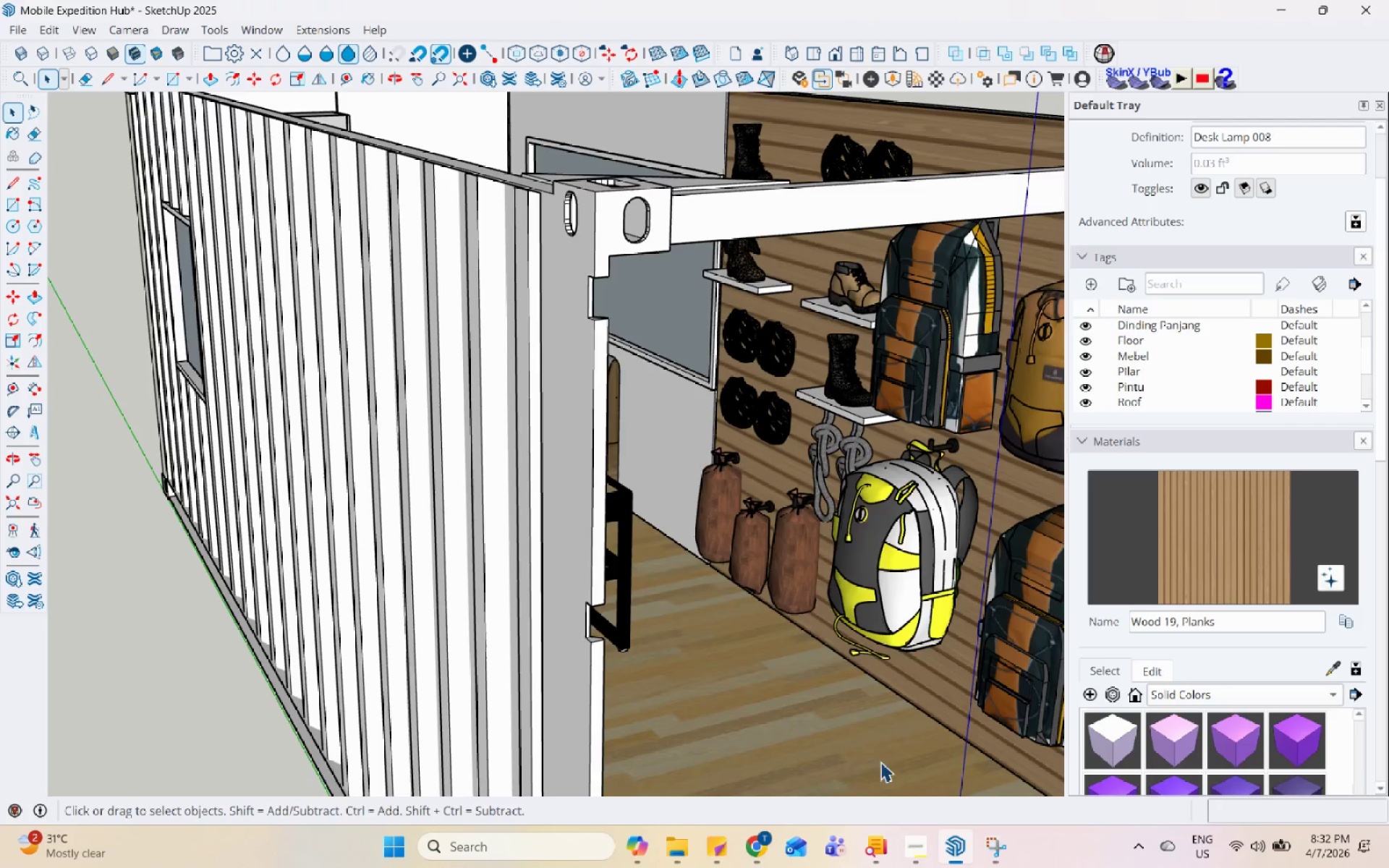 
scroll: coordinate [577, 536], scroll_direction: down, amount: 8.0
 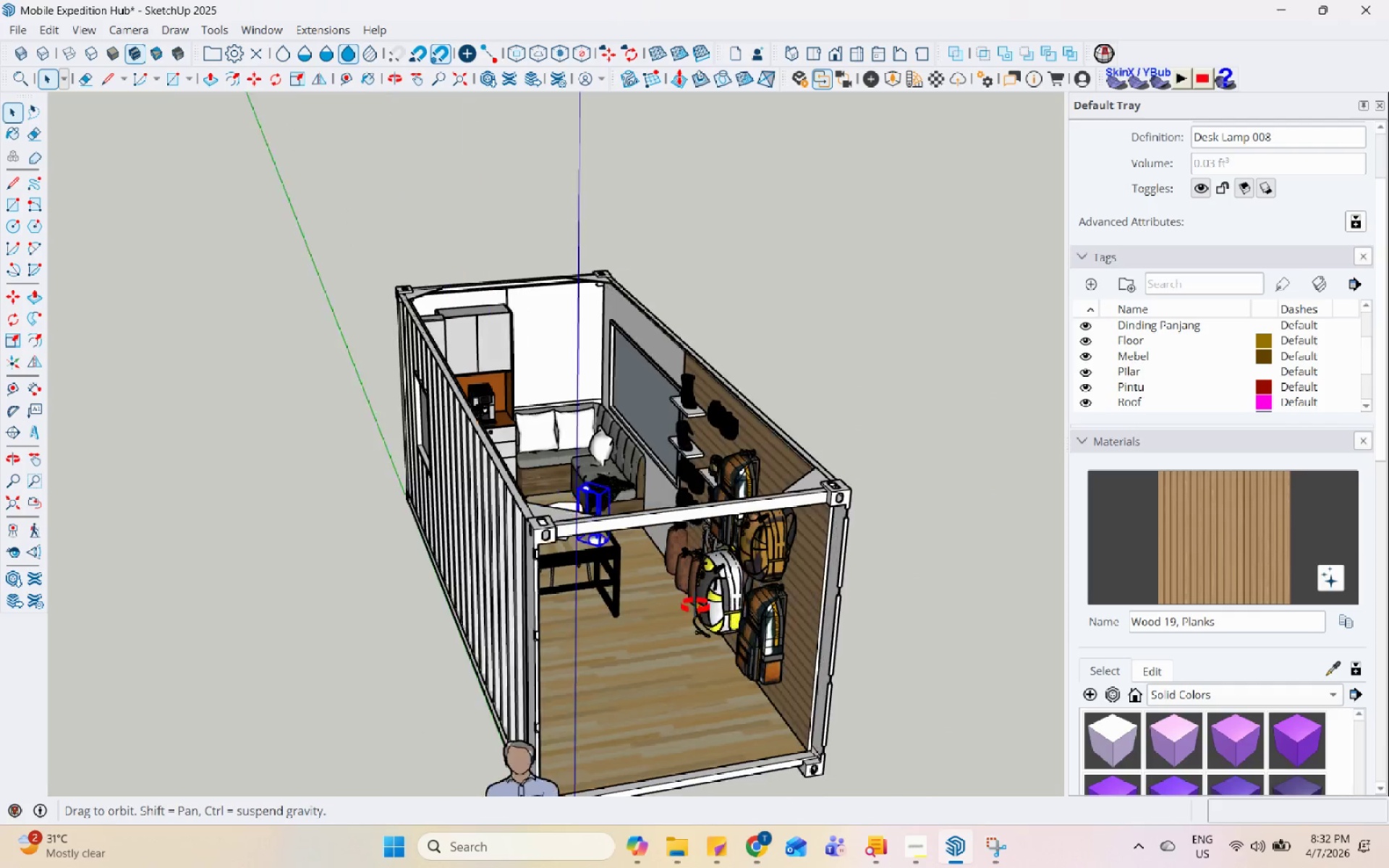 
scroll: coordinate [545, 575], scroll_direction: up, amount: 5.0
 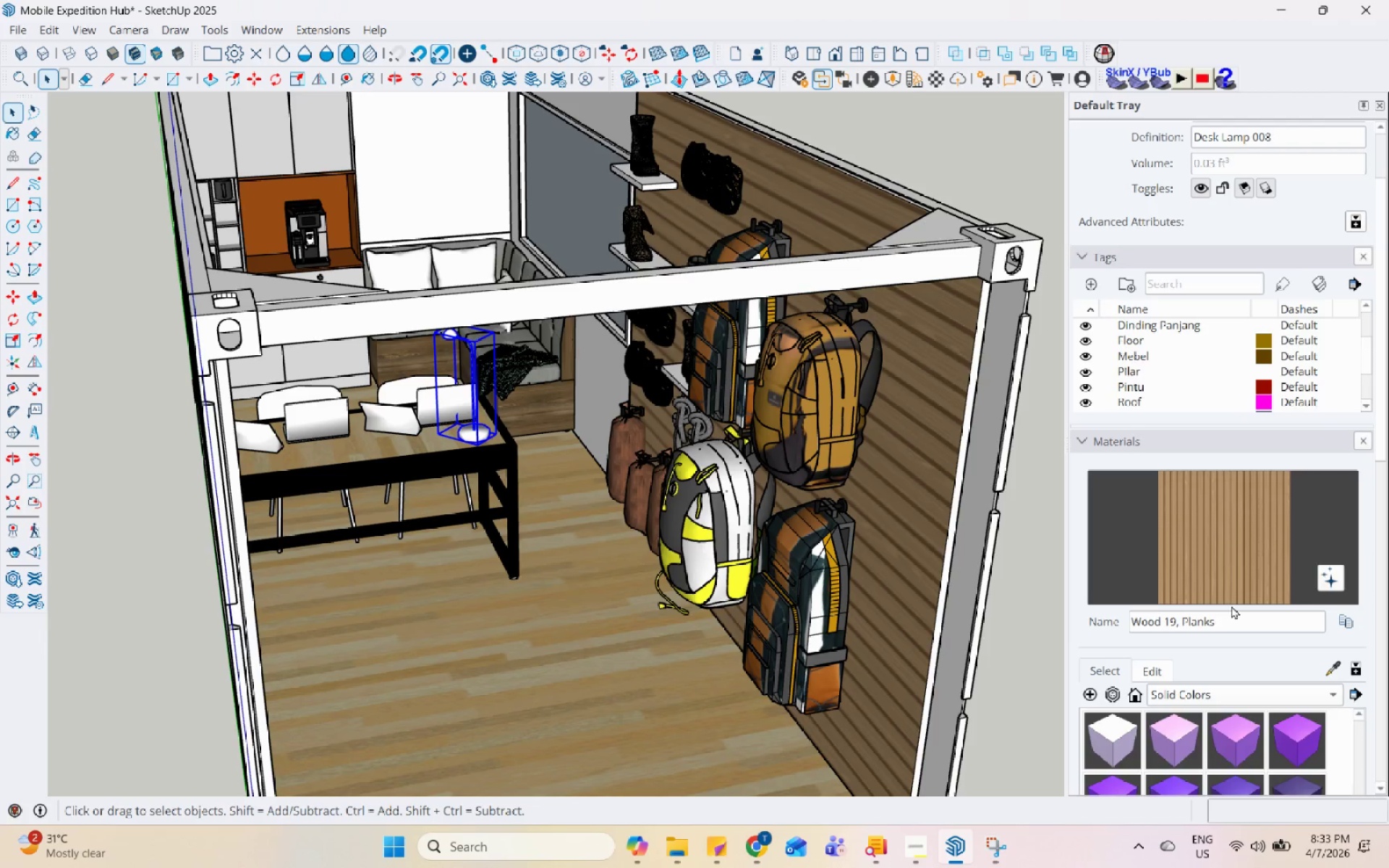 
scroll: coordinate [1241, 653], scroll_direction: down, amount: 2.0
 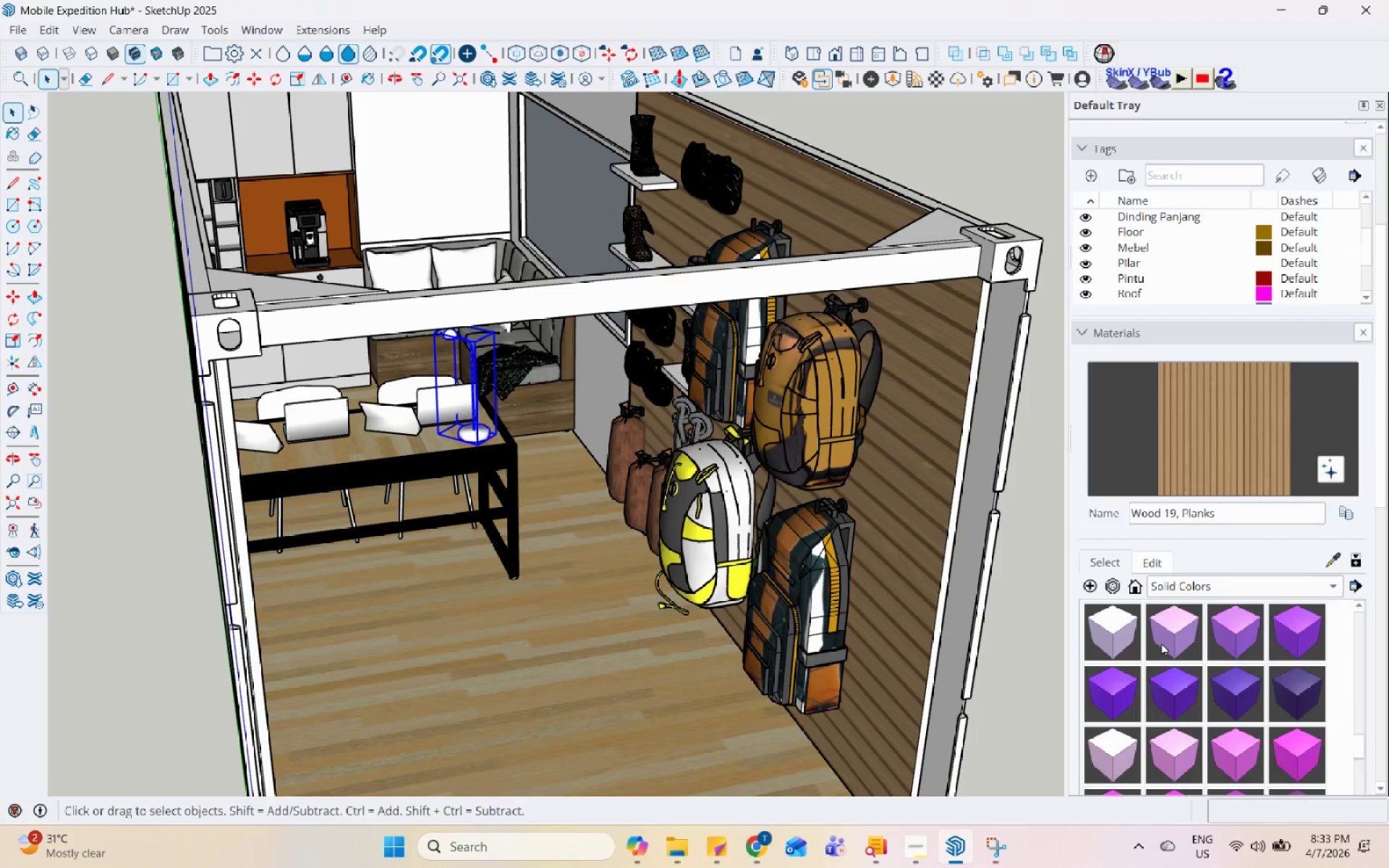 
left_click([1161, 641])
 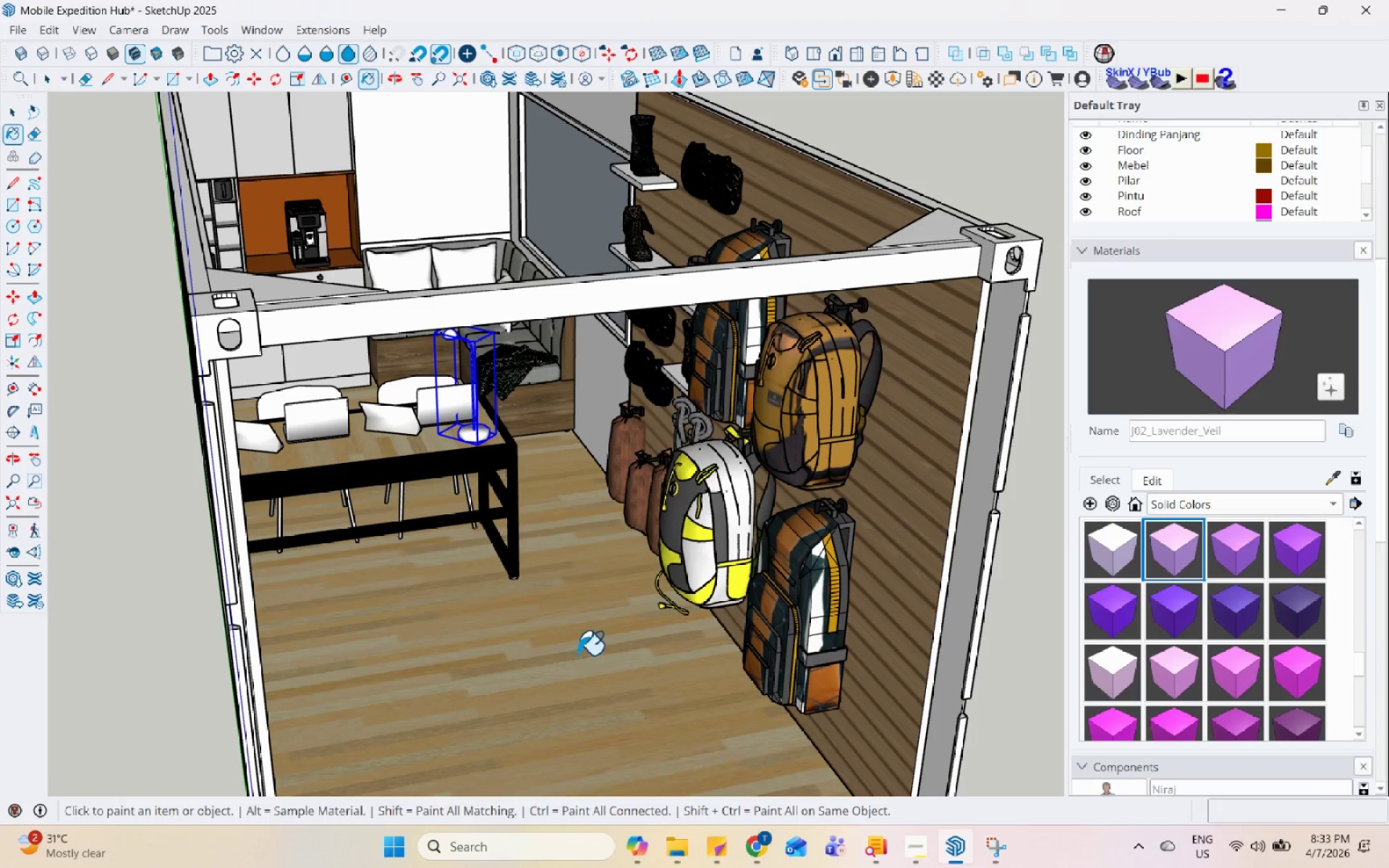 
key(Space)
 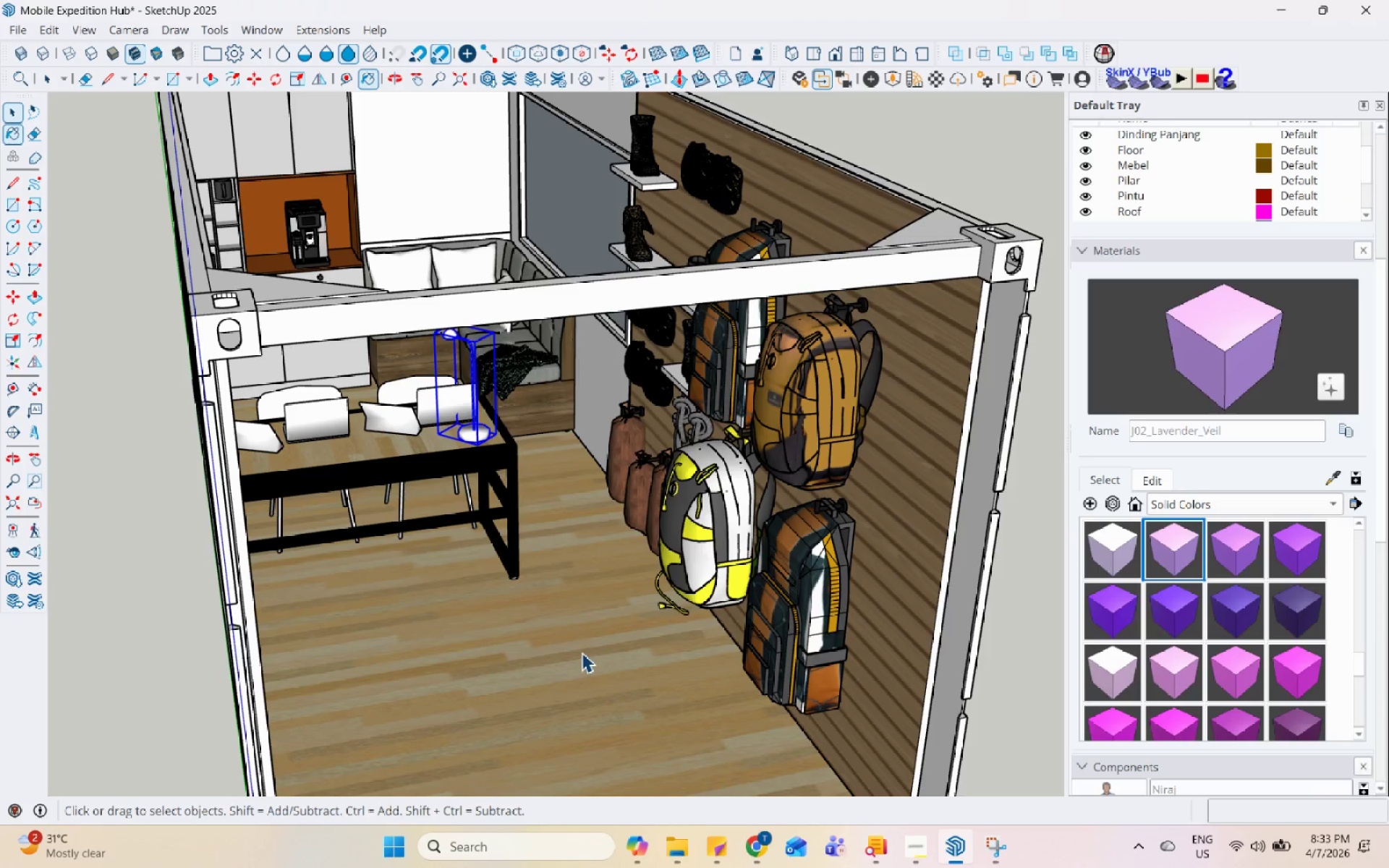 
double_click([582, 652])
 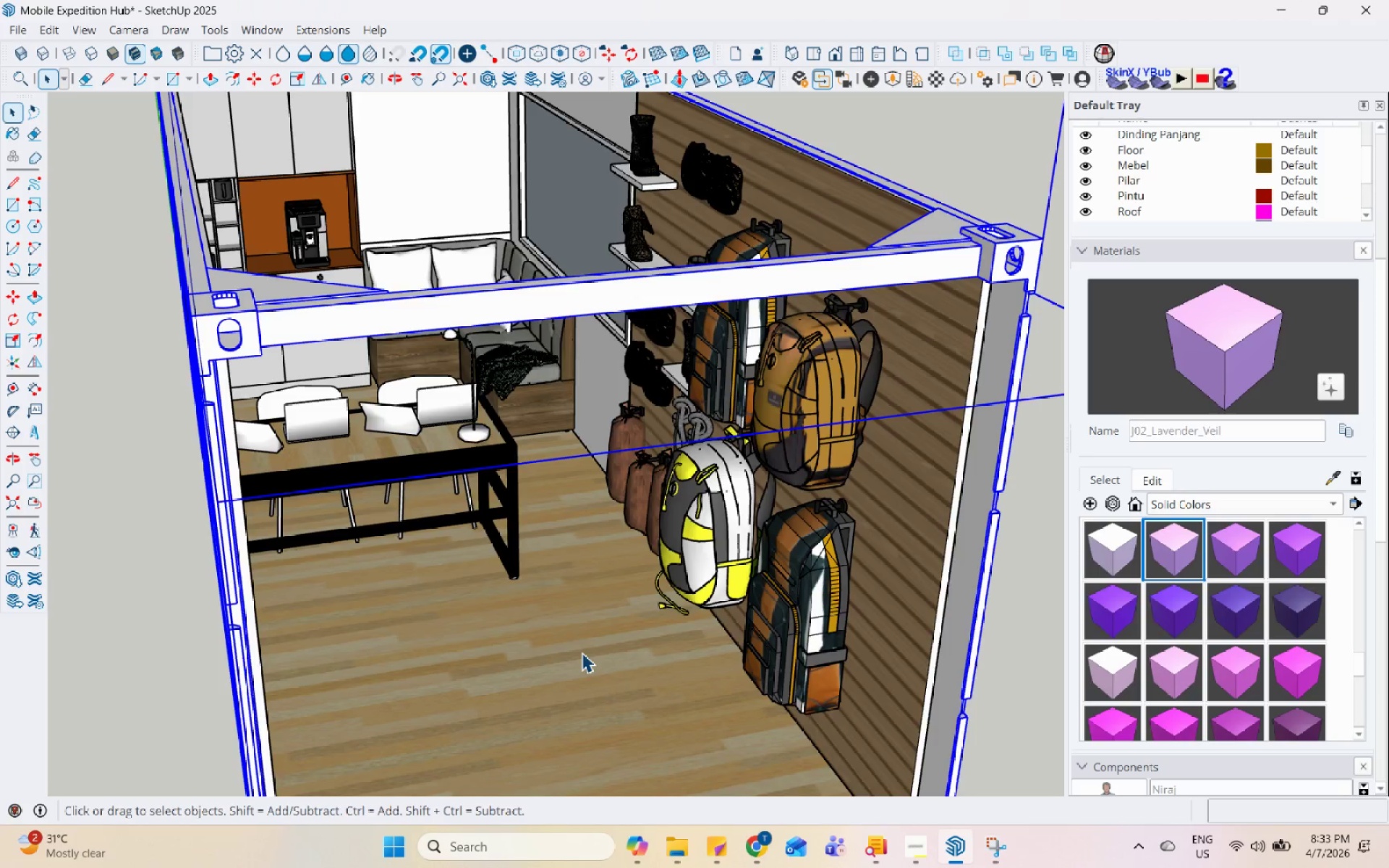 
triple_click([582, 652])
 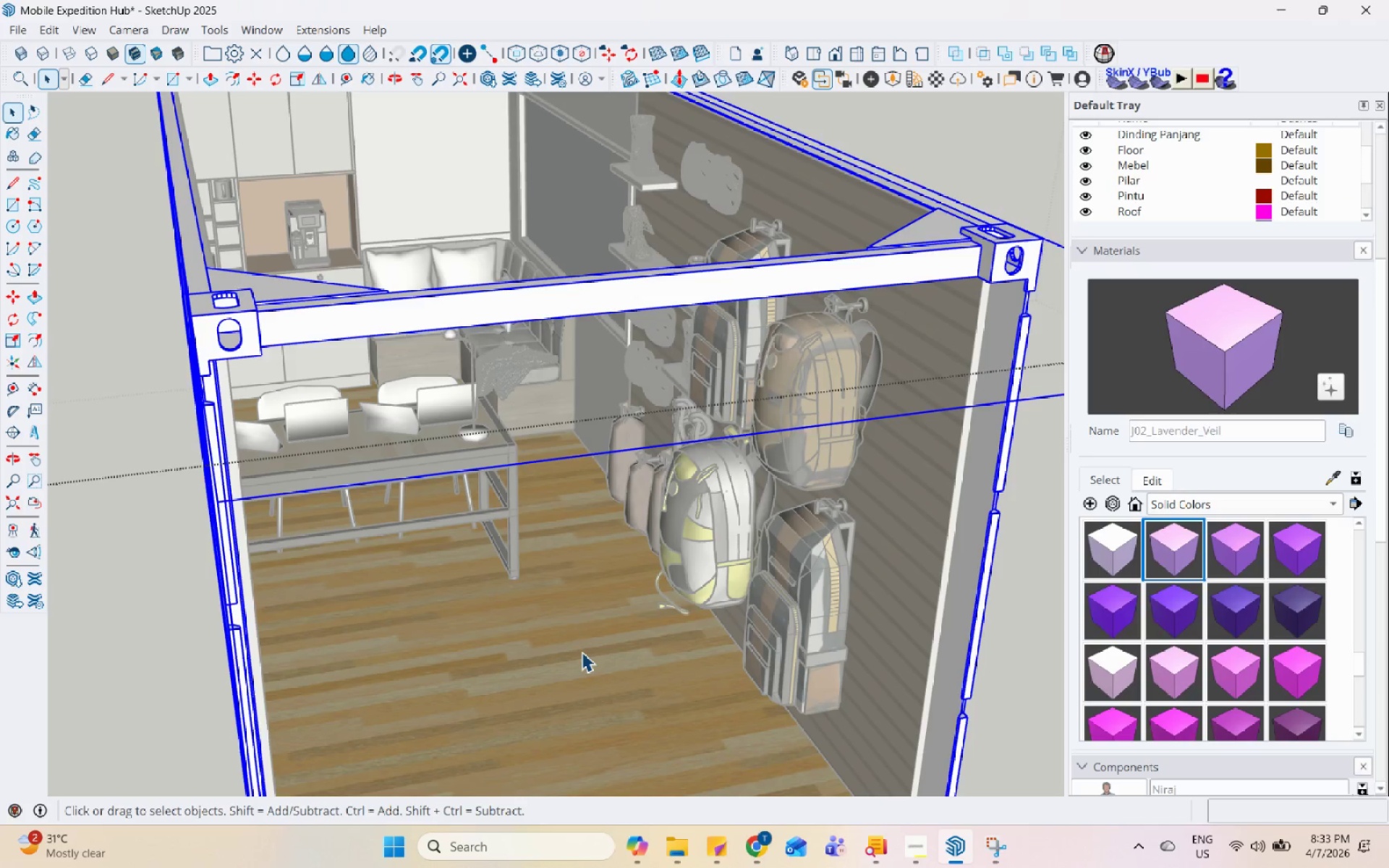 
triple_click([582, 652])
 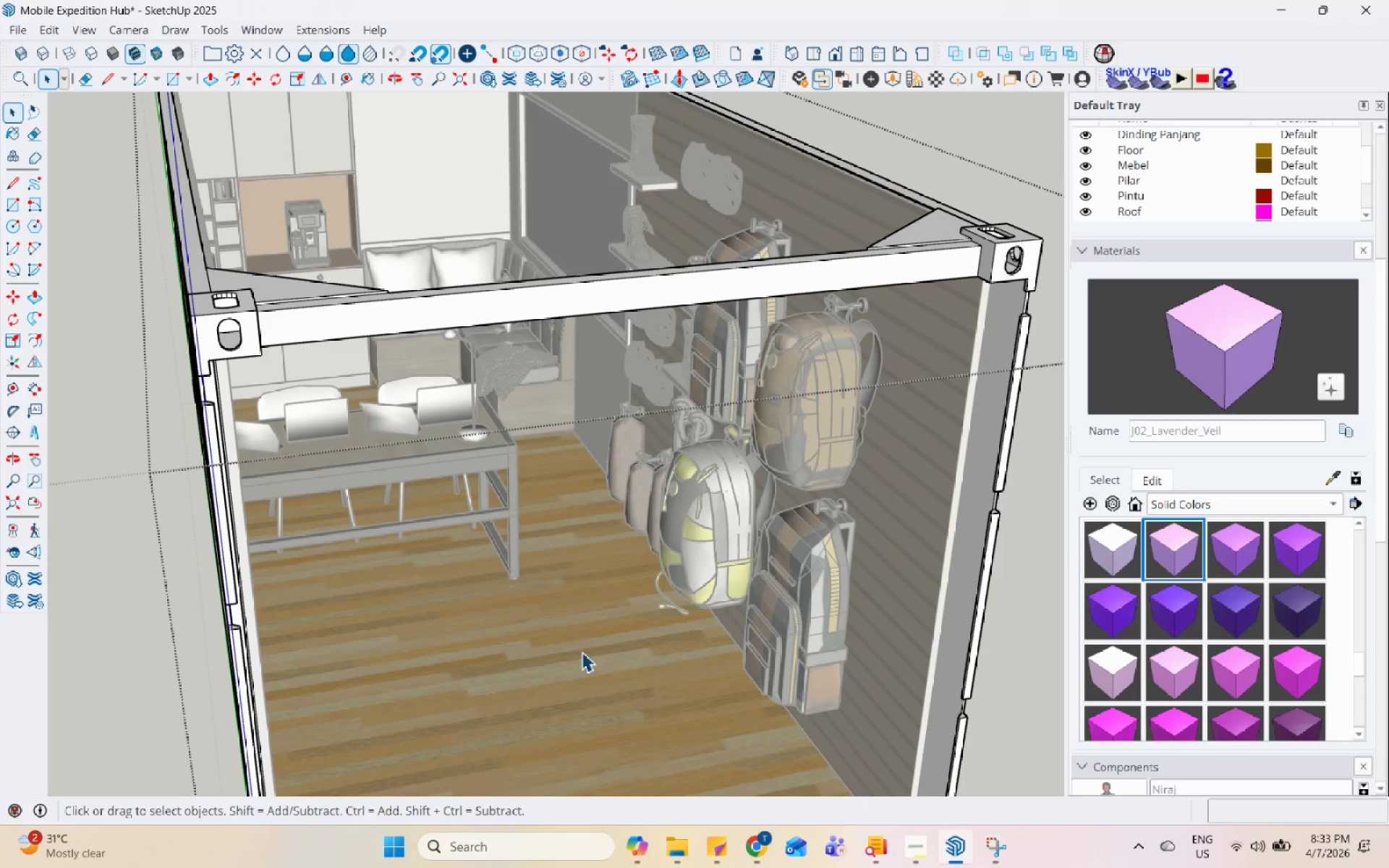 
triple_click([588, 647])
 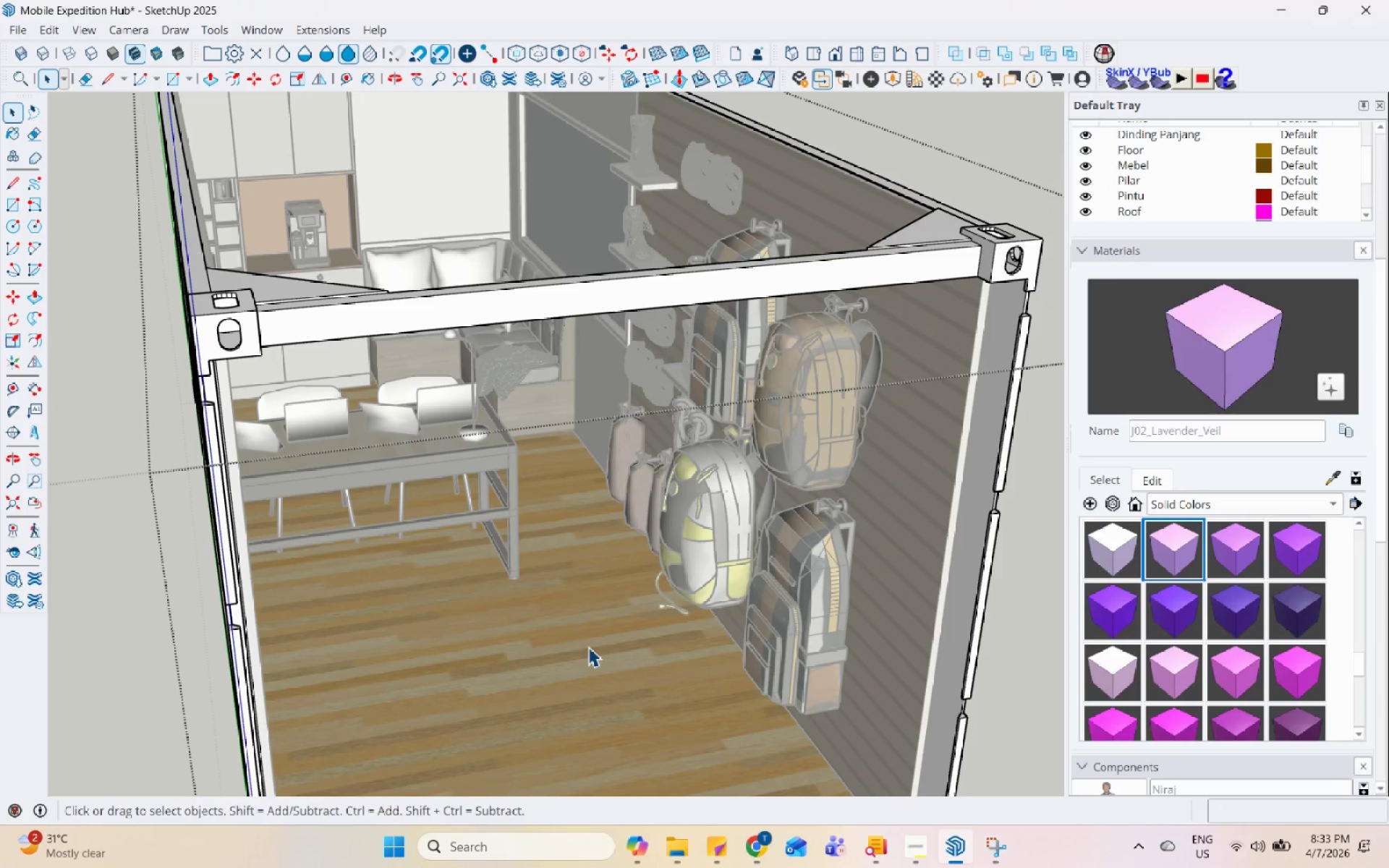 
triple_click([588, 647])
 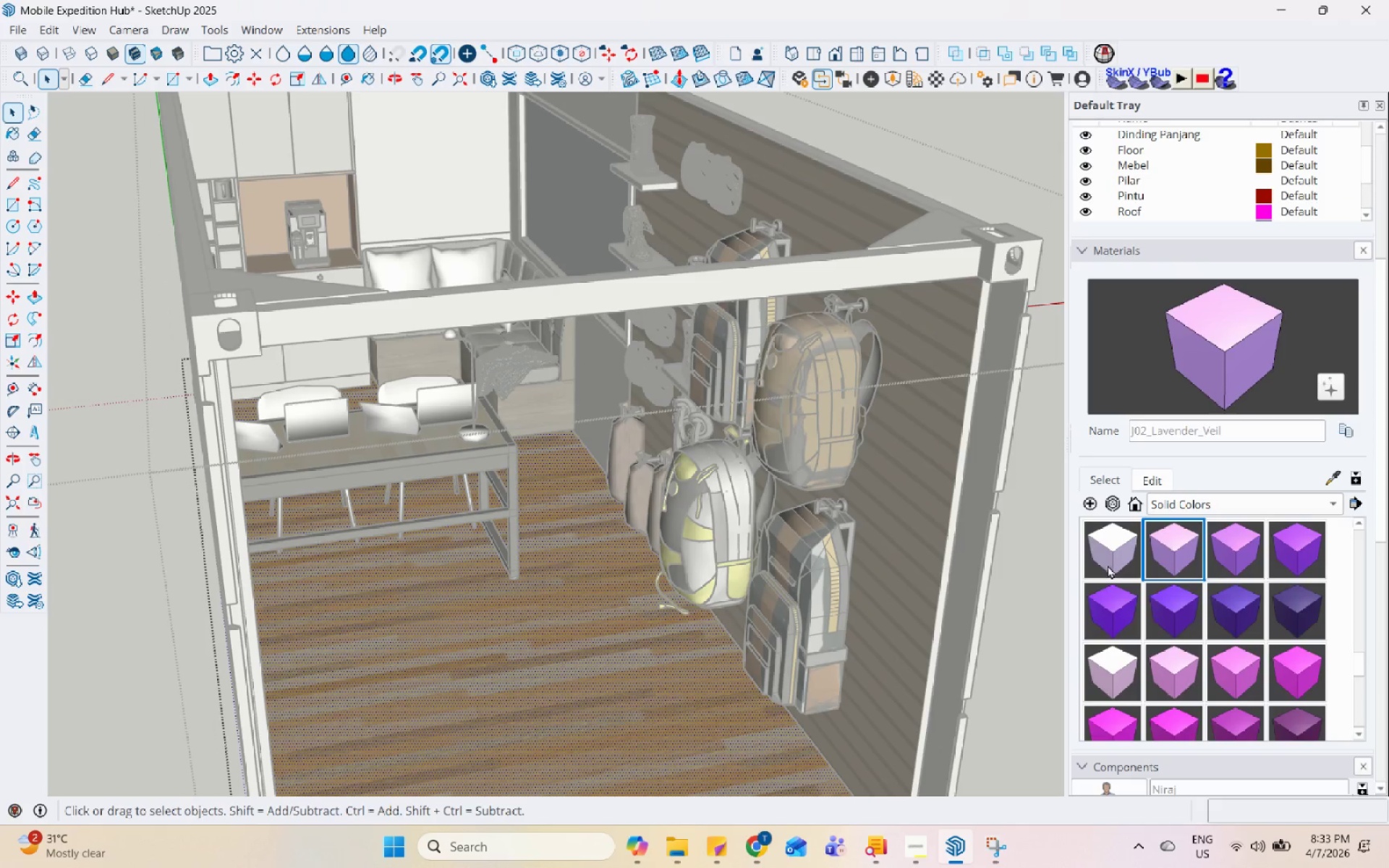 
double_click([540, 618])
 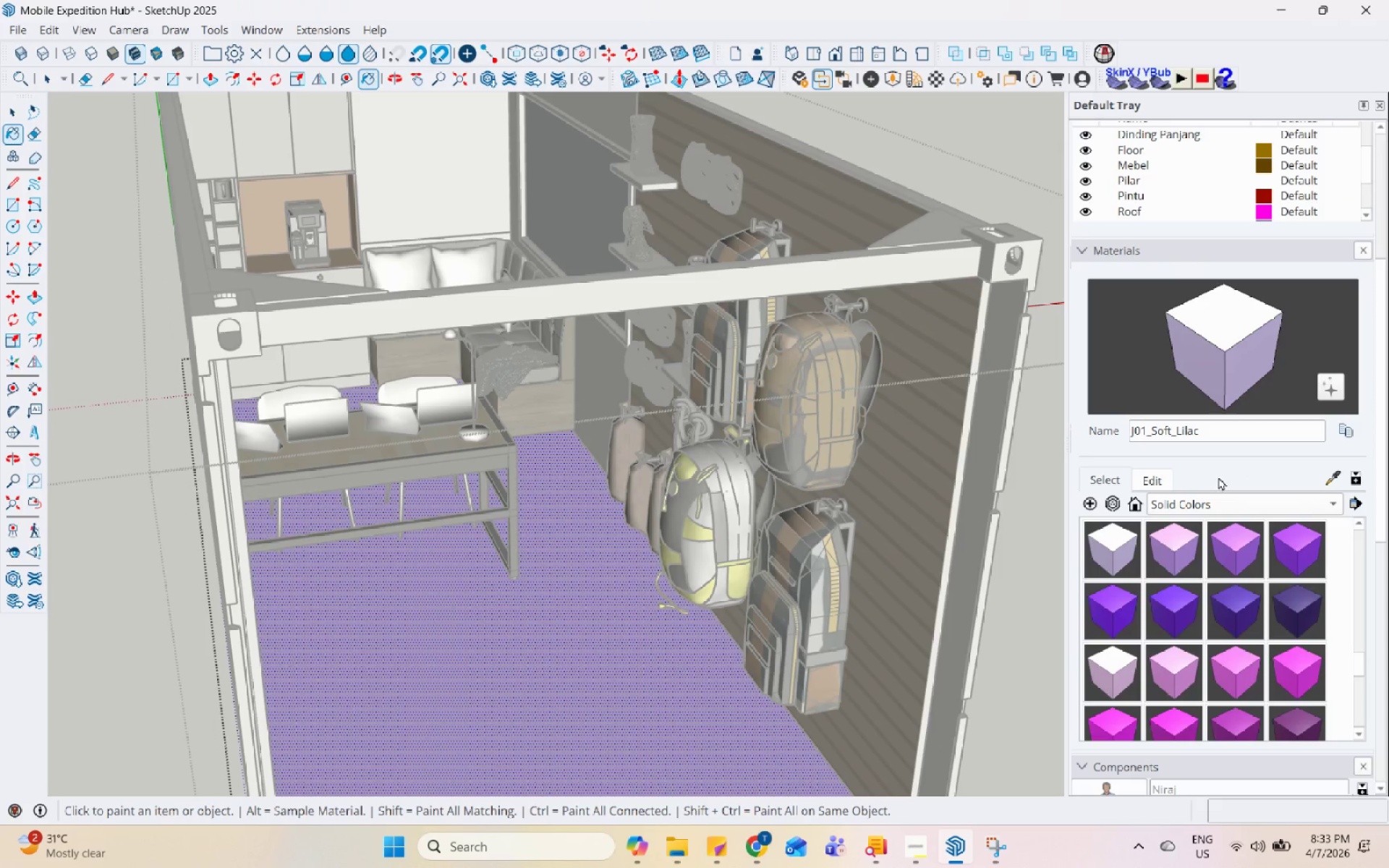 
left_click_drag(start_coordinate=[1157, 477], to_coordinate=[1153, 480])
 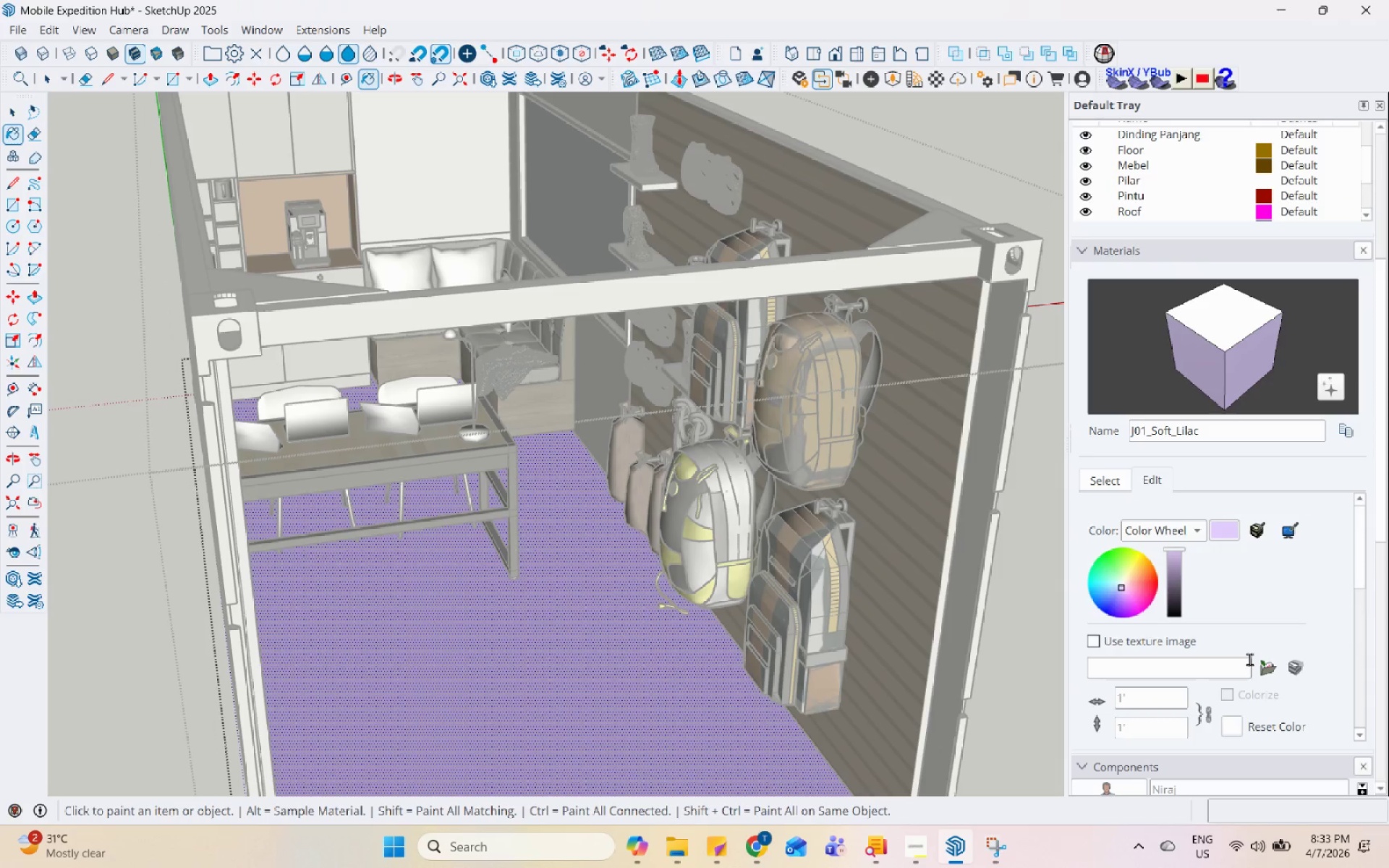 
left_click([1266, 667])
 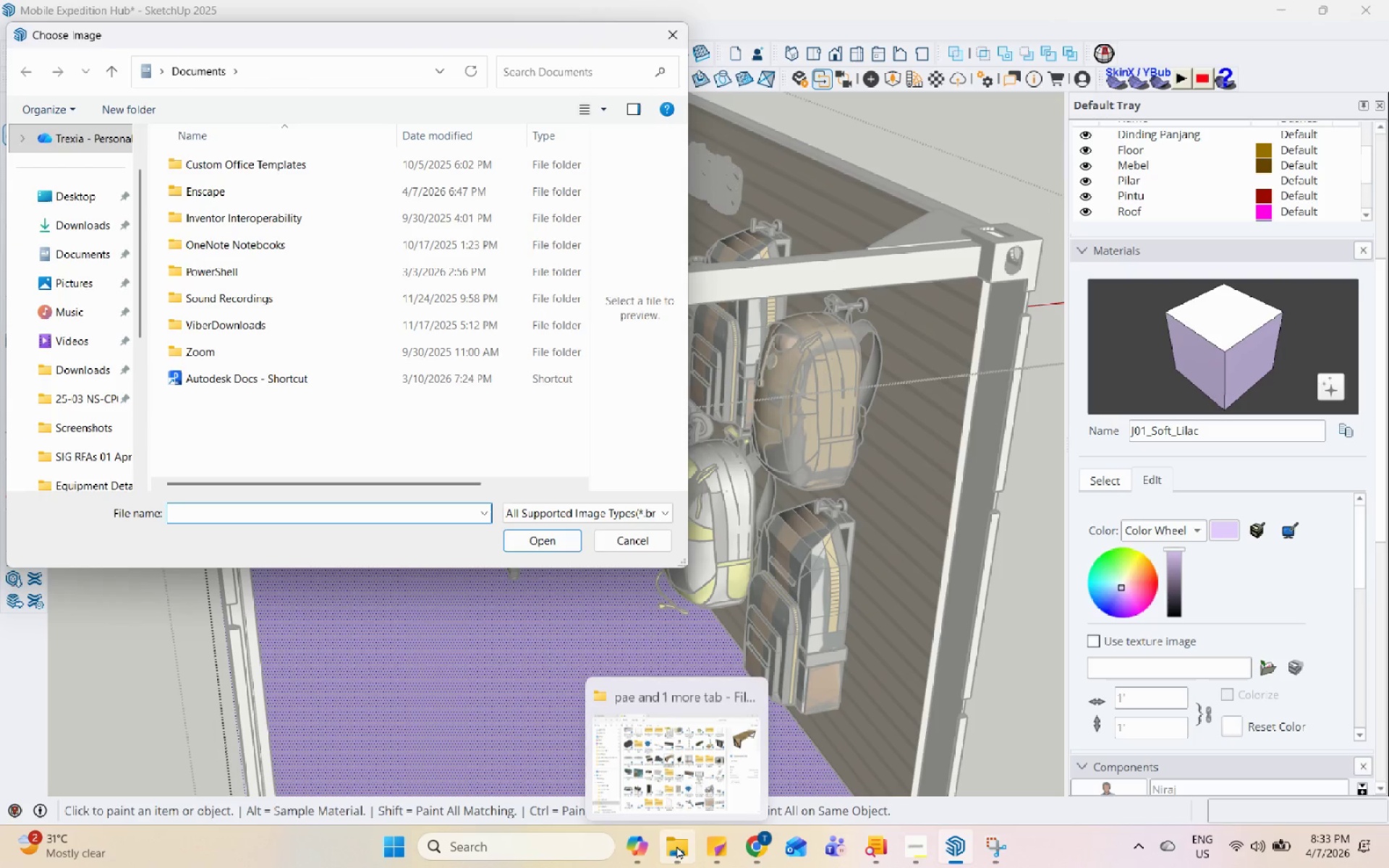 
left_click([676, 846])
 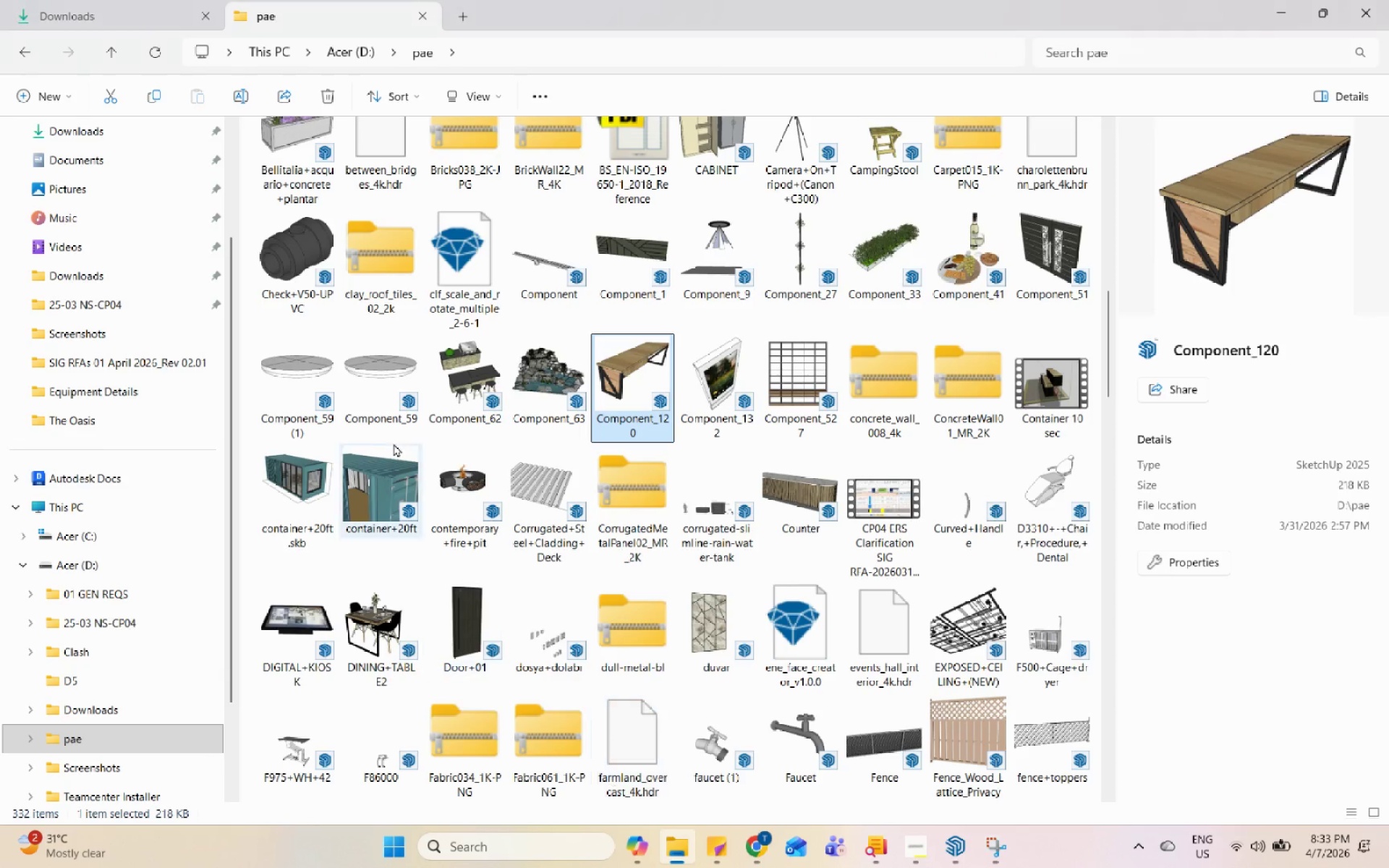 
scroll: coordinate [401, 436], scroll_direction: up, amount: 12.0
 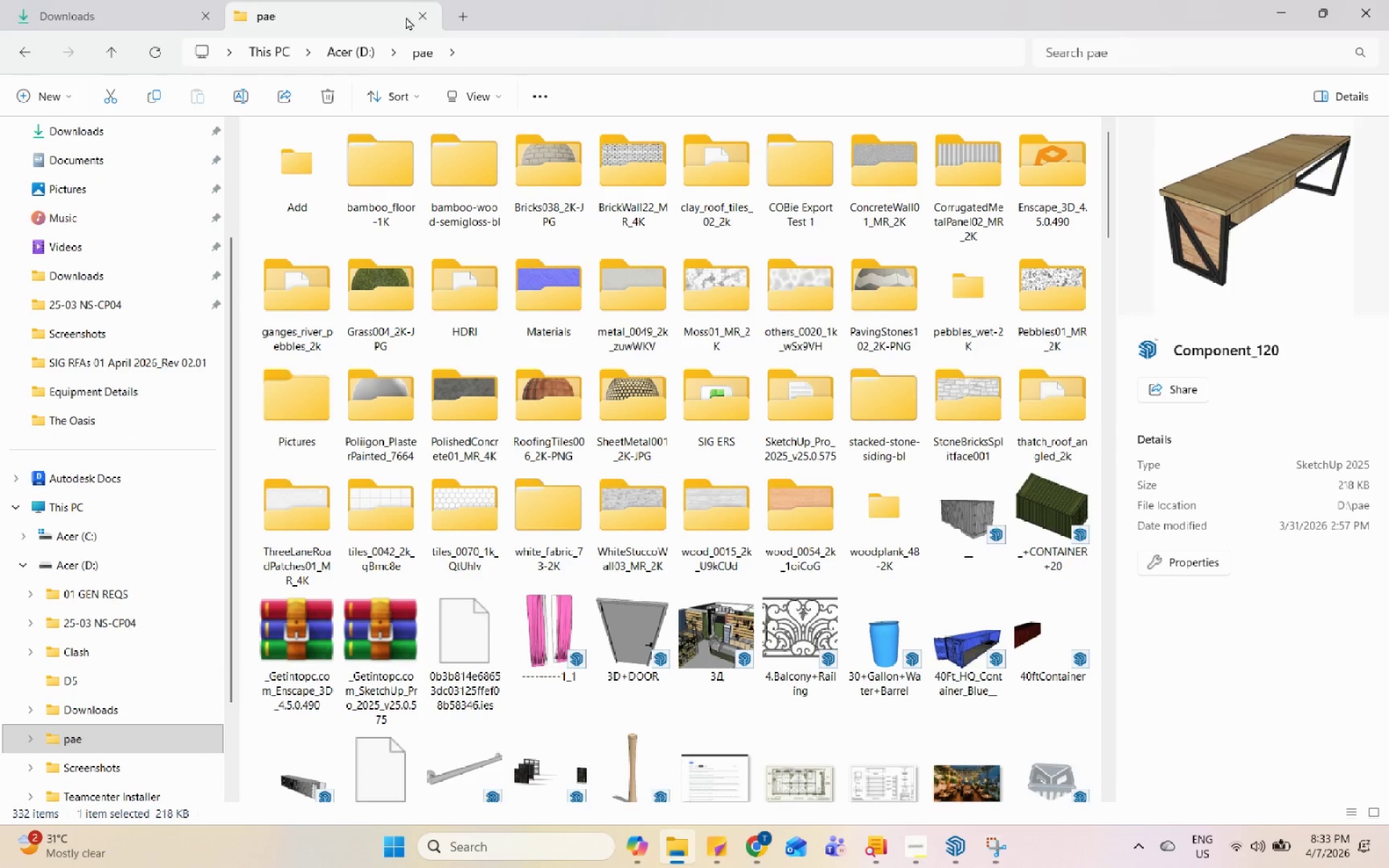 
left_click([462, 10])
 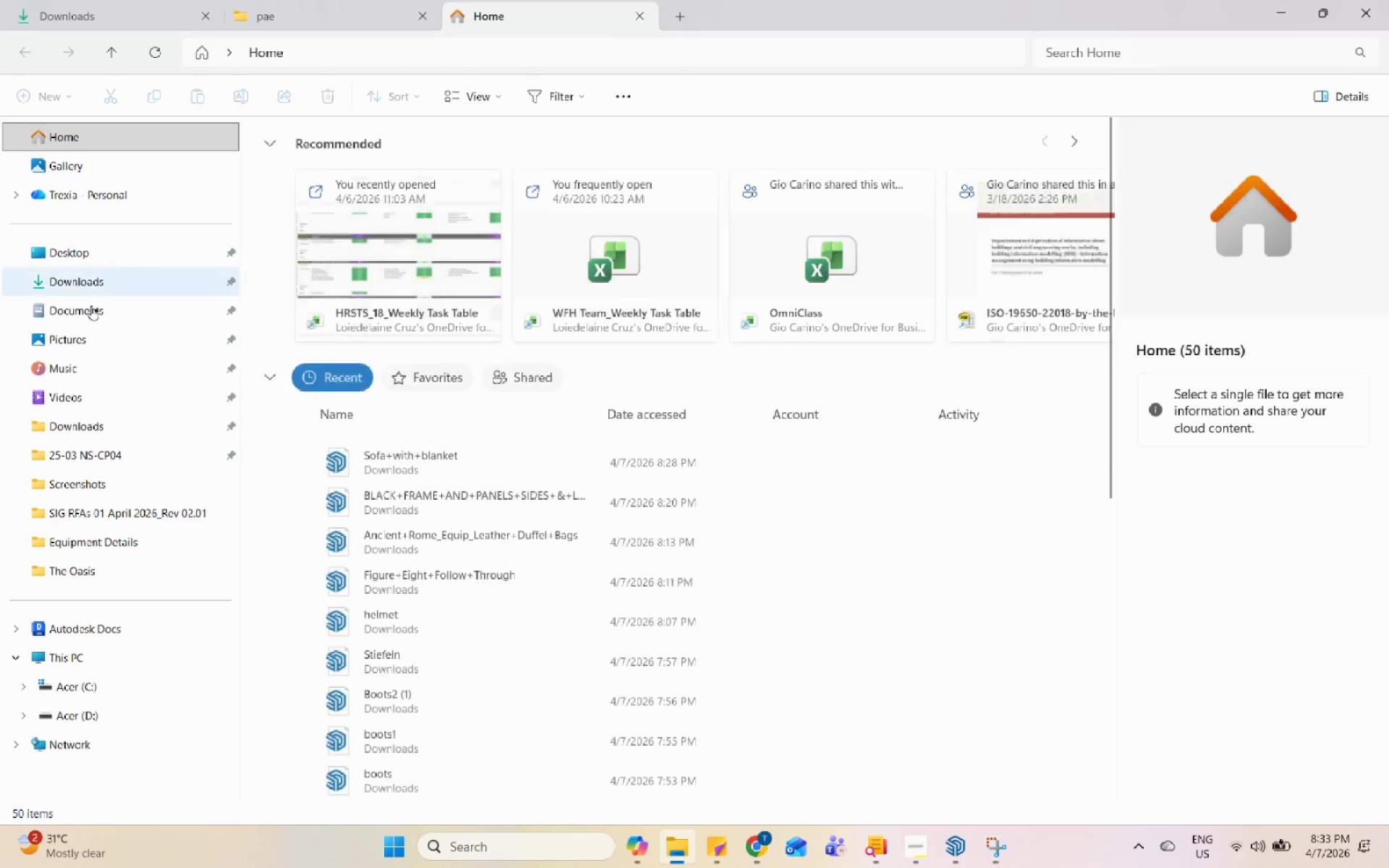 
left_click([99, 289])
 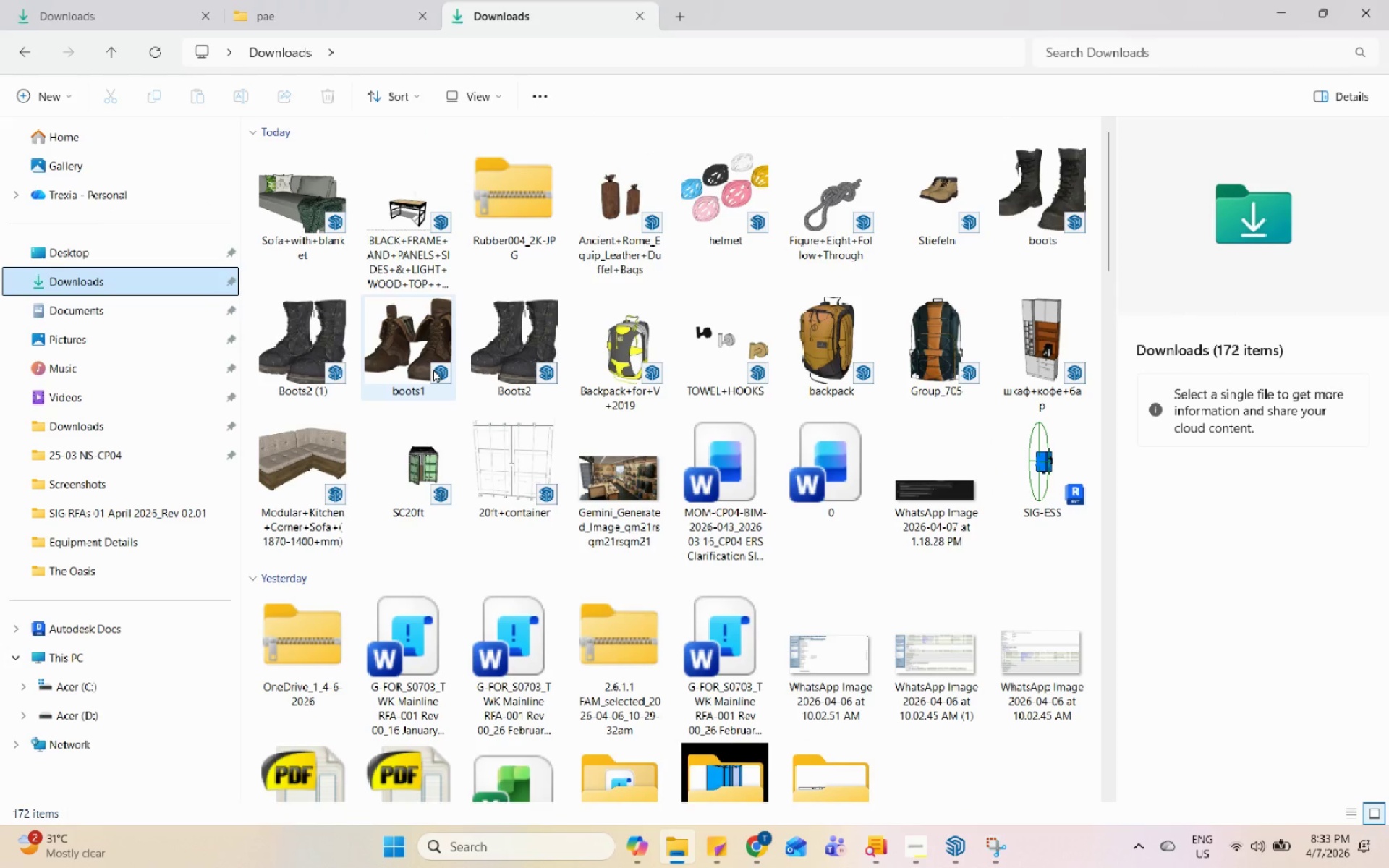 
scroll: coordinate [440, 374], scroll_direction: up, amount: 7.0
 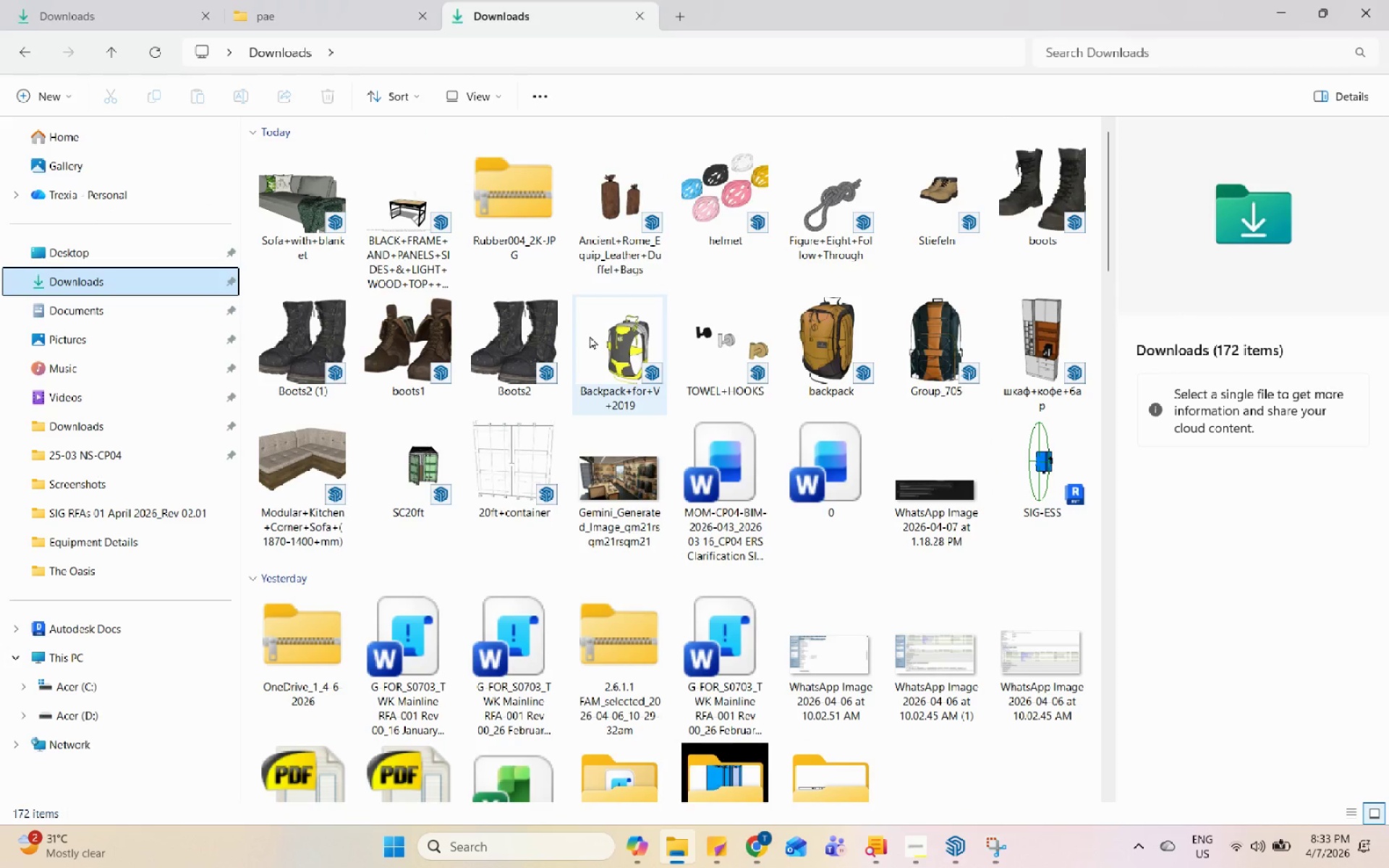 
left_click([509, 188])
 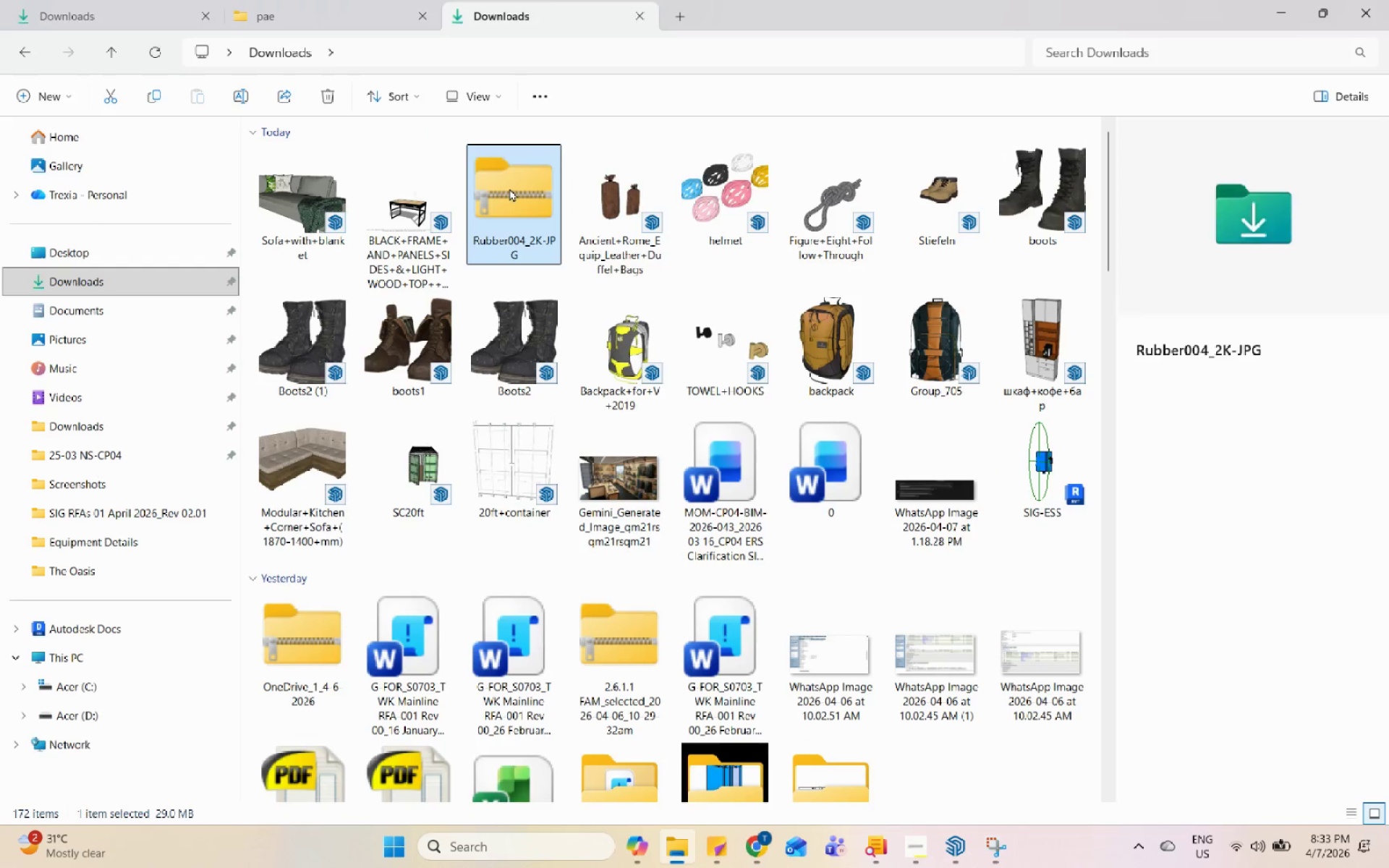 
right_click([509, 188])
 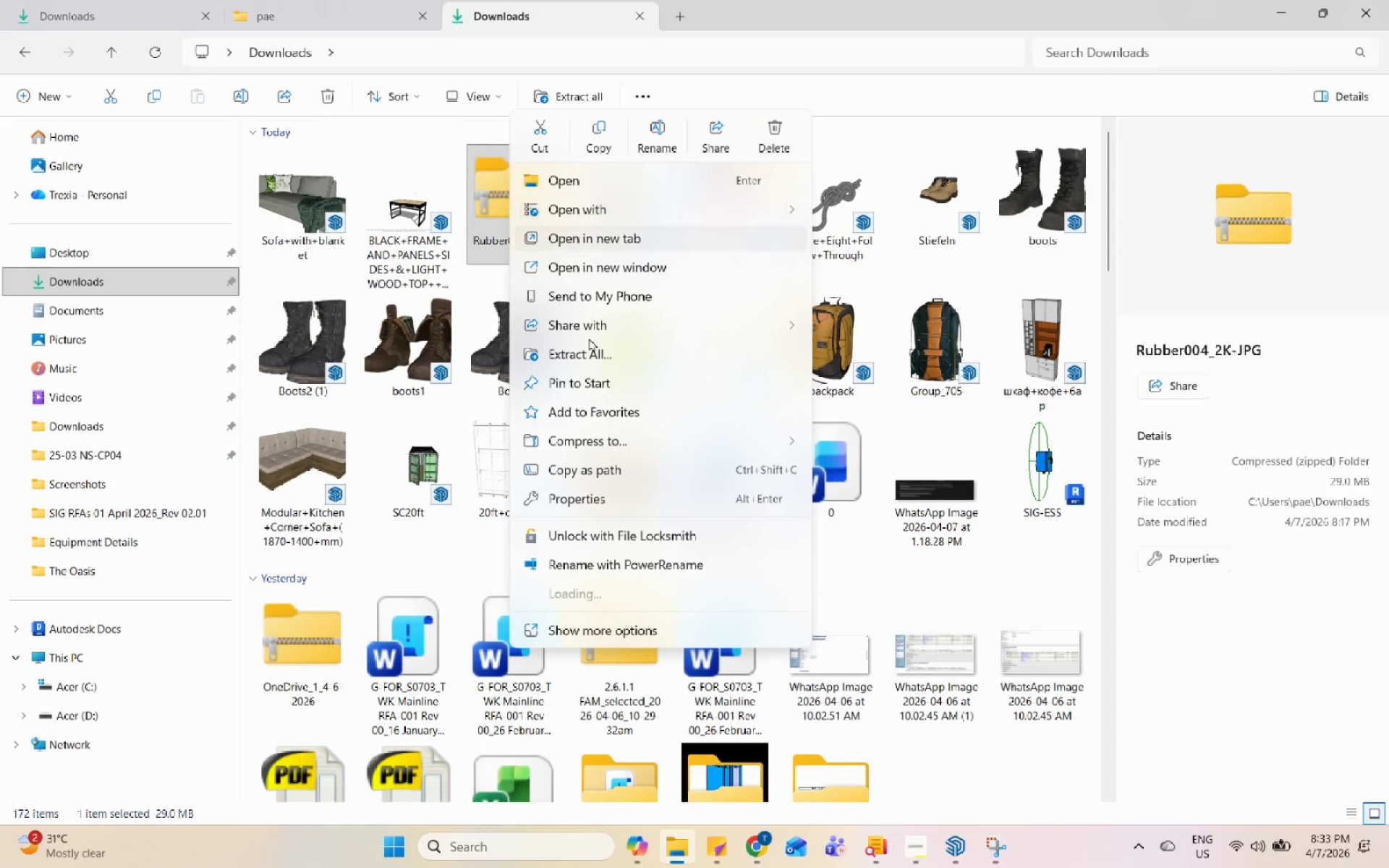 
left_click([601, 352])
 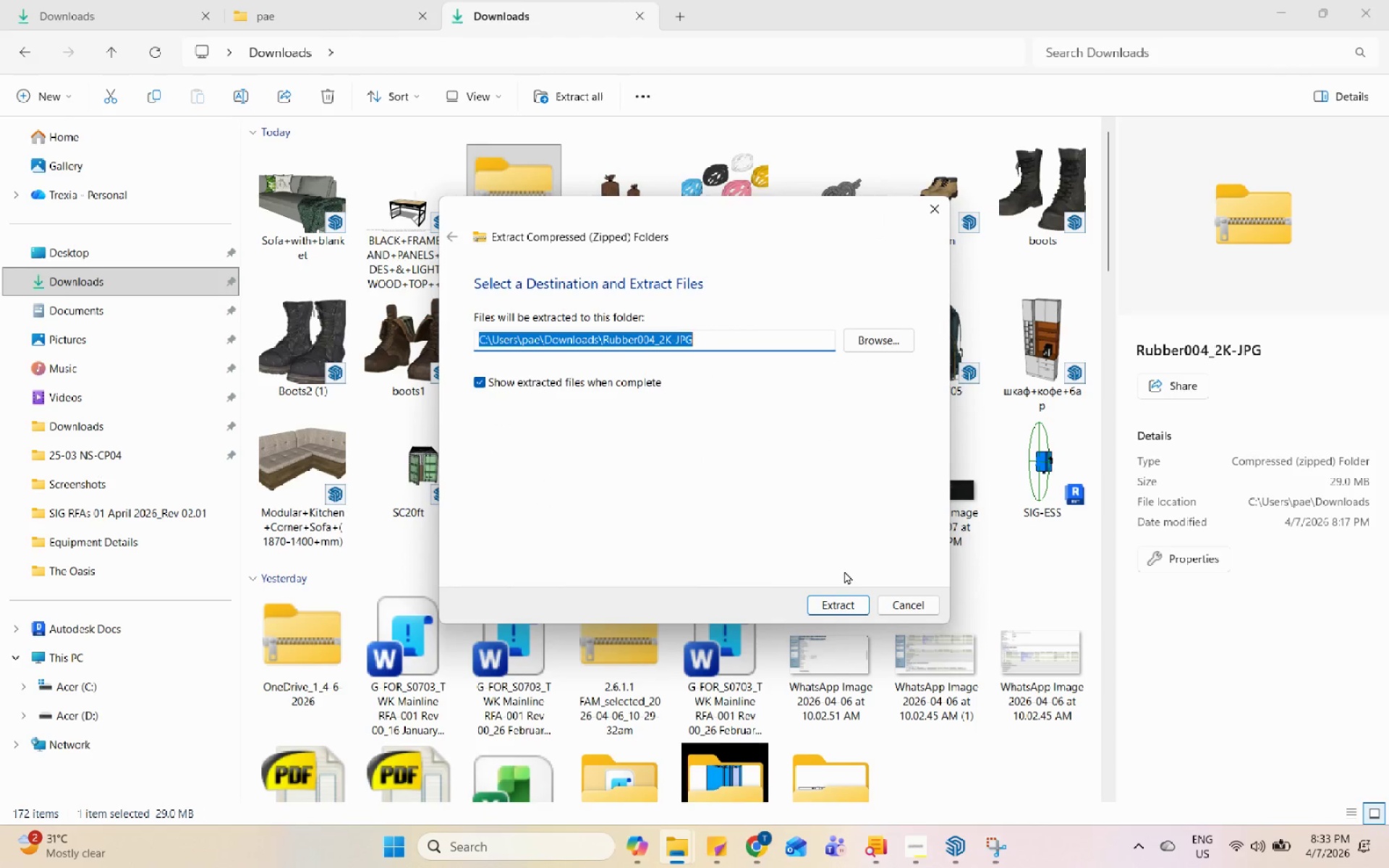 
left_click([836, 595])
 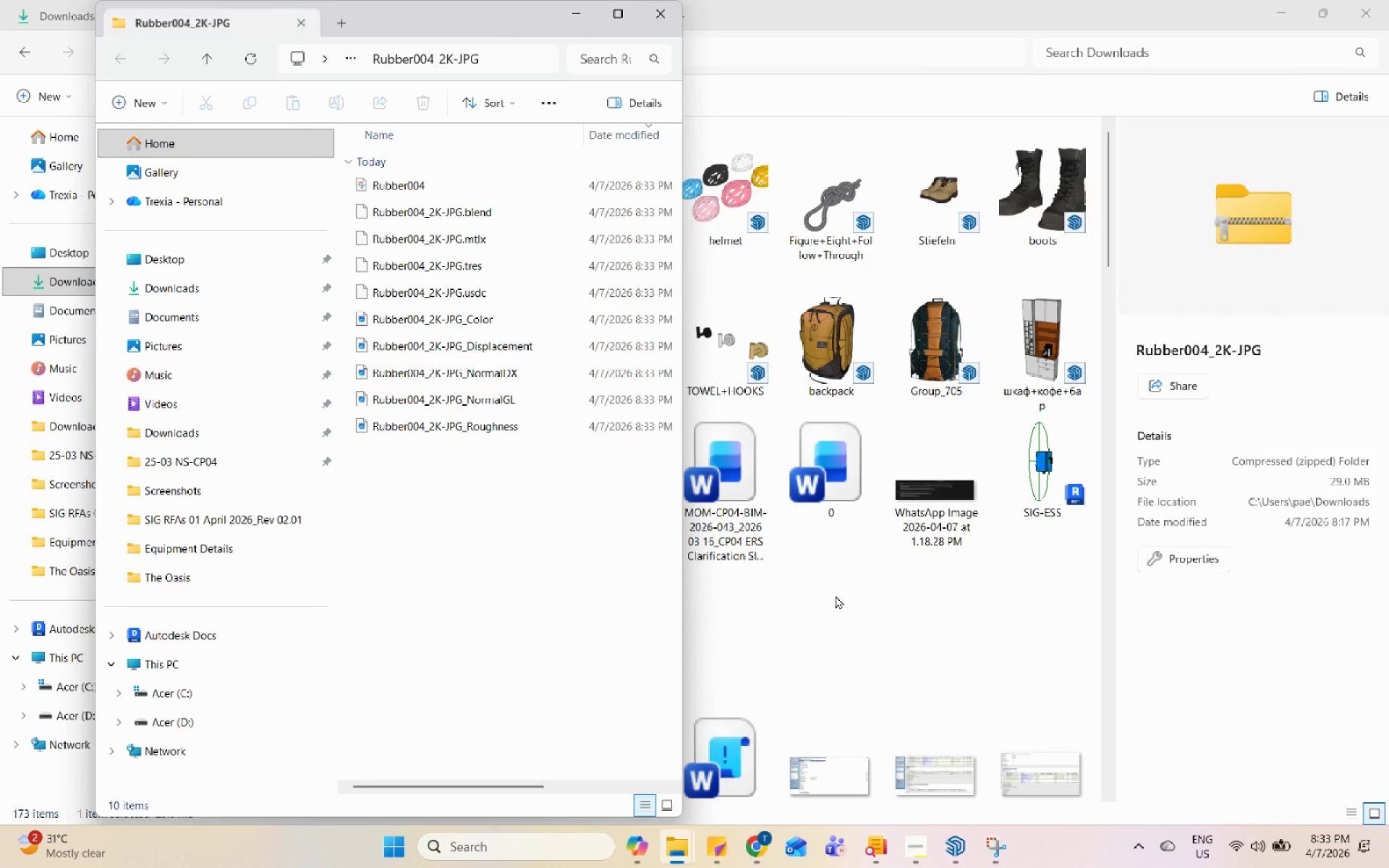 
left_click([611, 3])
 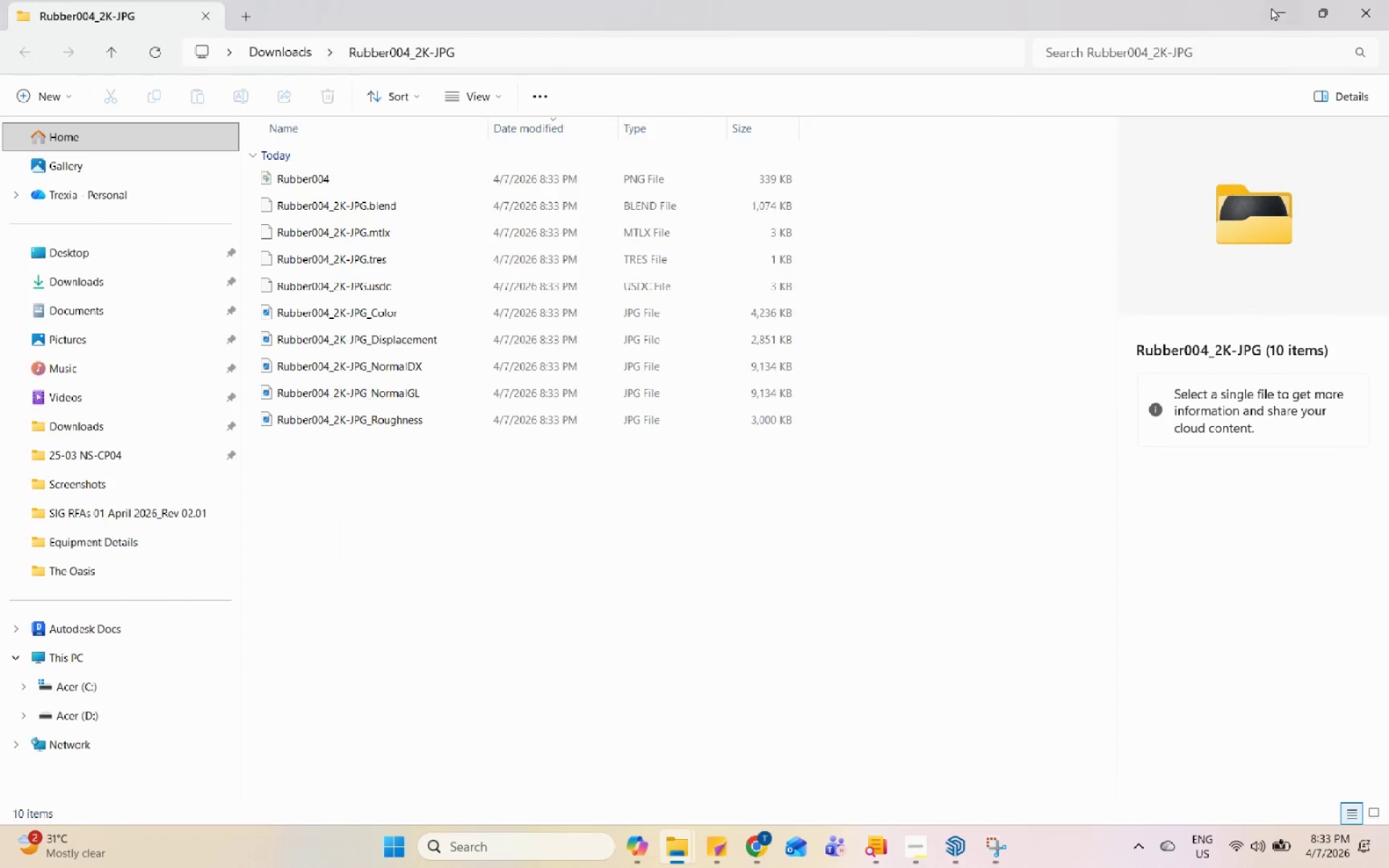 
left_click([1279, 0])
 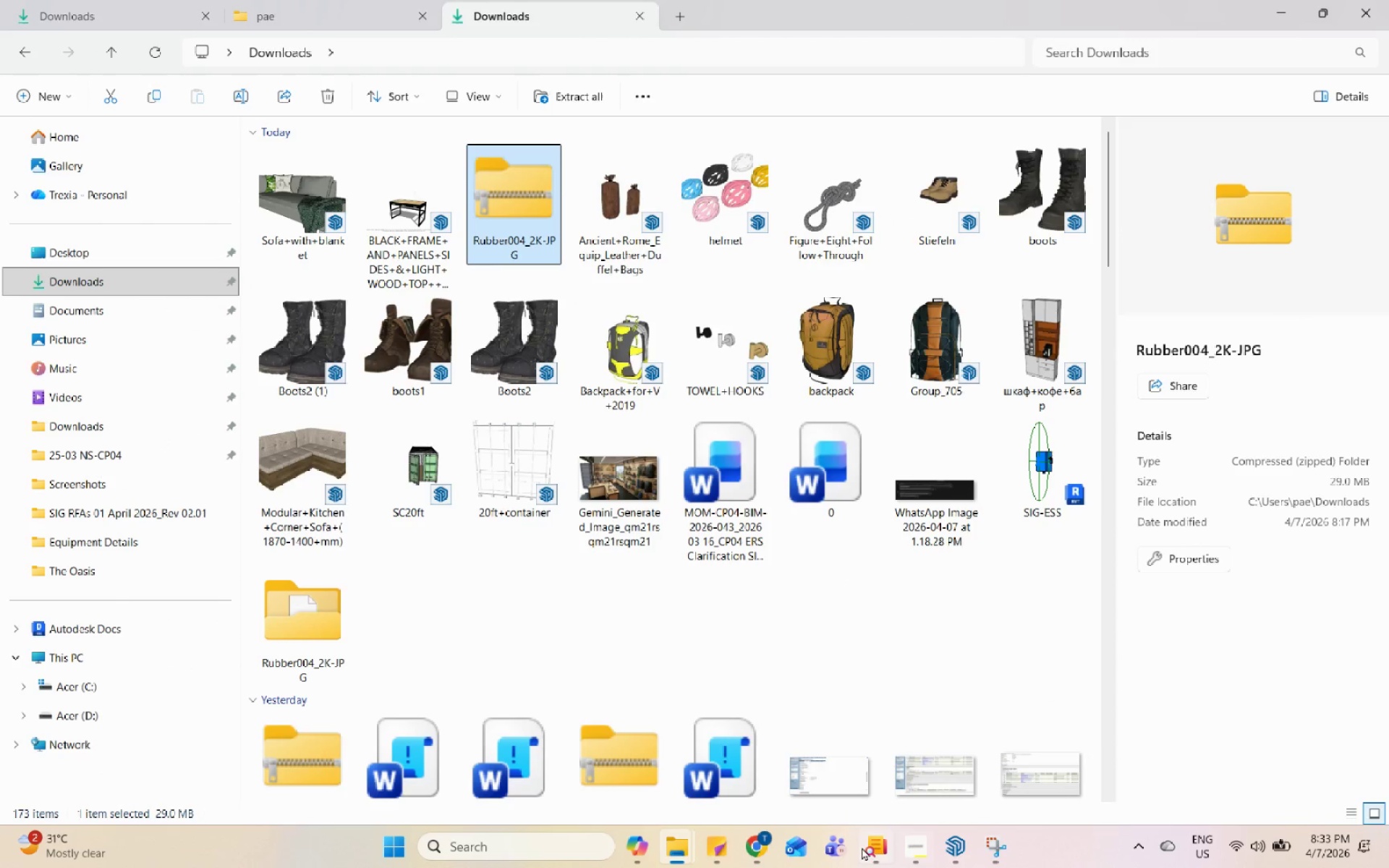 
left_click([946, 845])
 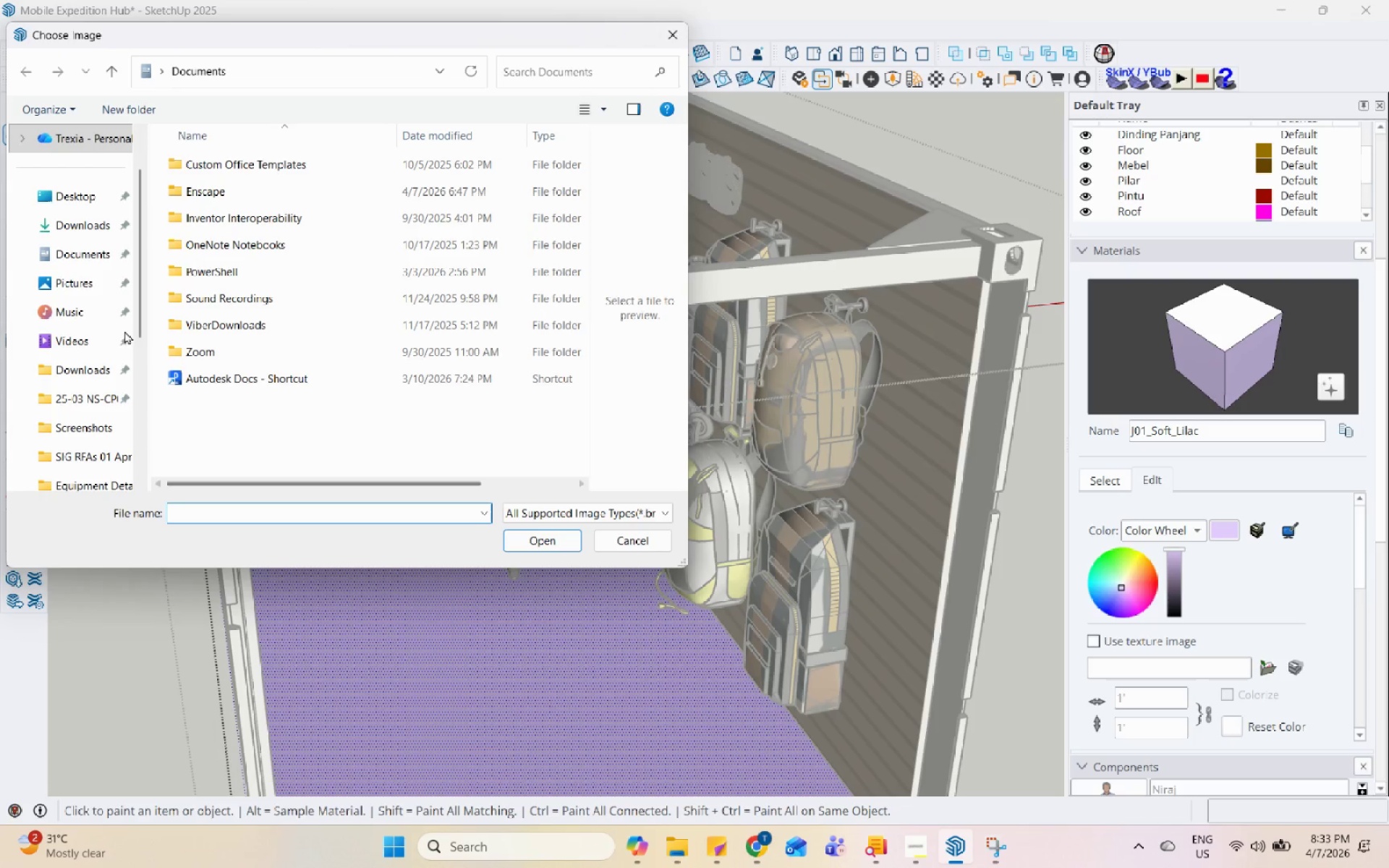 
left_click([54, 237])
 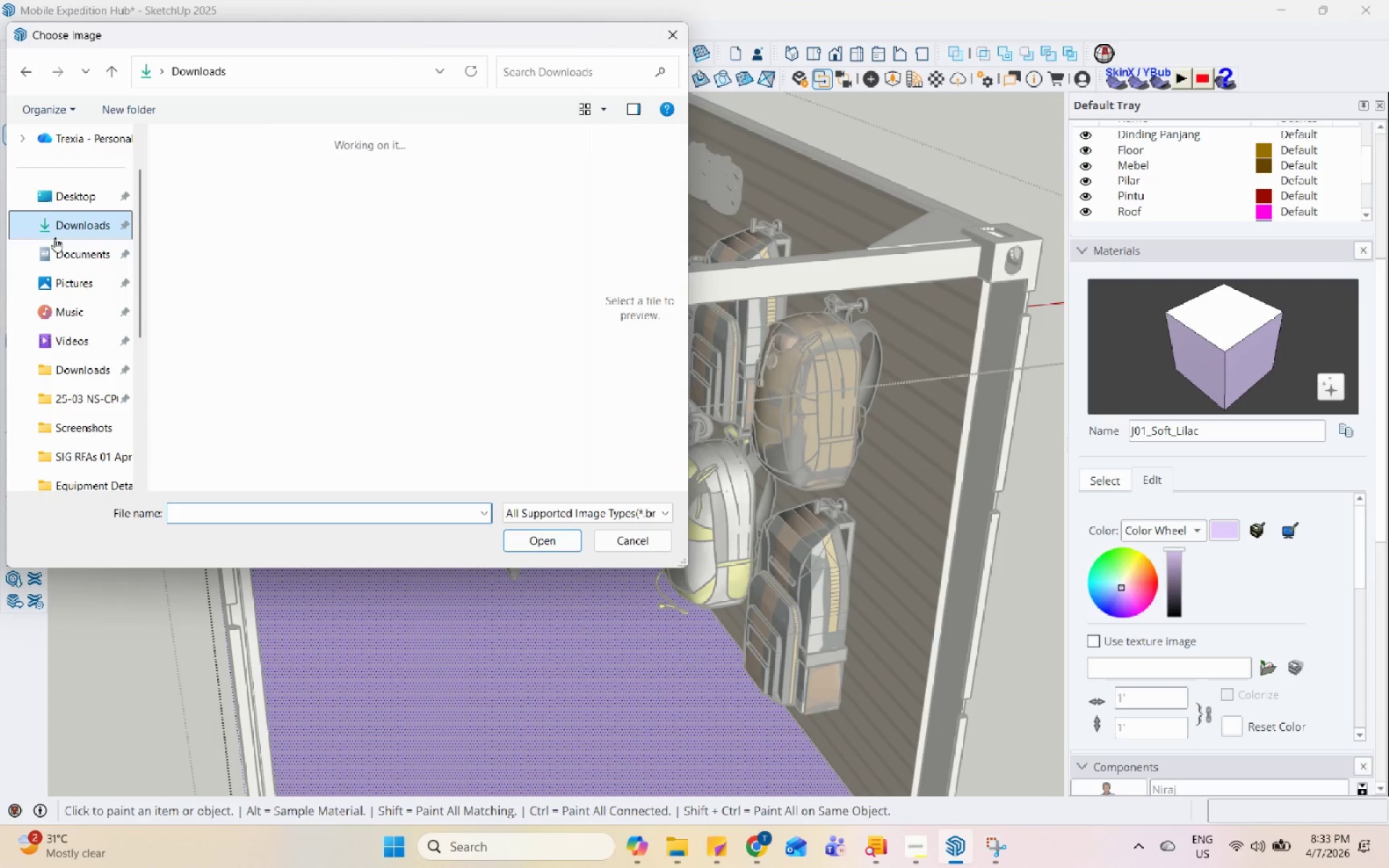 
double_click([335, 202])
 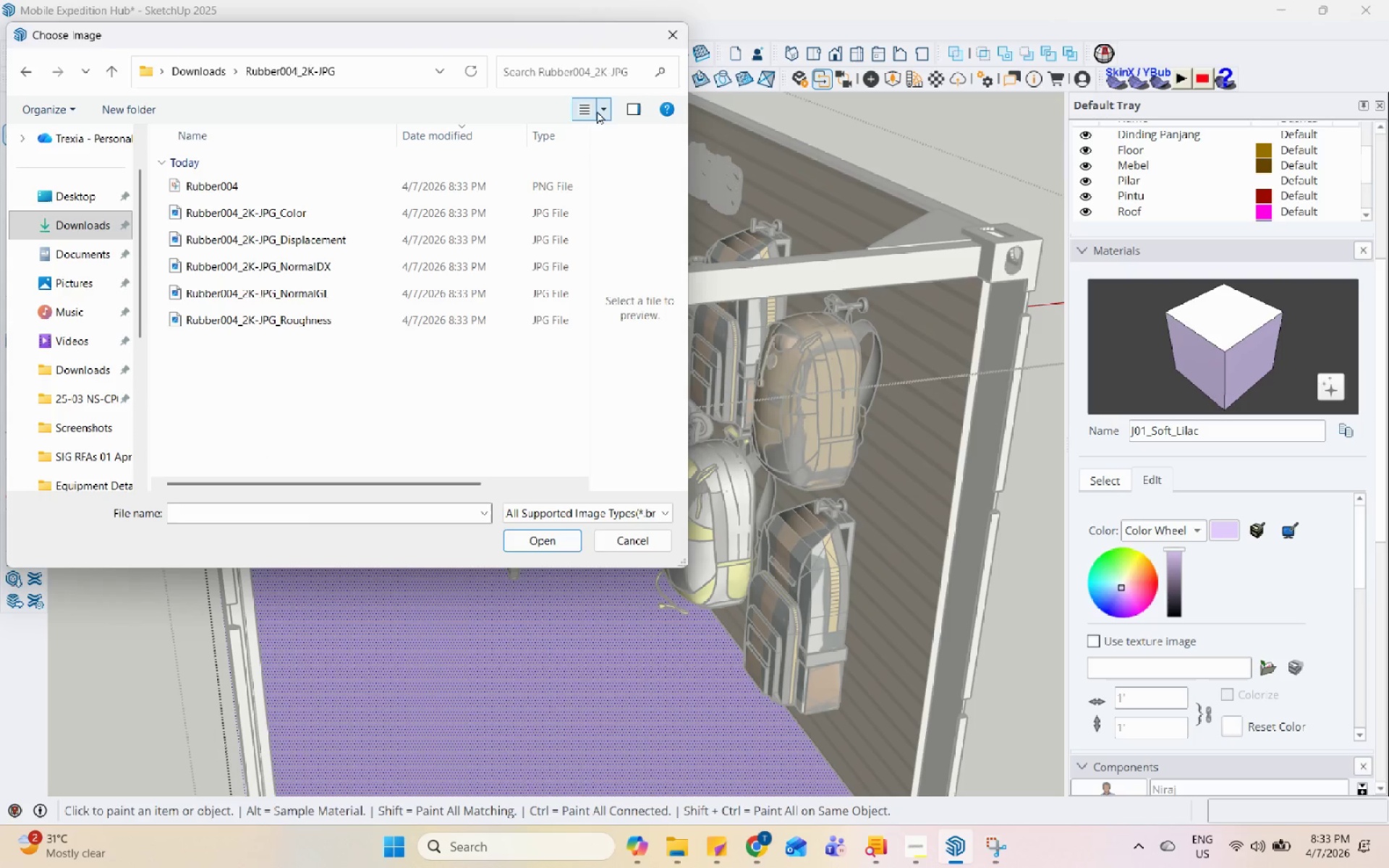 
scroll: coordinate [273, 307], scroll_direction: up, amount: 6.0
 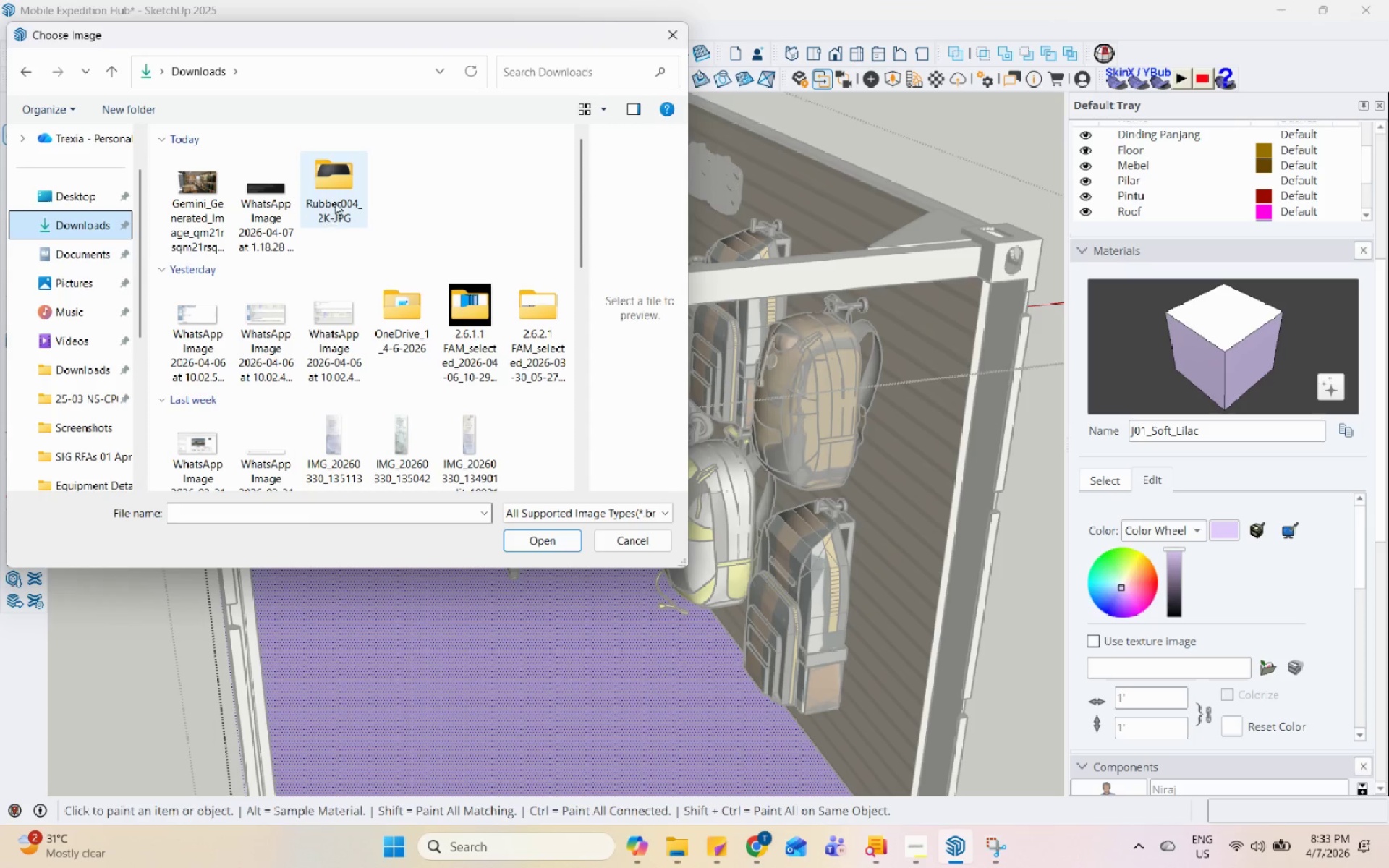 
double_click([601, 106])
 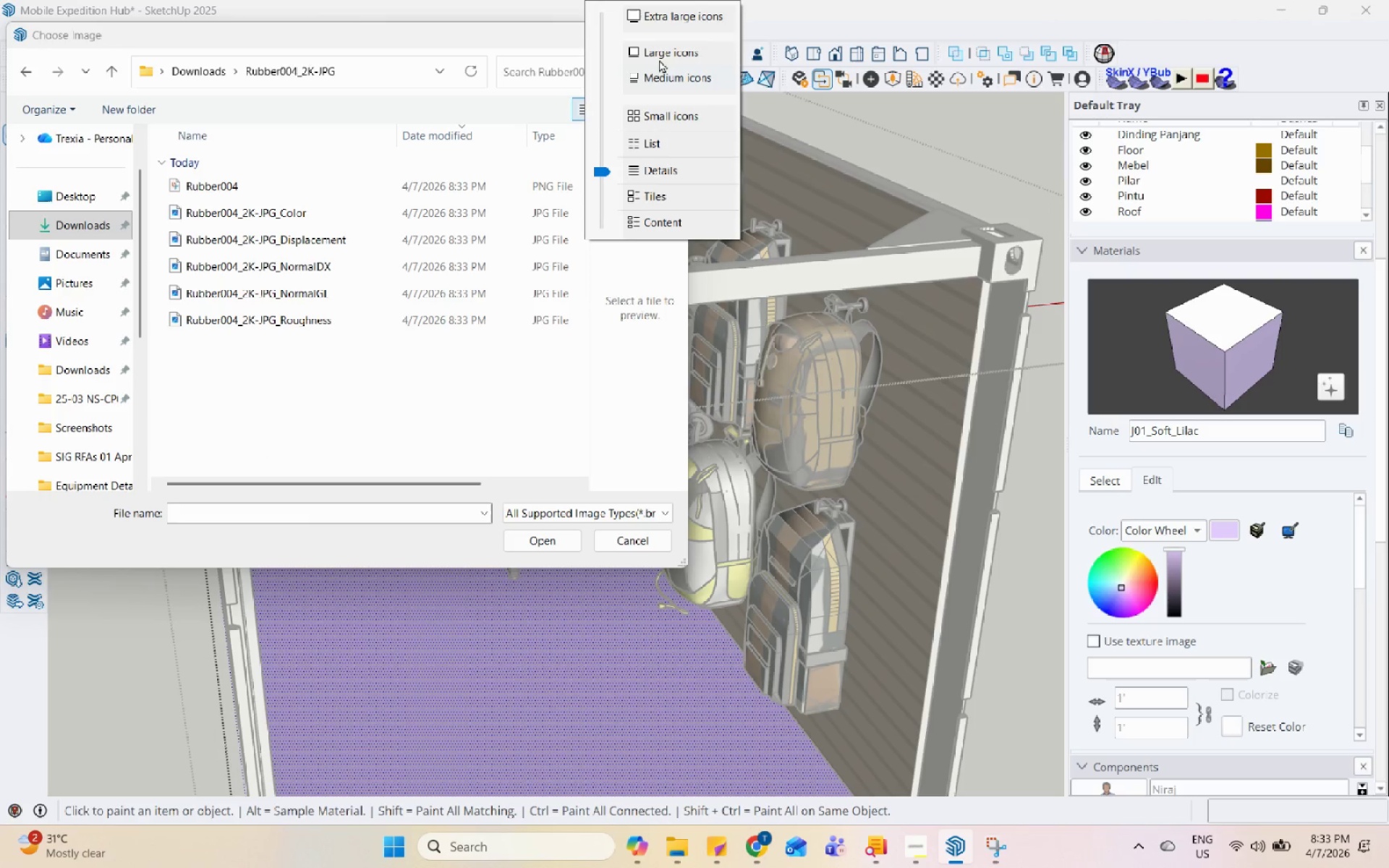 
left_click([666, 51])
 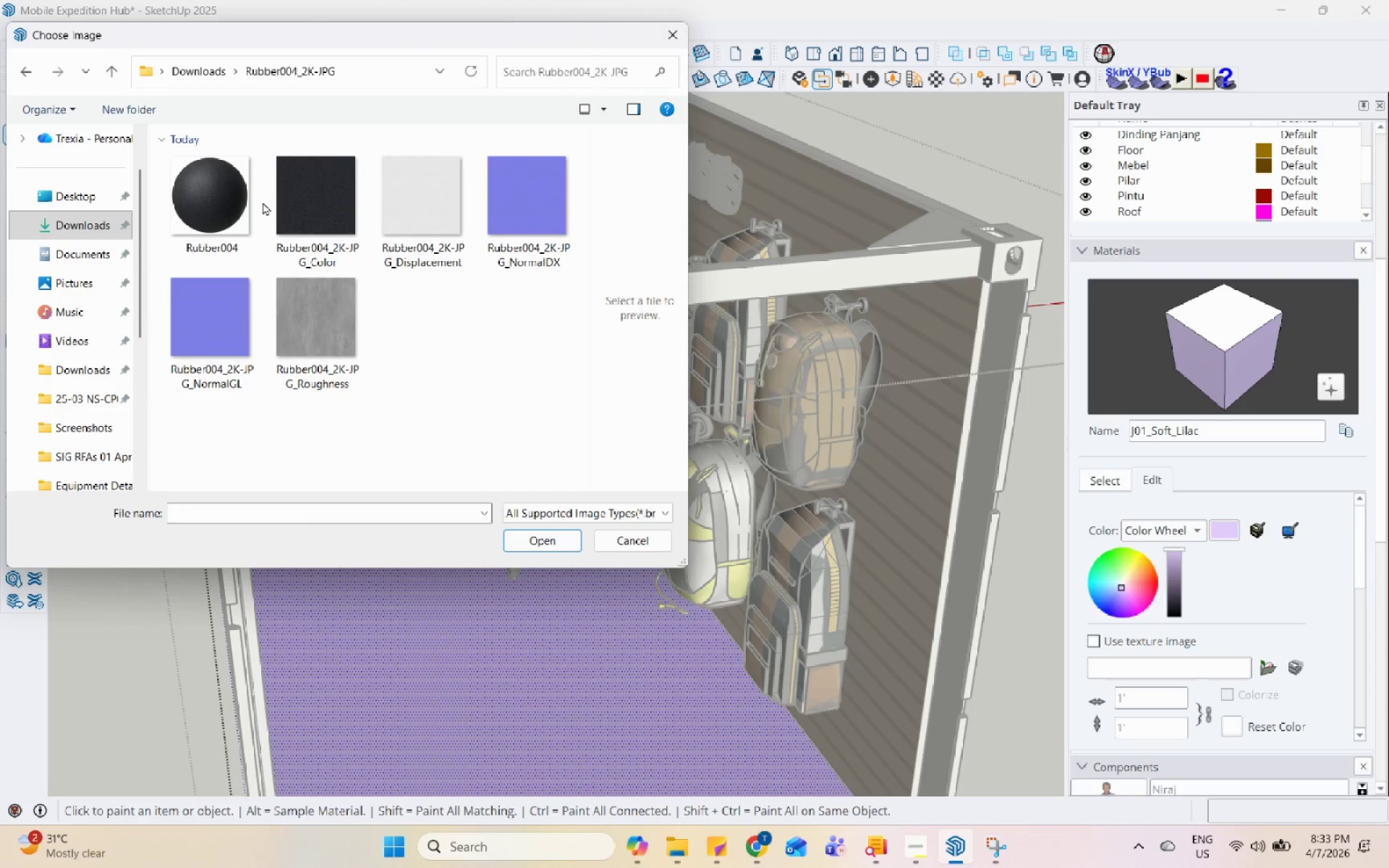 
double_click([314, 200])
 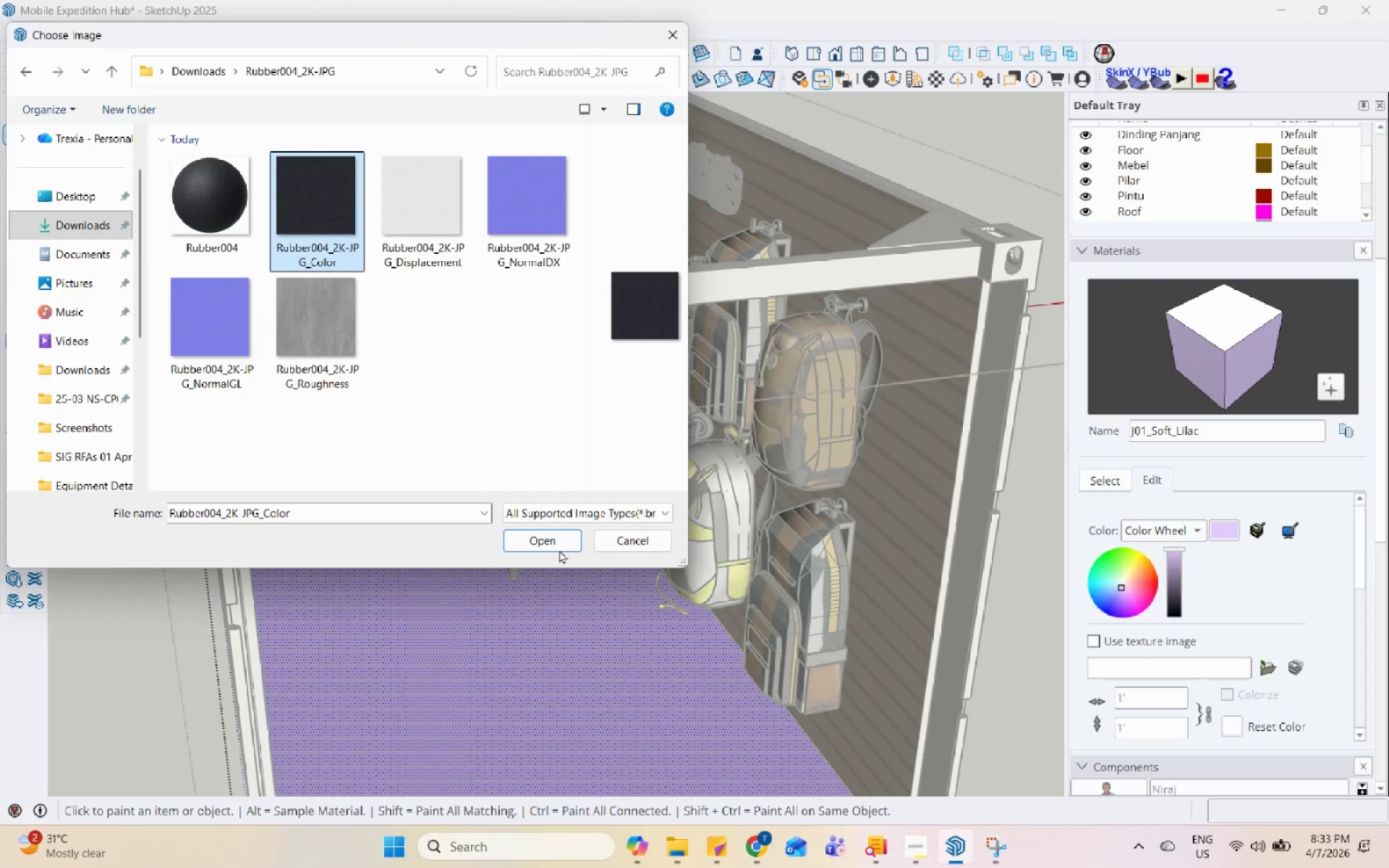 
left_click([558, 544])
 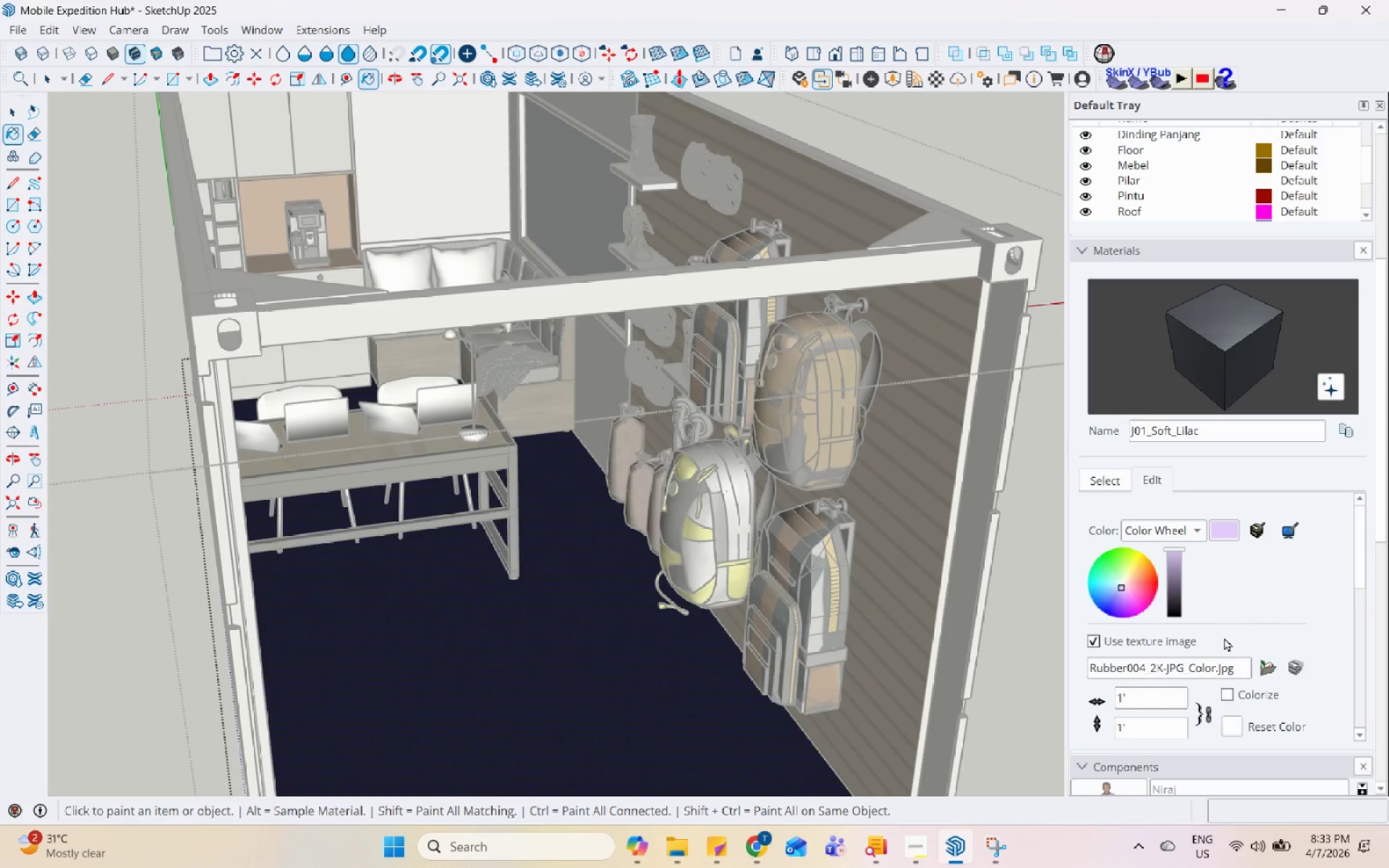 
left_click_drag(start_coordinate=[1219, 432], to_coordinate=[1038, 416])
 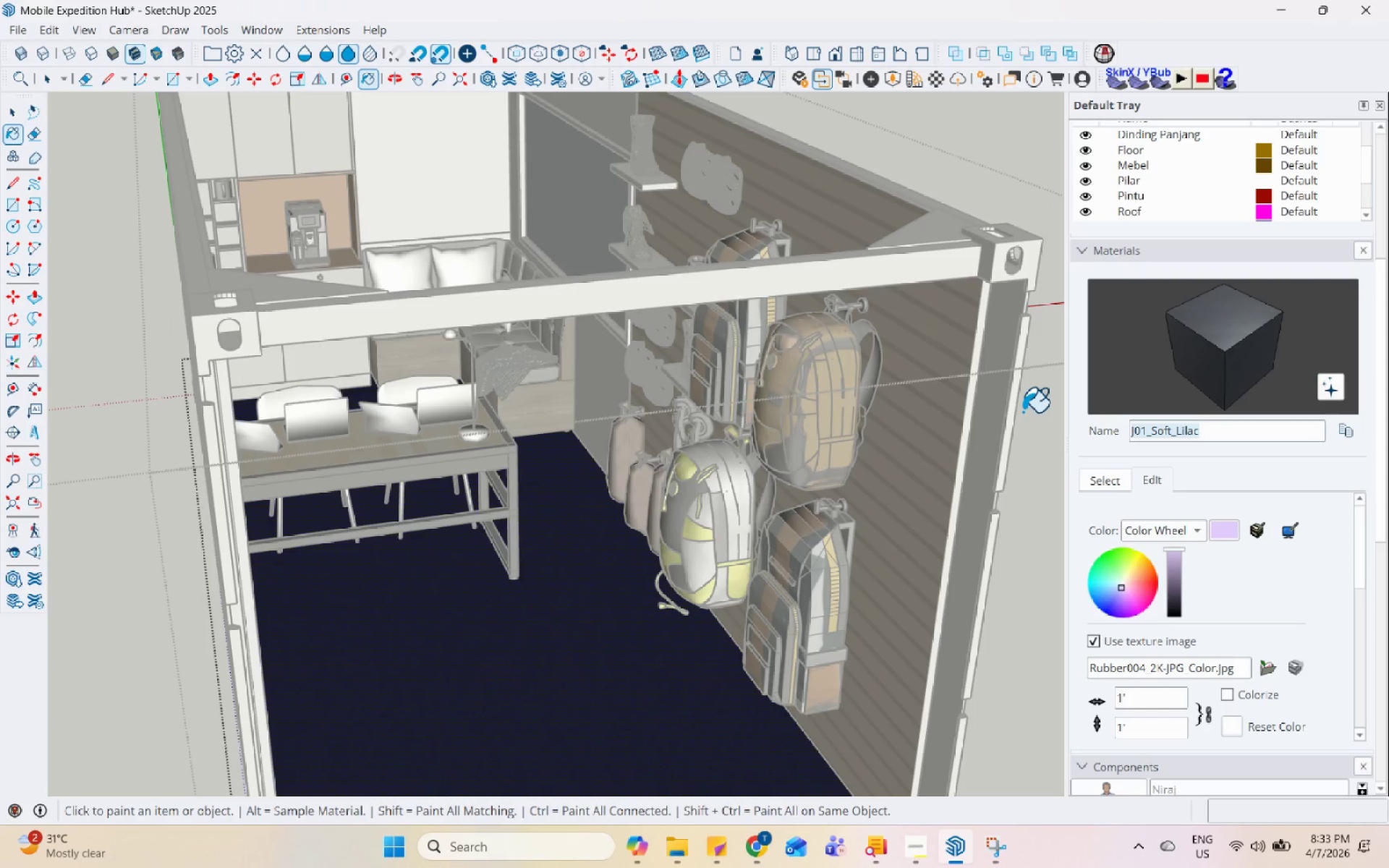 
hold_key(key=ShiftLeft, duration=0.39)
 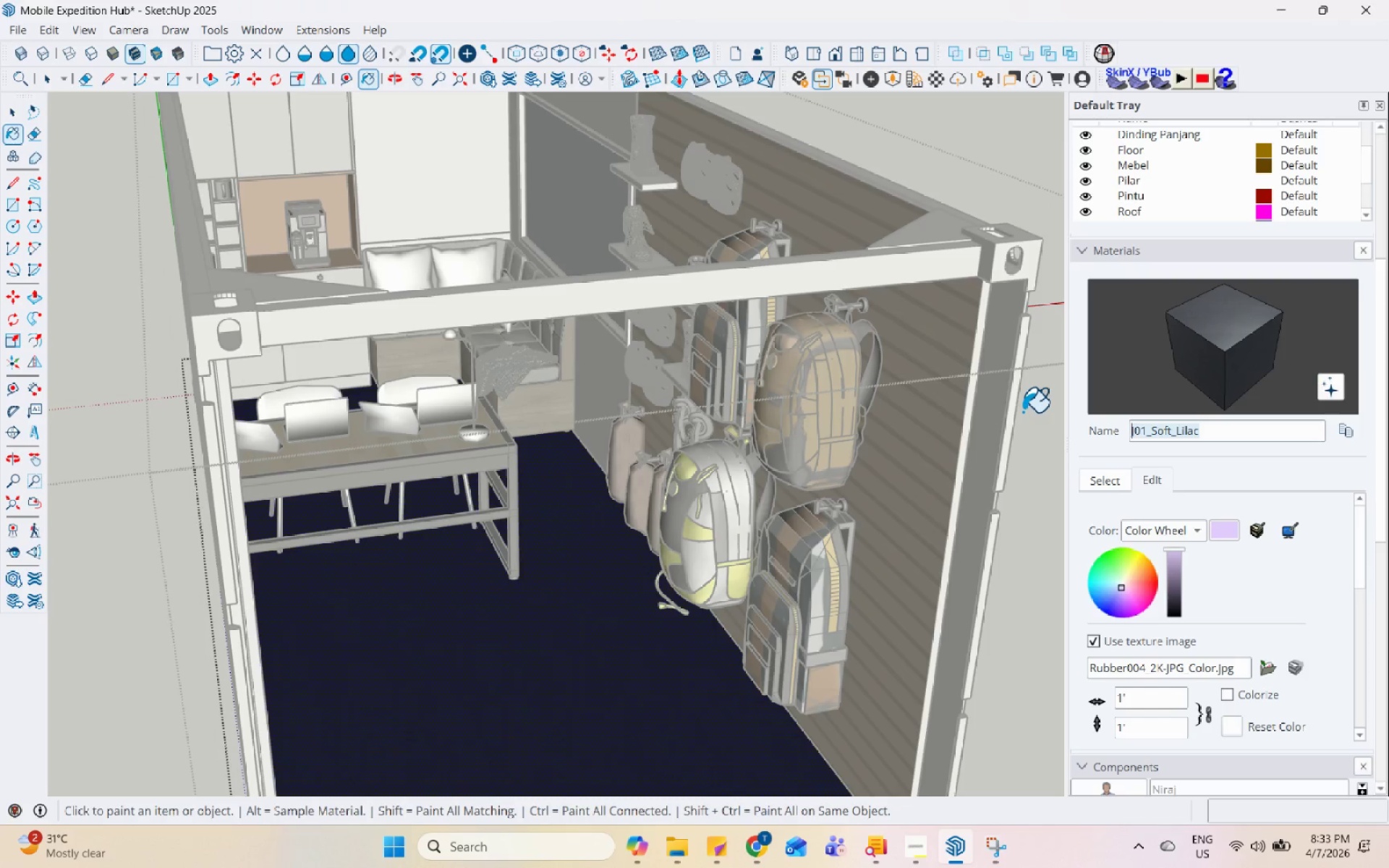 
type(Rubbe )
key(Backspace)
type(r Floor)
 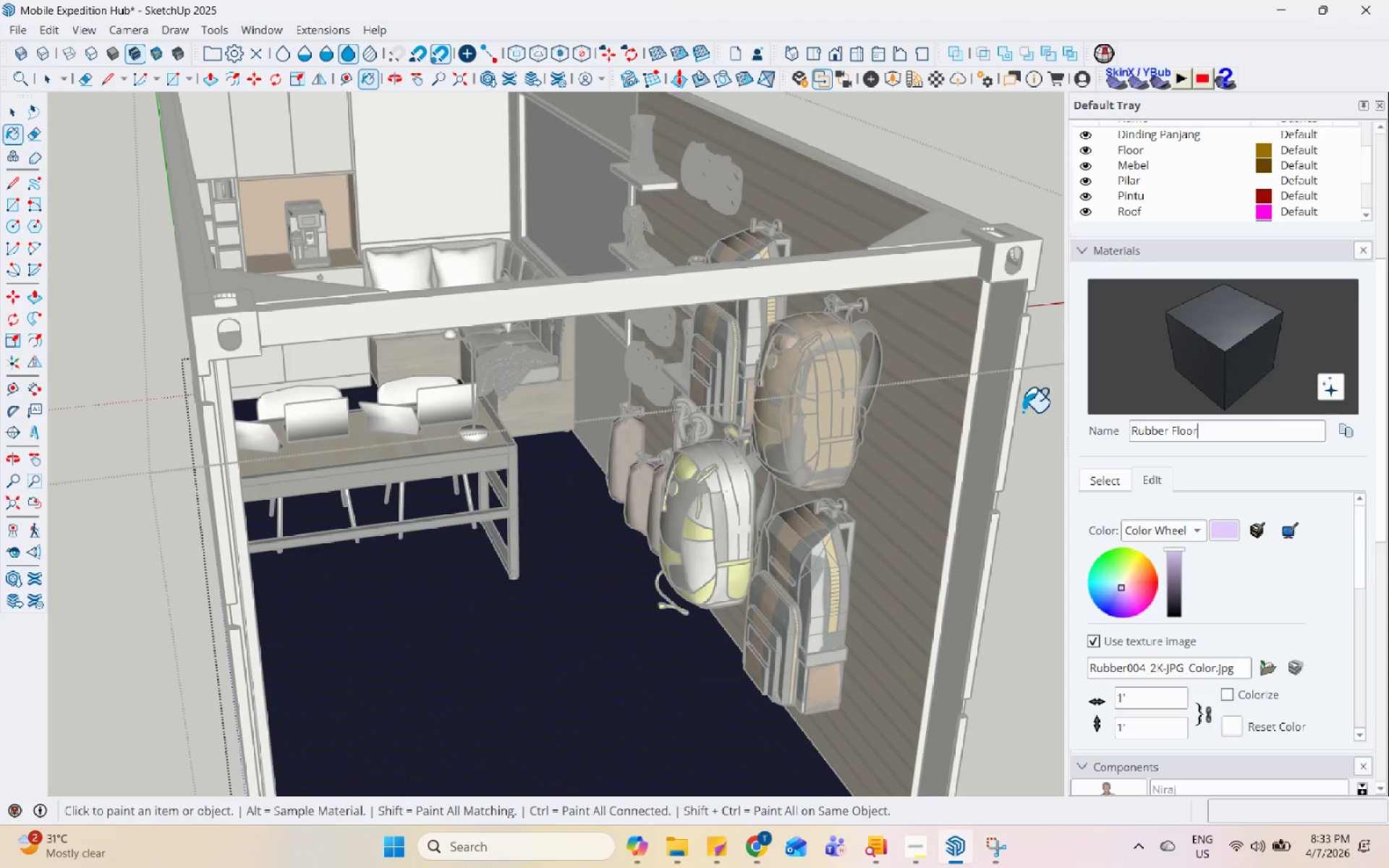 
left_click_drag(start_coordinate=[1150, 695], to_coordinate=[1035, 682])
 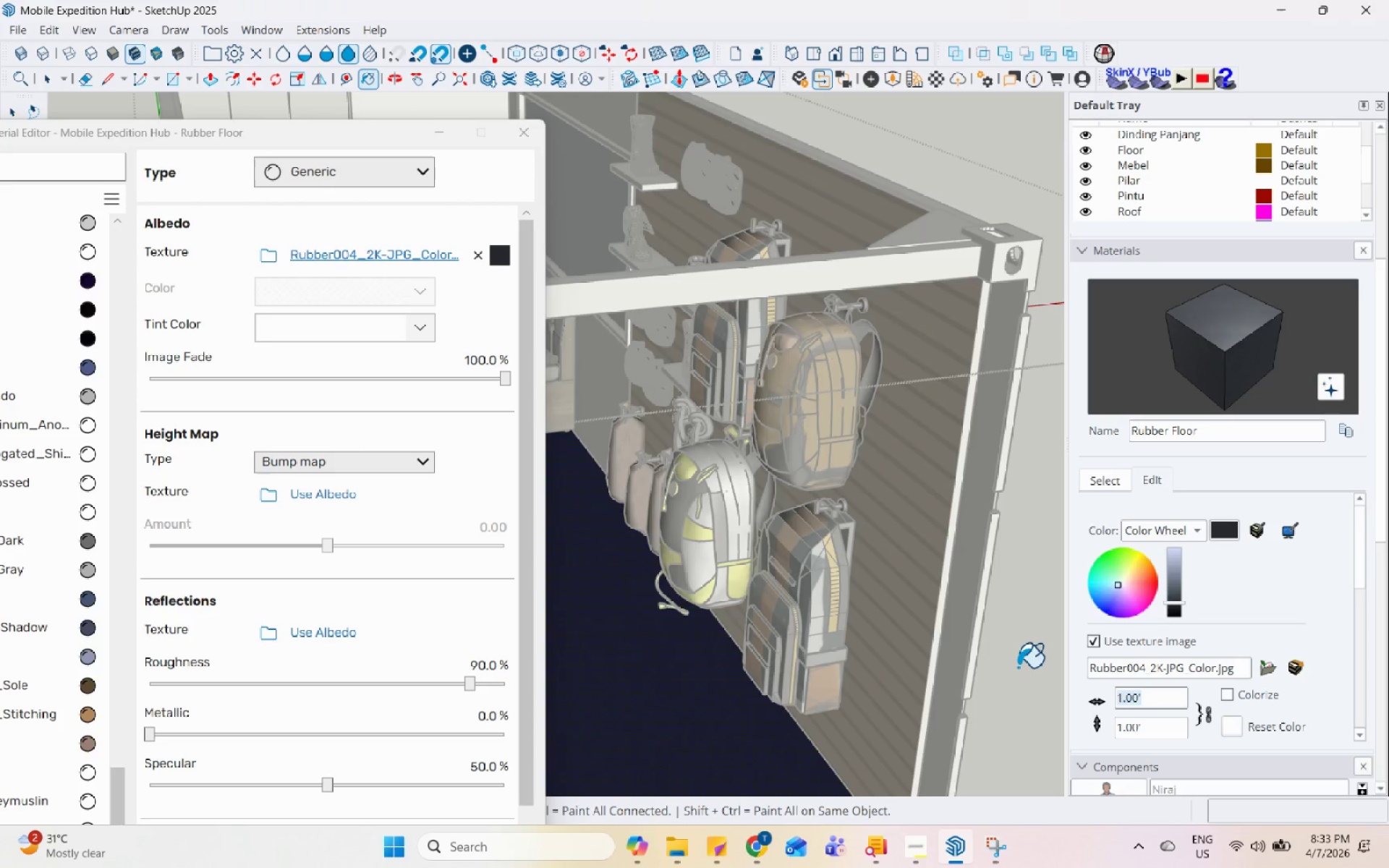 
key(Numpad5)
 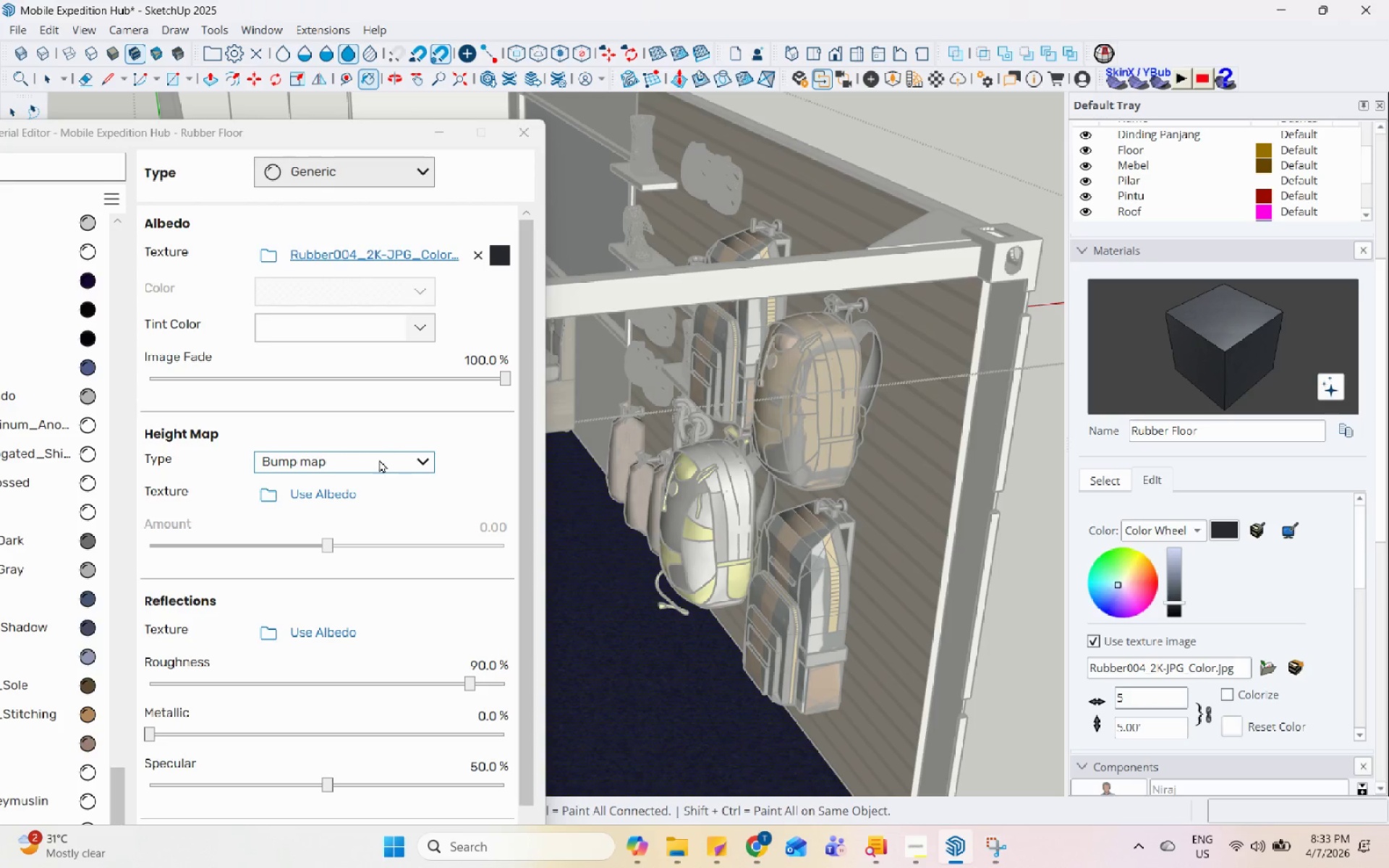 
left_click([269, 494])
 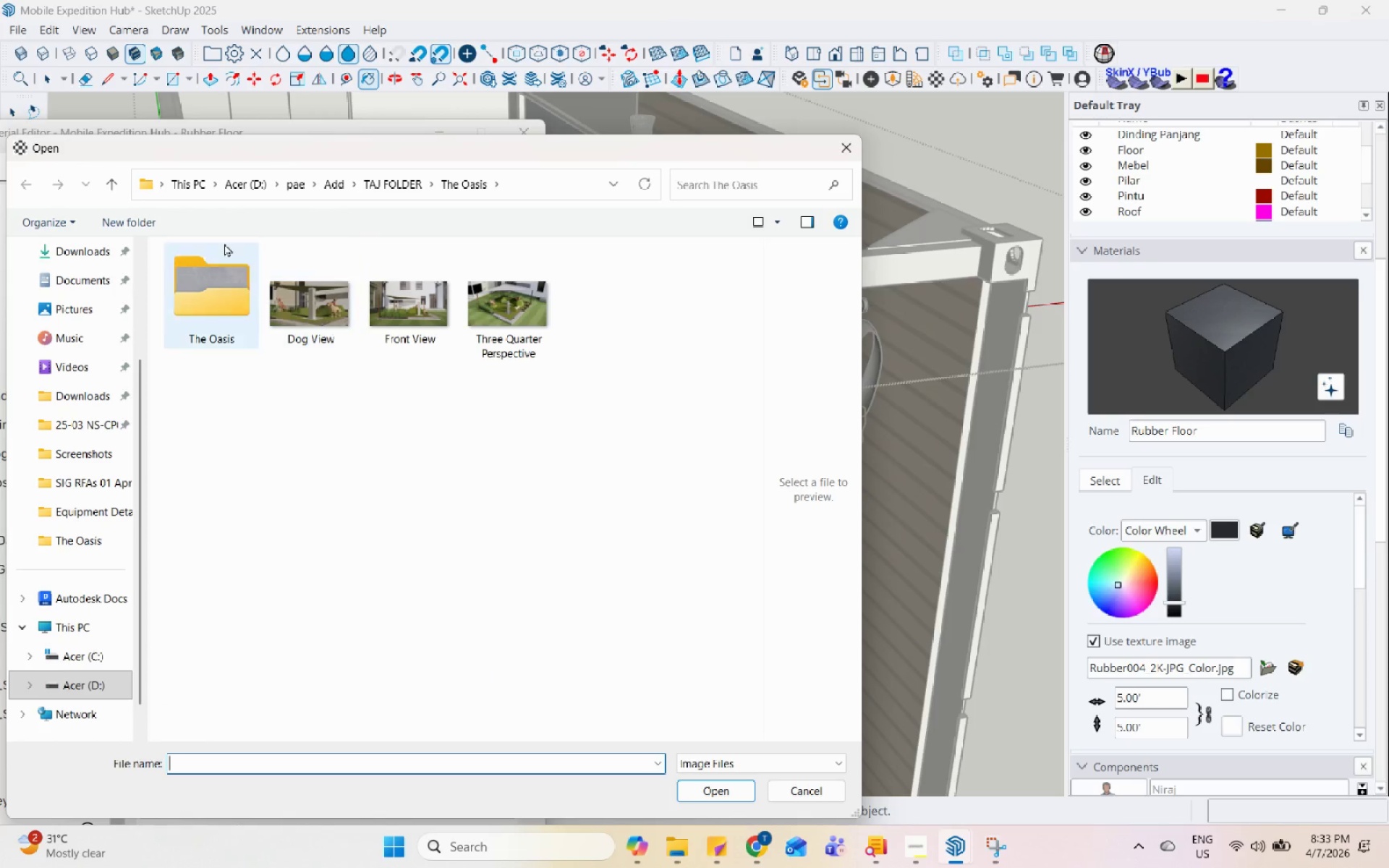 
left_click([95, 393])
 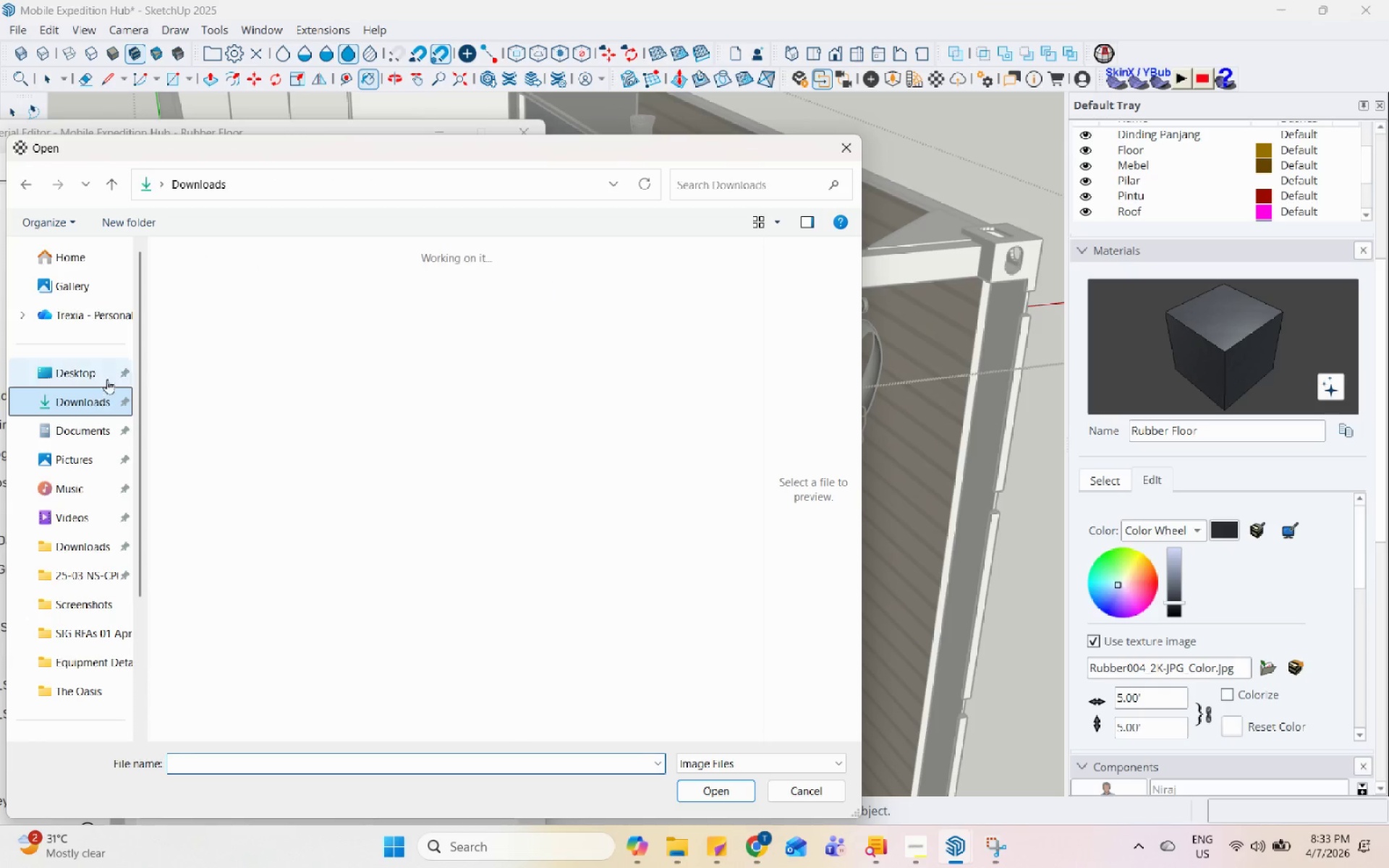 
scroll: coordinate [213, 354], scroll_direction: up, amount: 4.0
 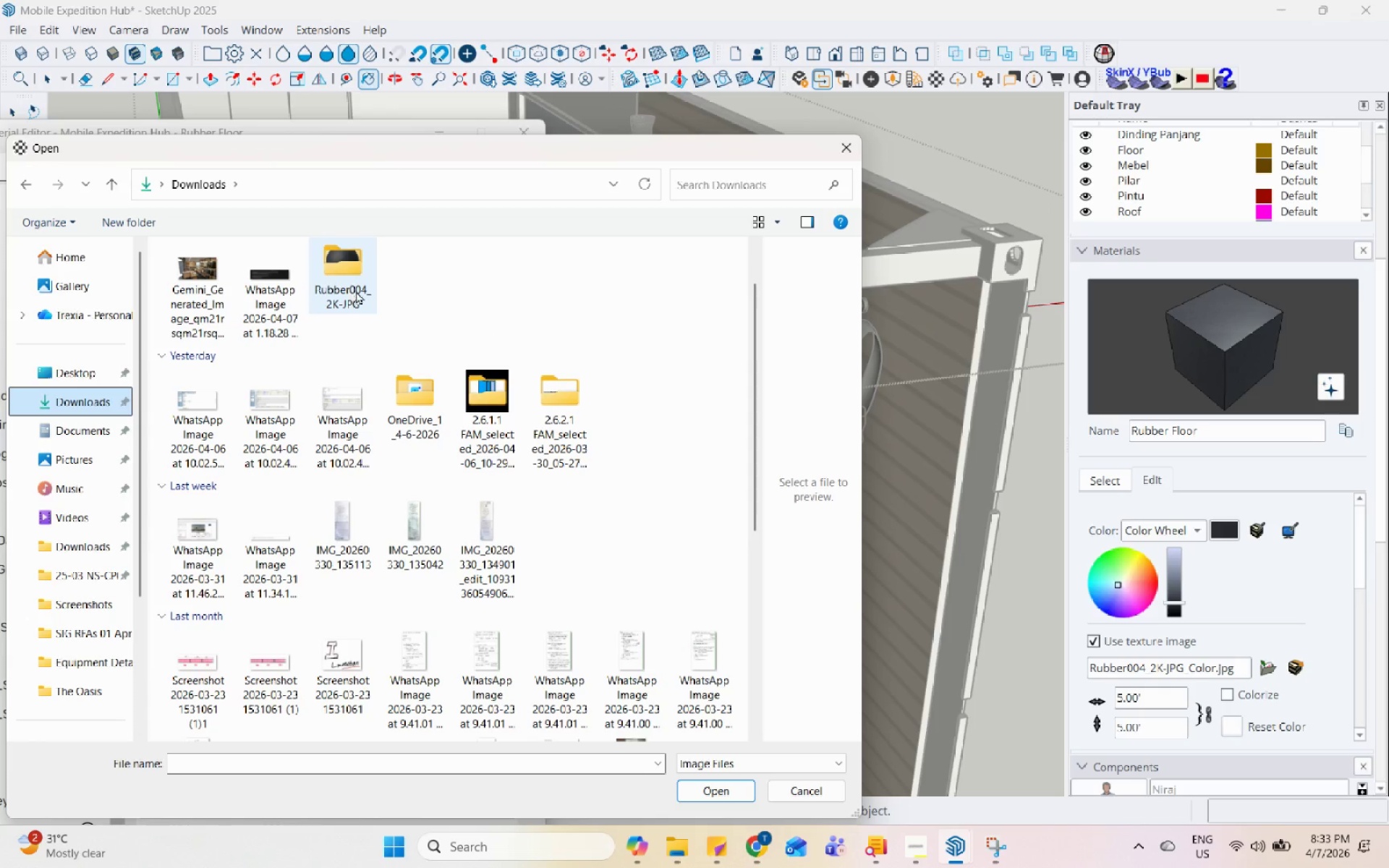 
double_click([356, 291])
 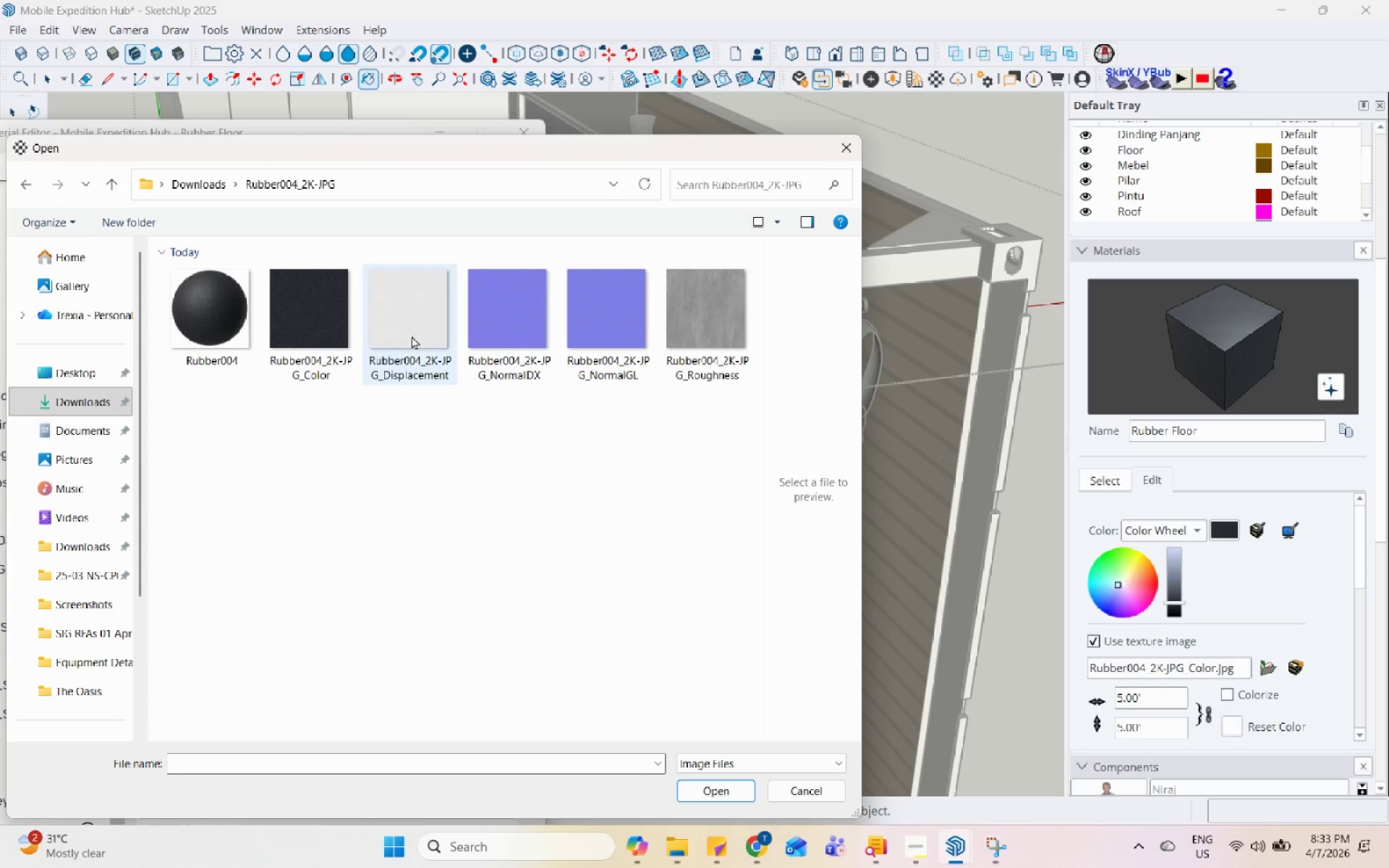 
left_click([588, 323])
 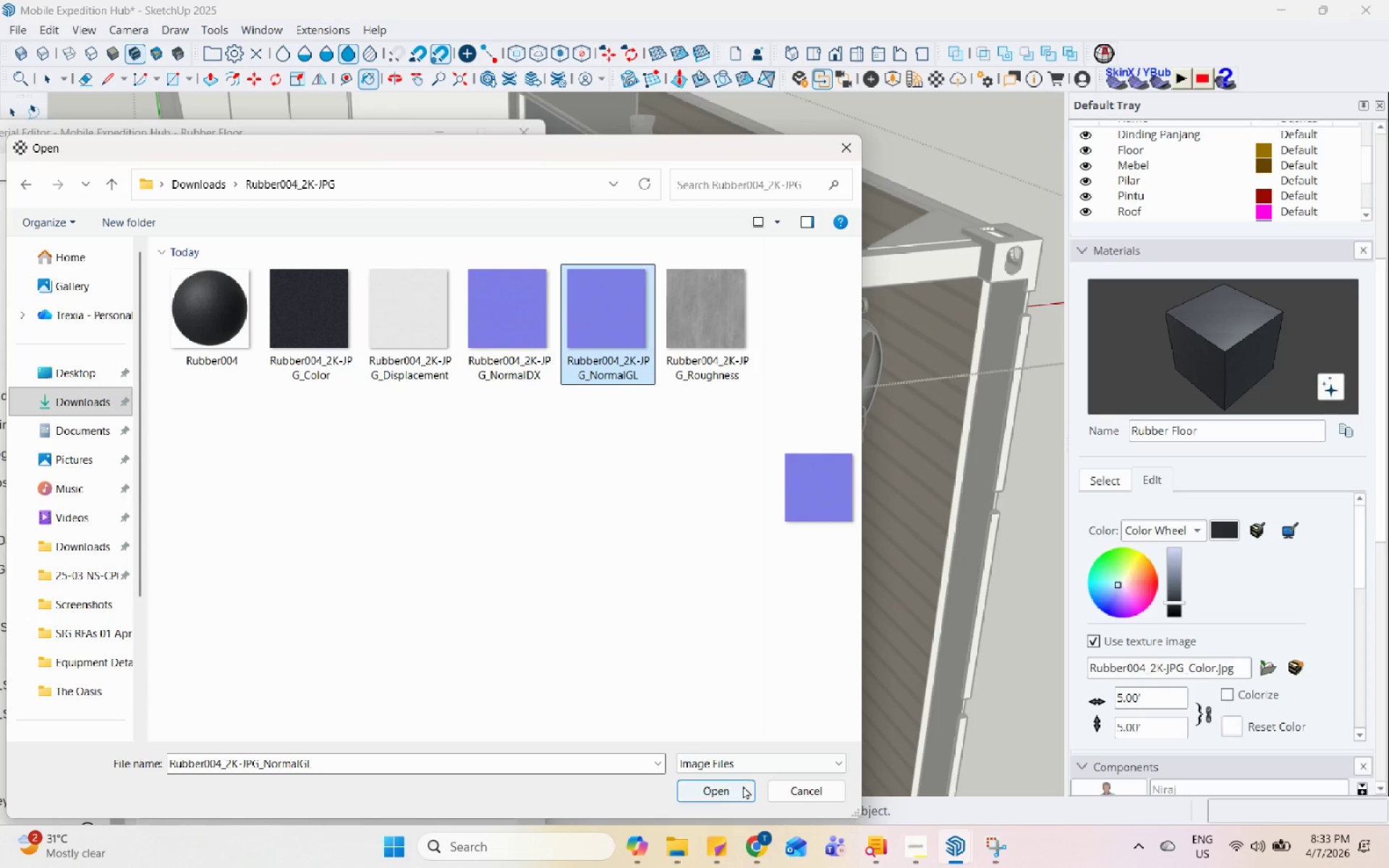 
left_click([717, 796])
 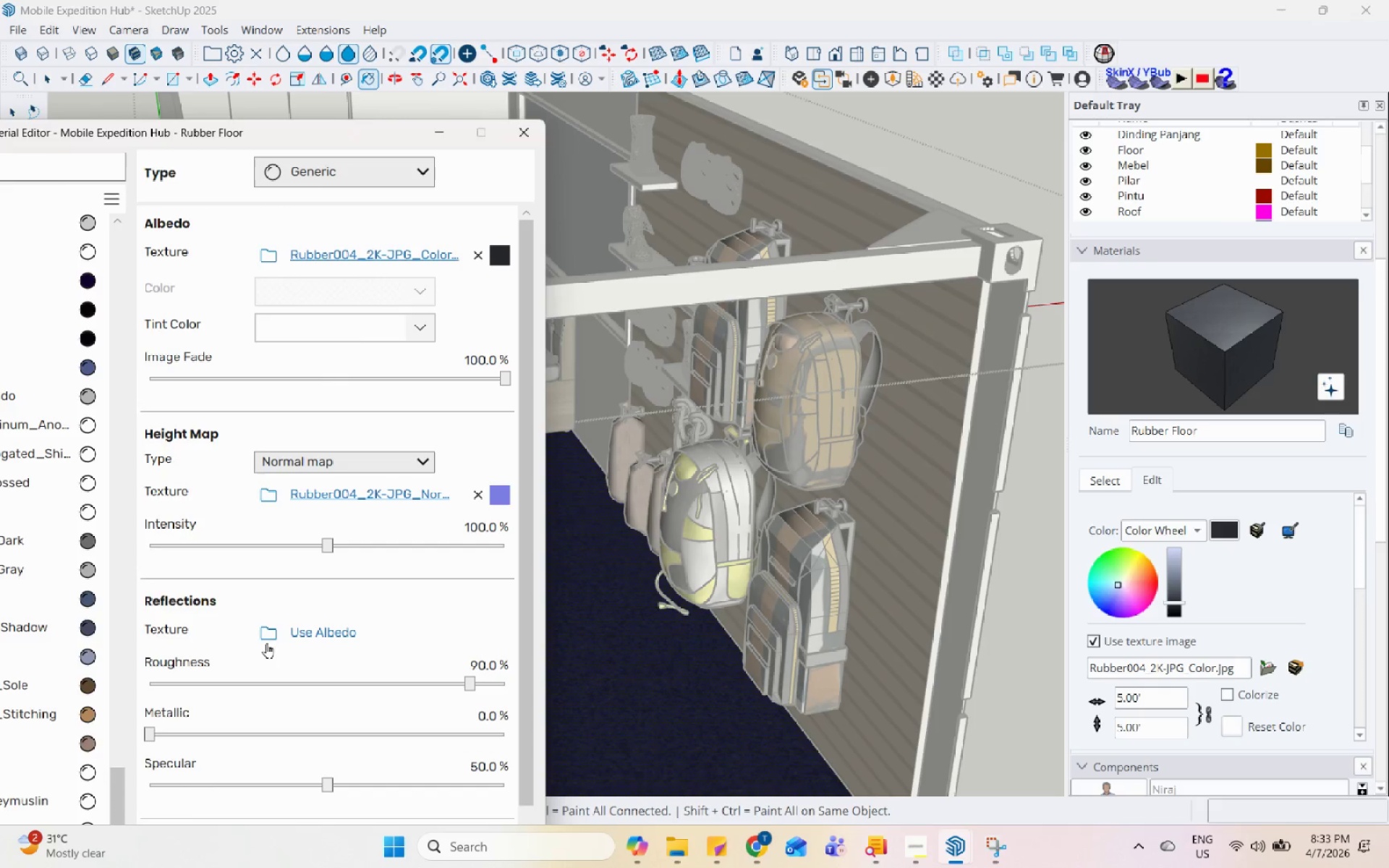 
left_click([268, 632])
 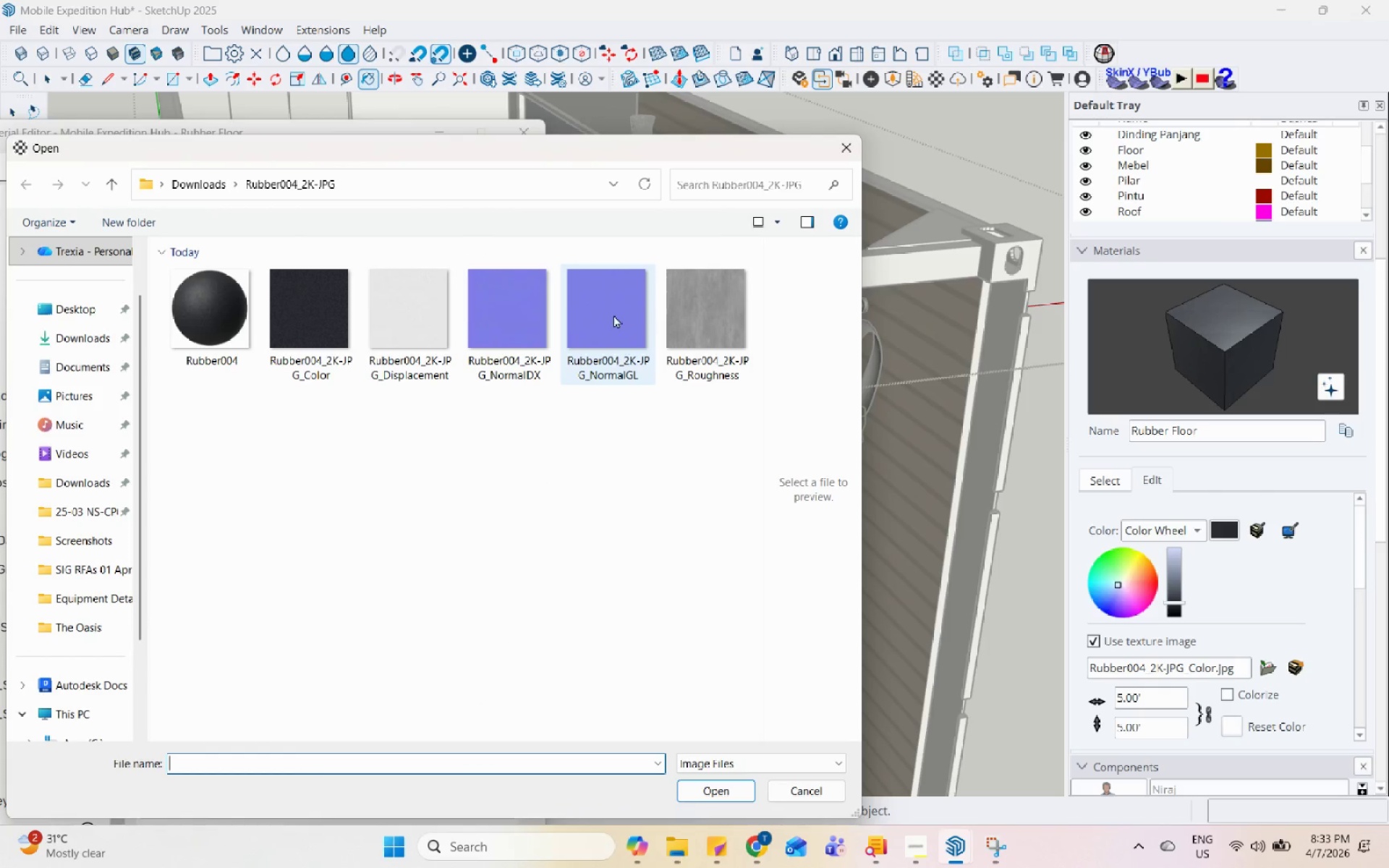 
left_click([676, 315])
 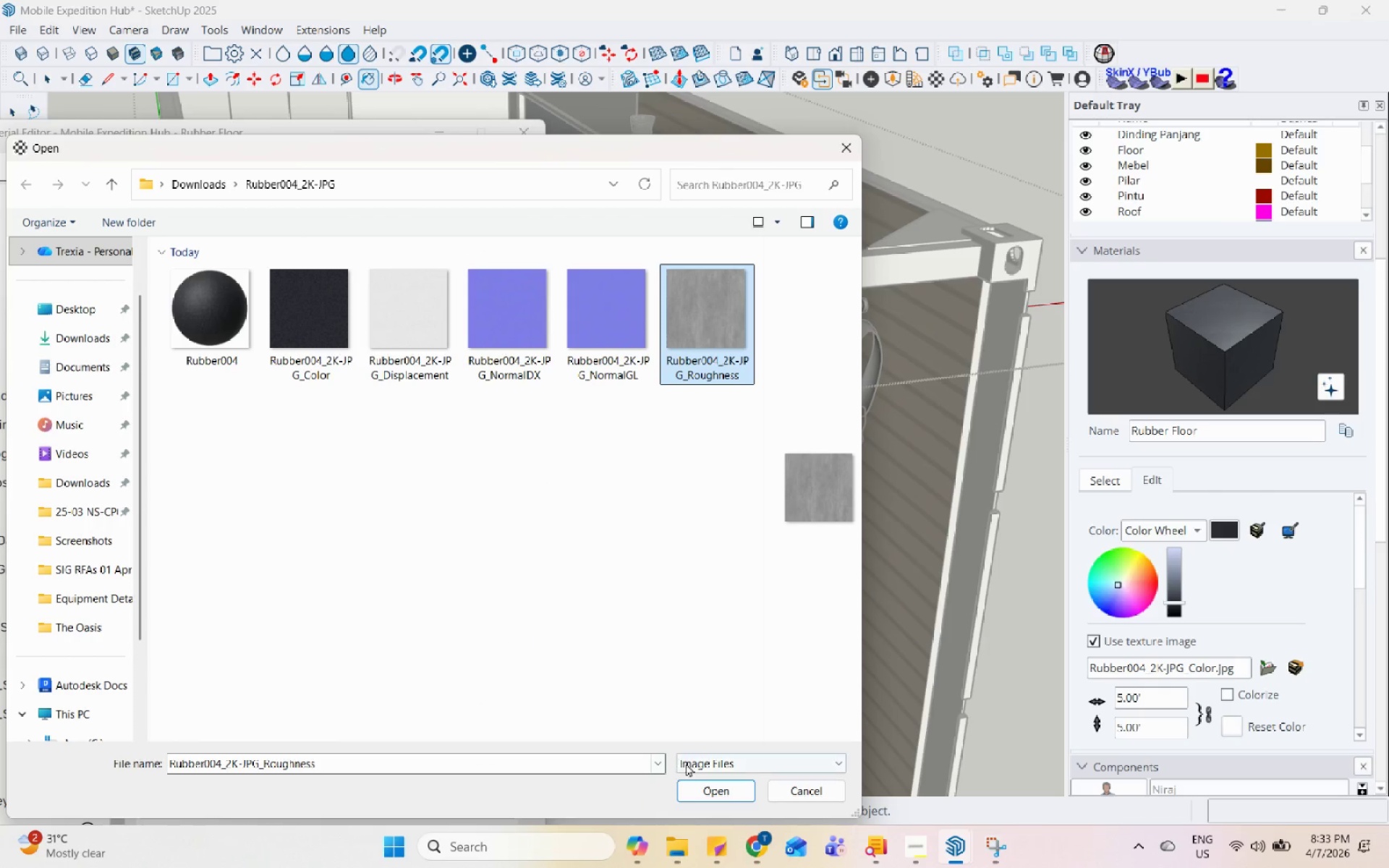 
left_click([704, 788])
 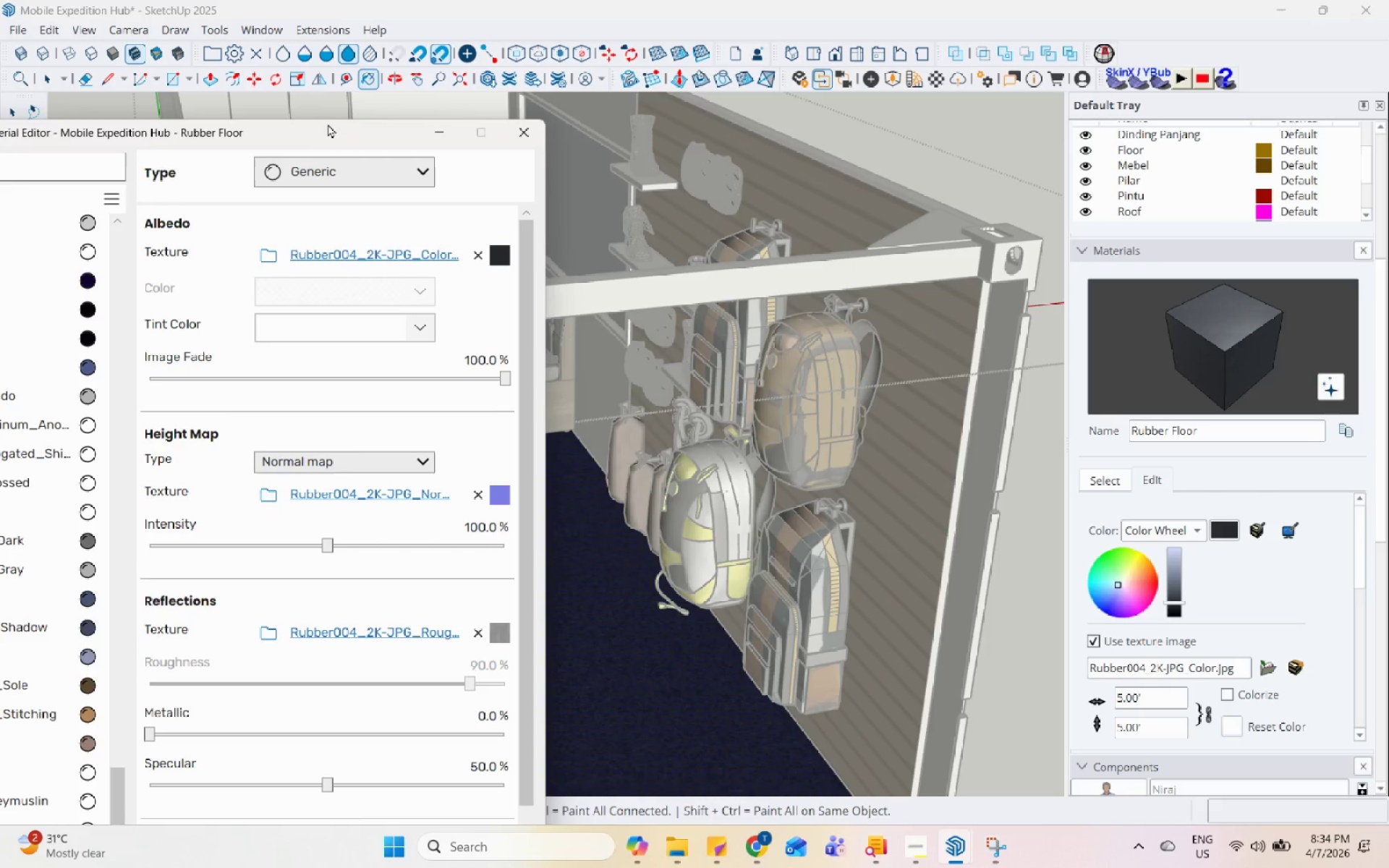 
left_click_drag(start_coordinate=[329, 133], to_coordinate=[339, 75])
 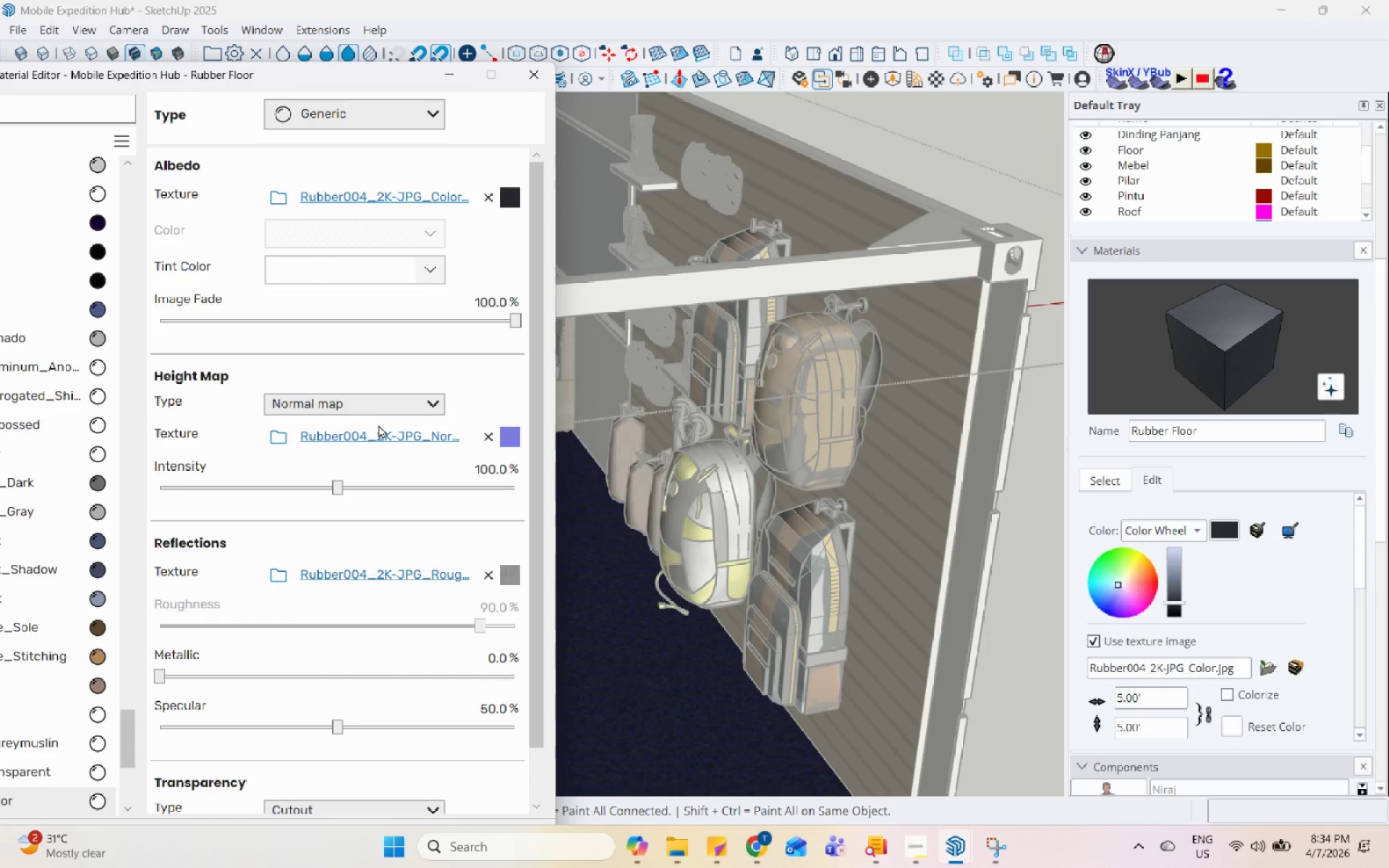 
scroll: coordinate [408, 560], scroll_direction: down, amount: 5.0
 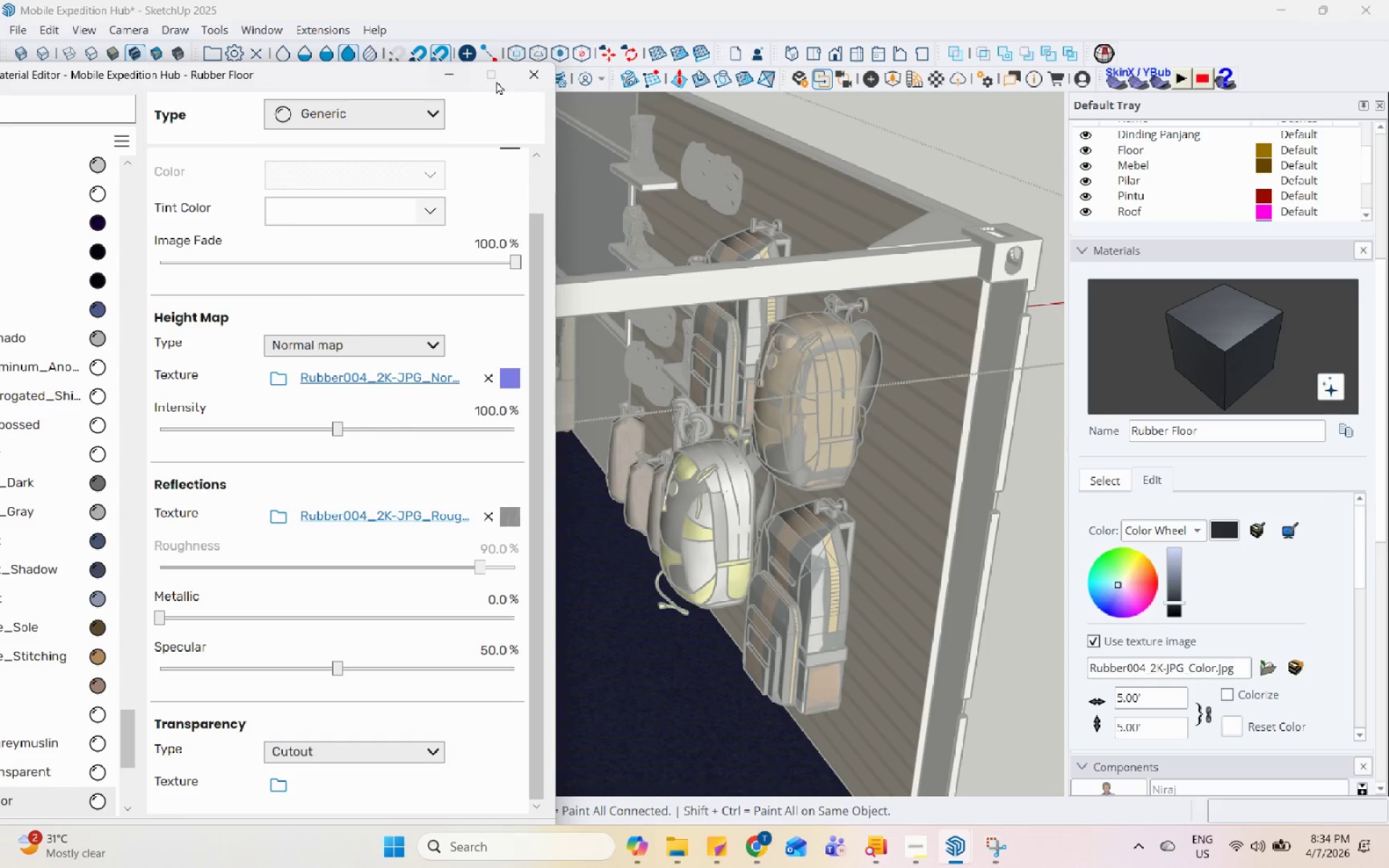 
left_click([517, 81])
 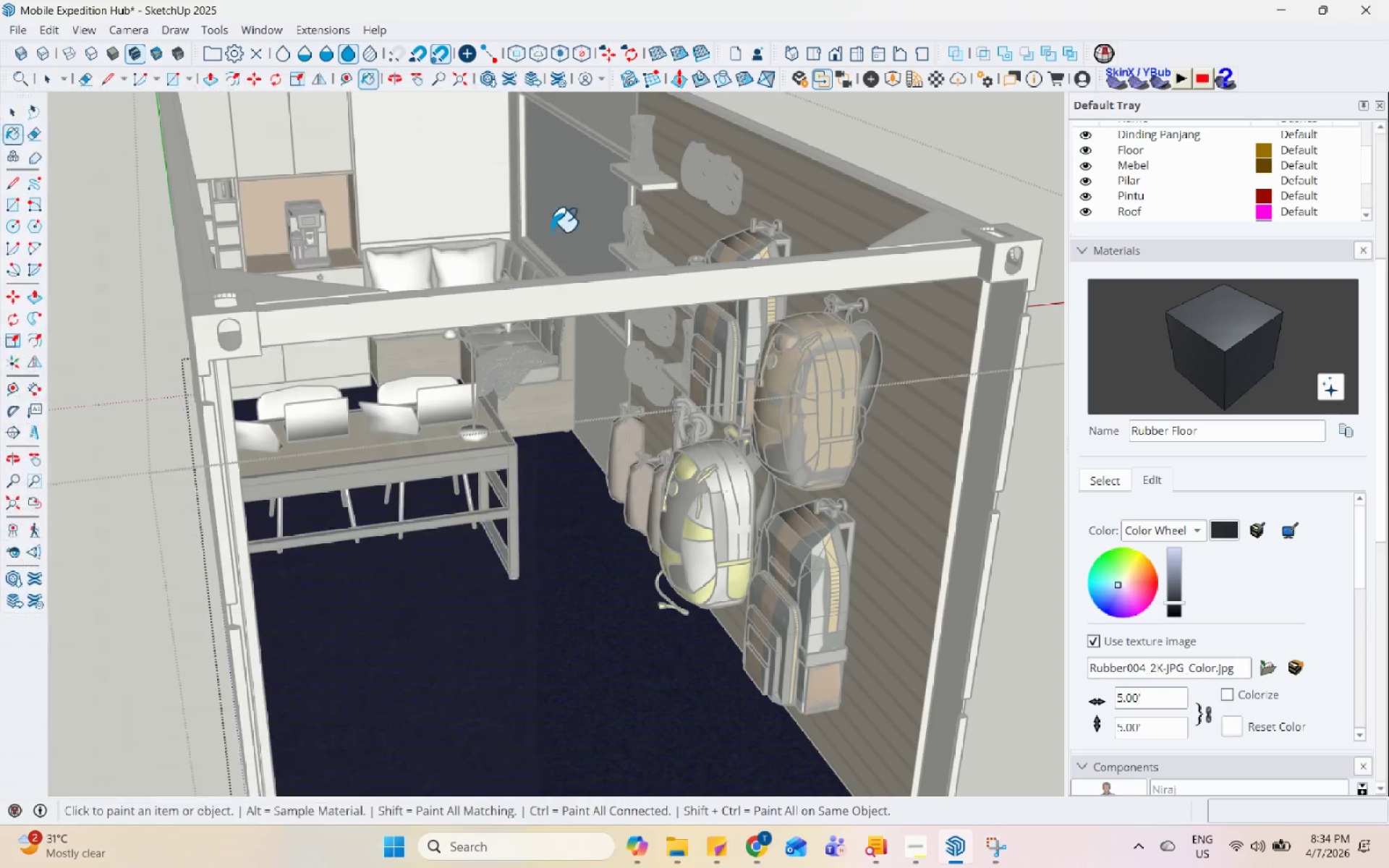 
scroll: coordinate [669, 668], scroll_direction: down, amount: 5.0
 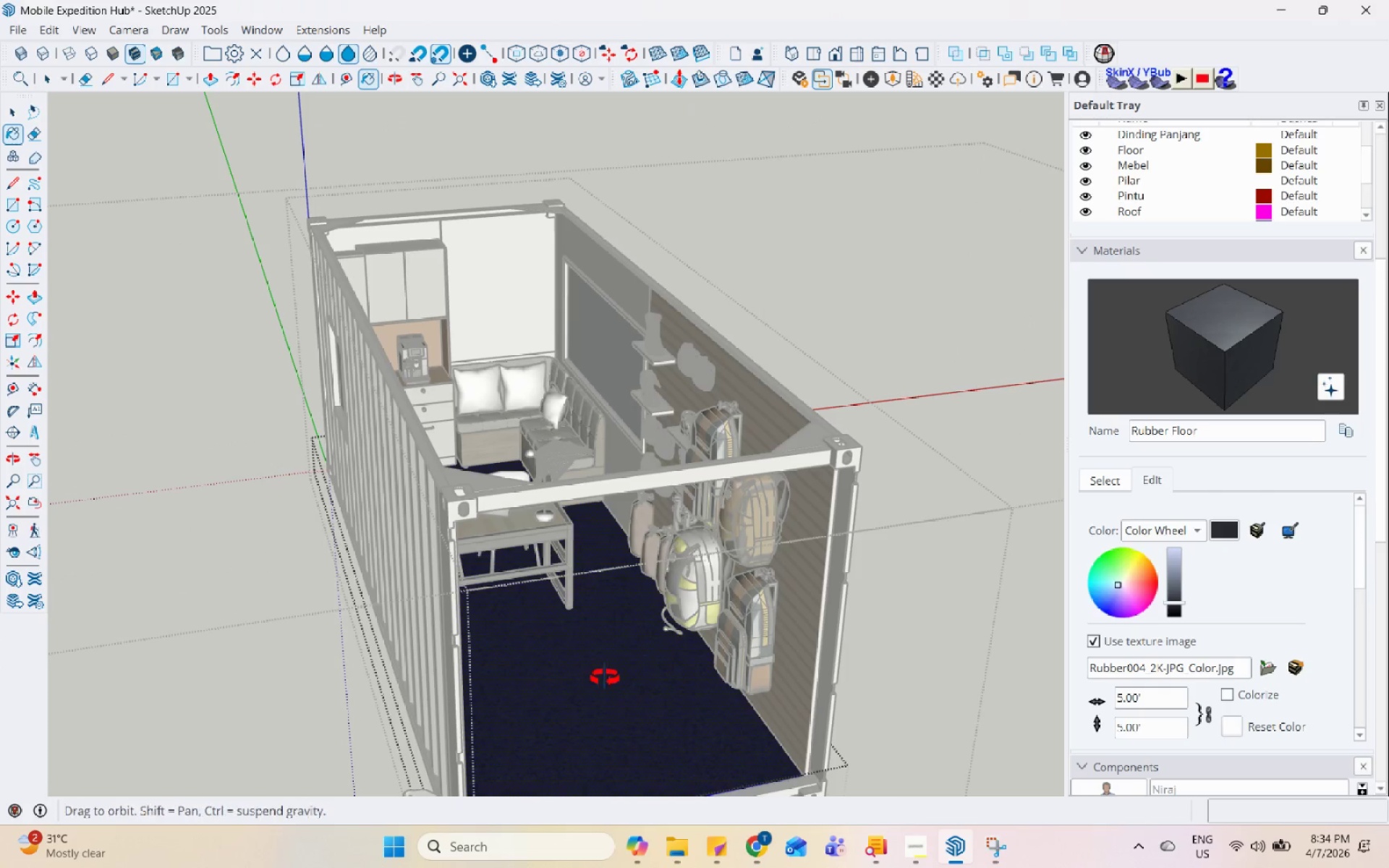 
key(Space)
 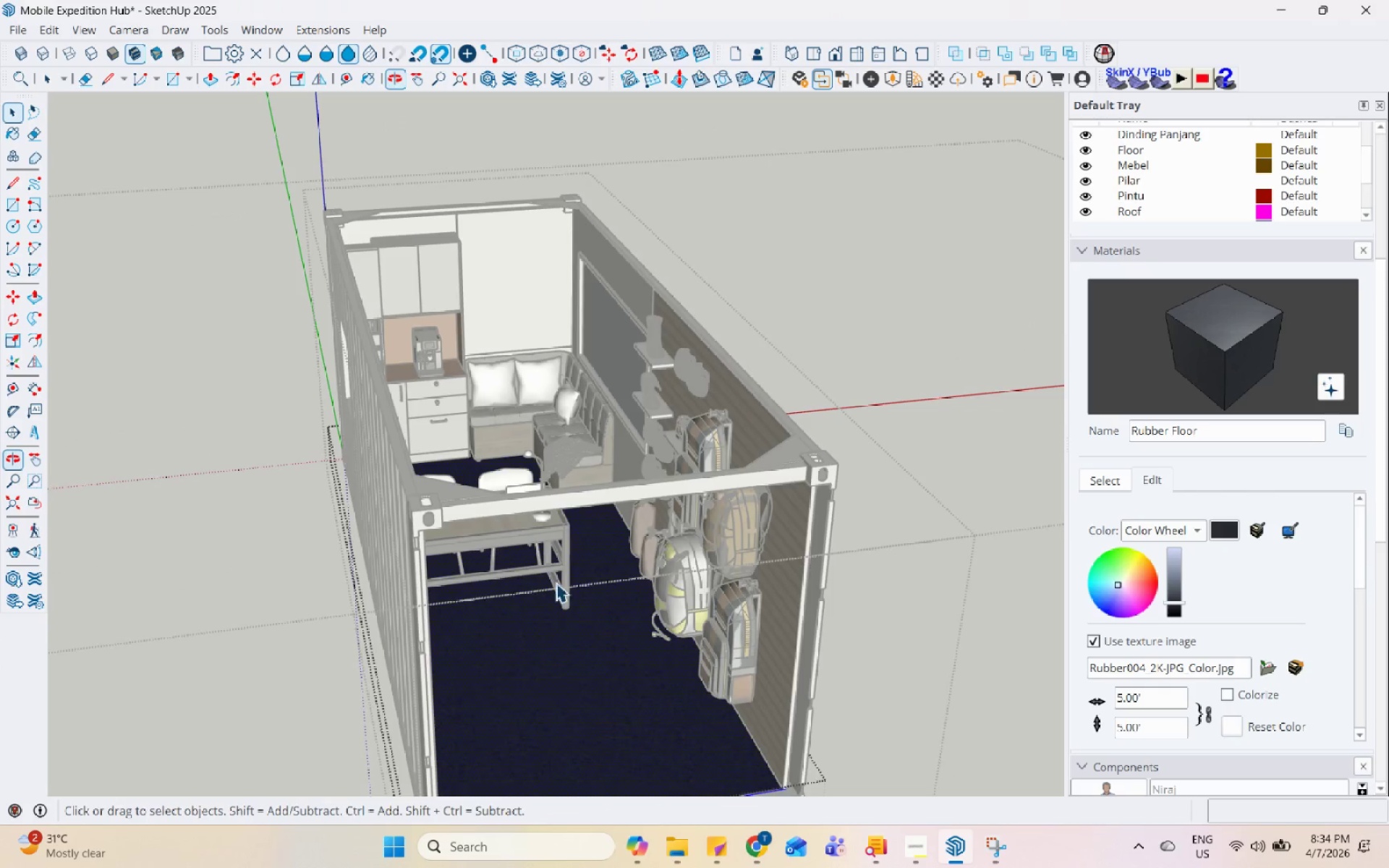 
key(Escape)
 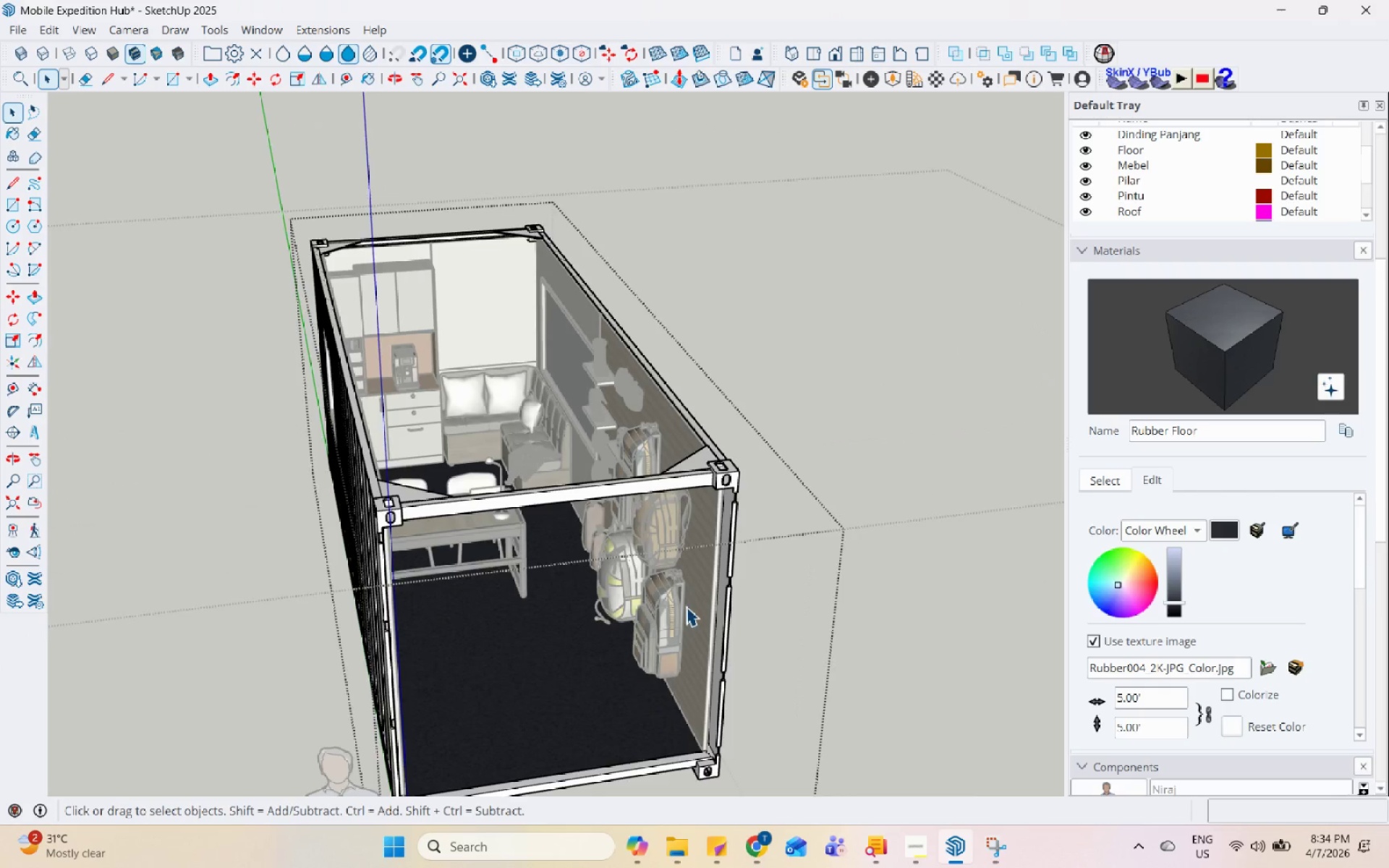 
key(Escape)
 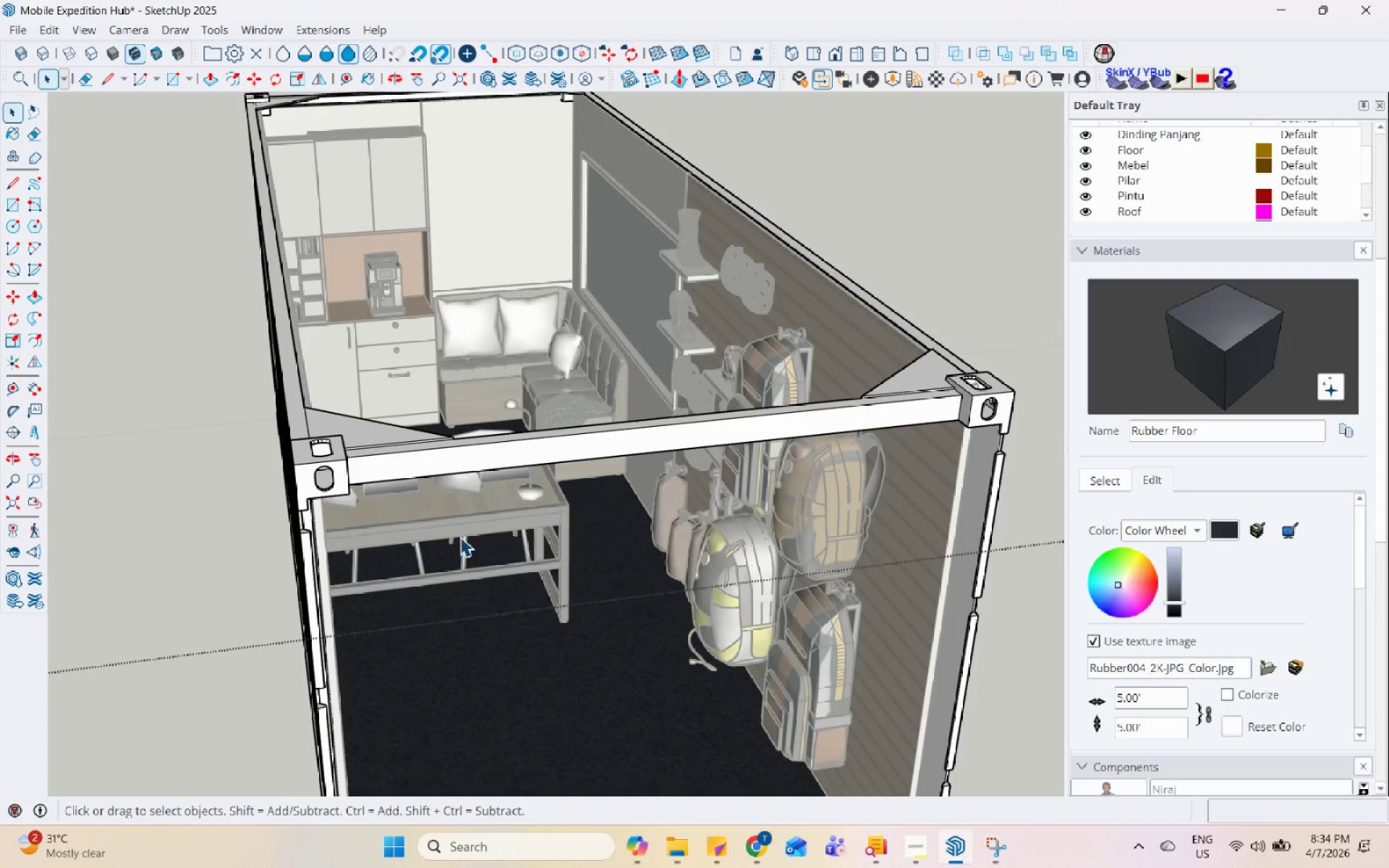 
key(Escape)
 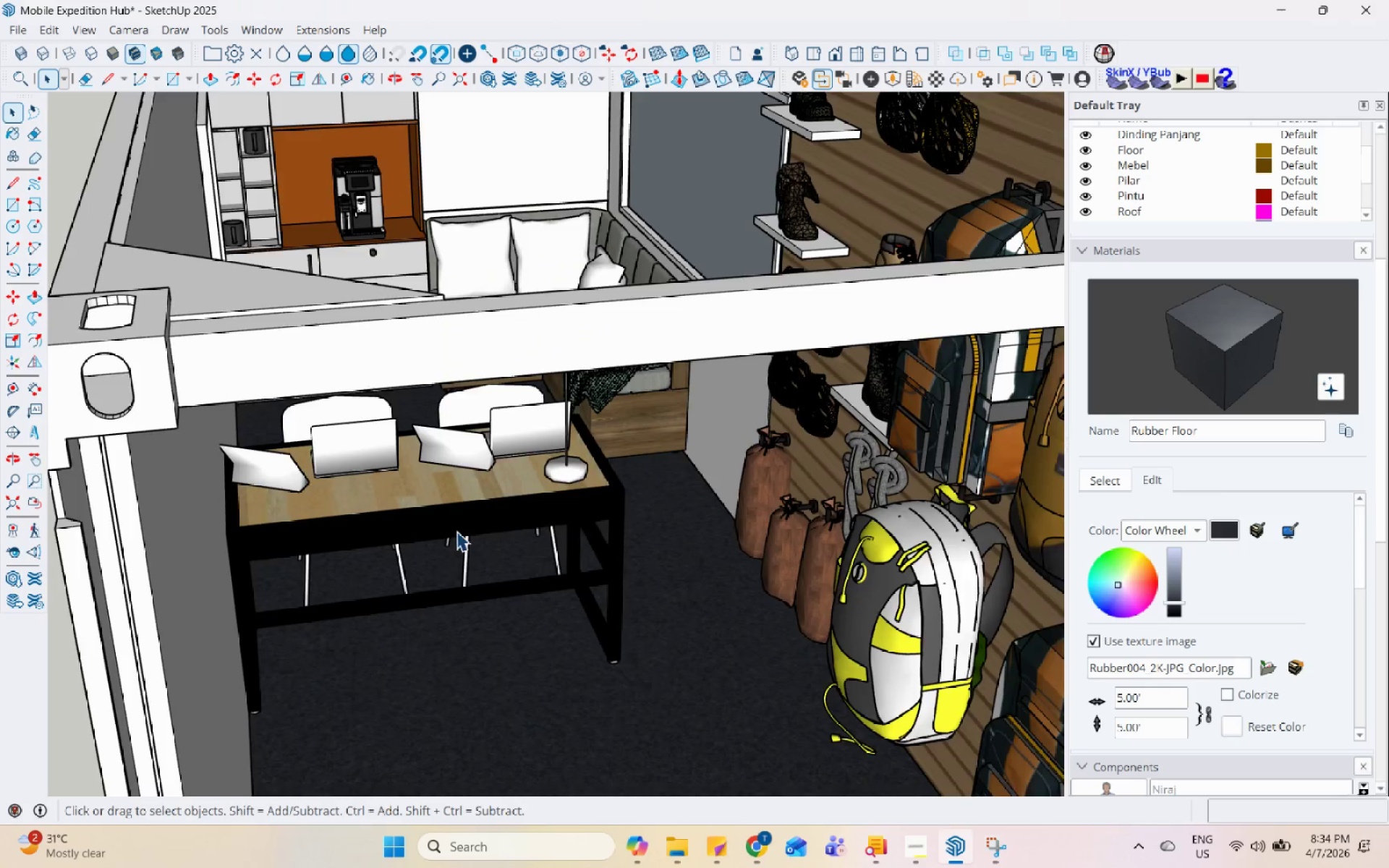 
key(Escape)
 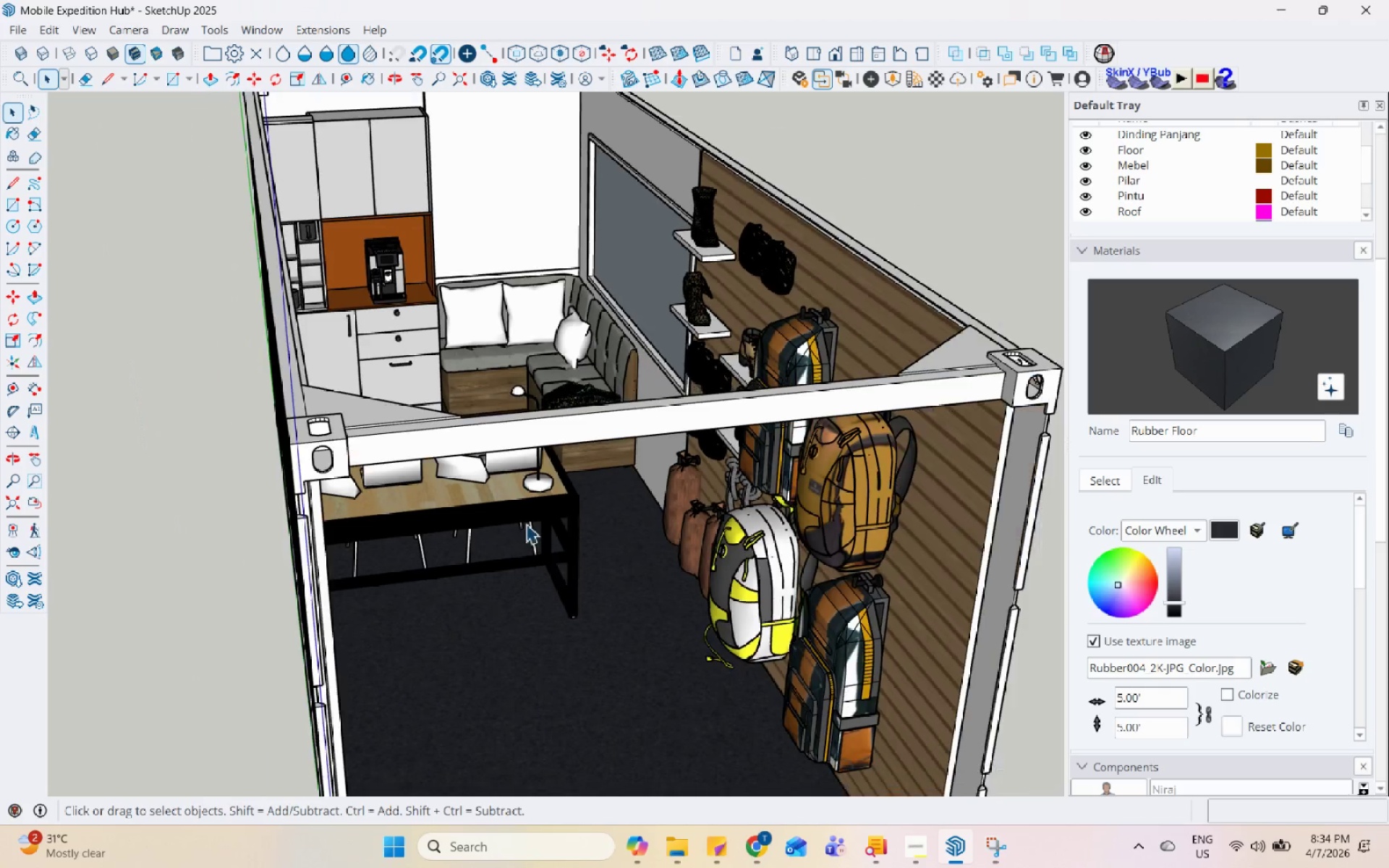 
key(Escape)
 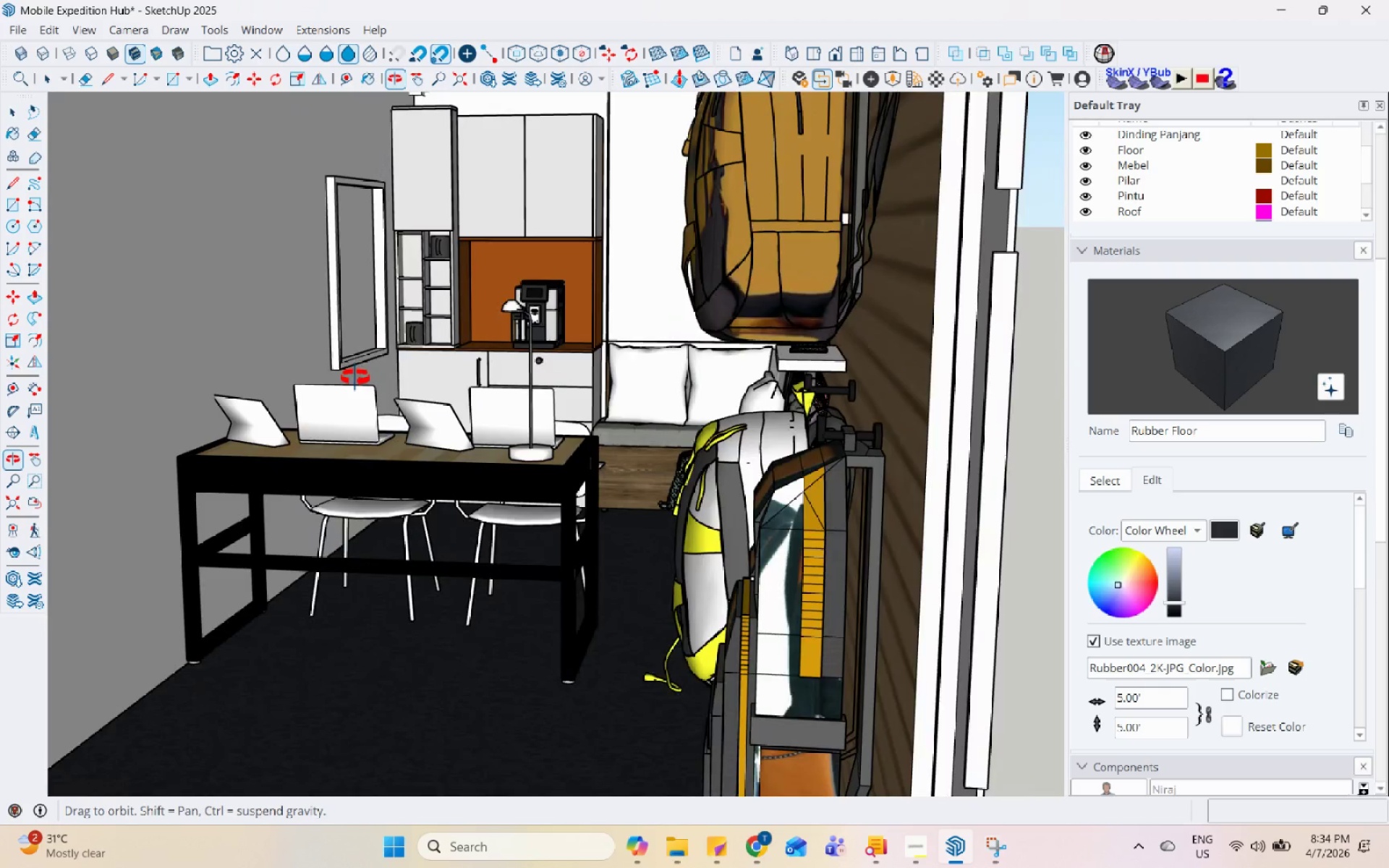 
scroll: coordinate [611, 438], scroll_direction: up, amount: 18.0
 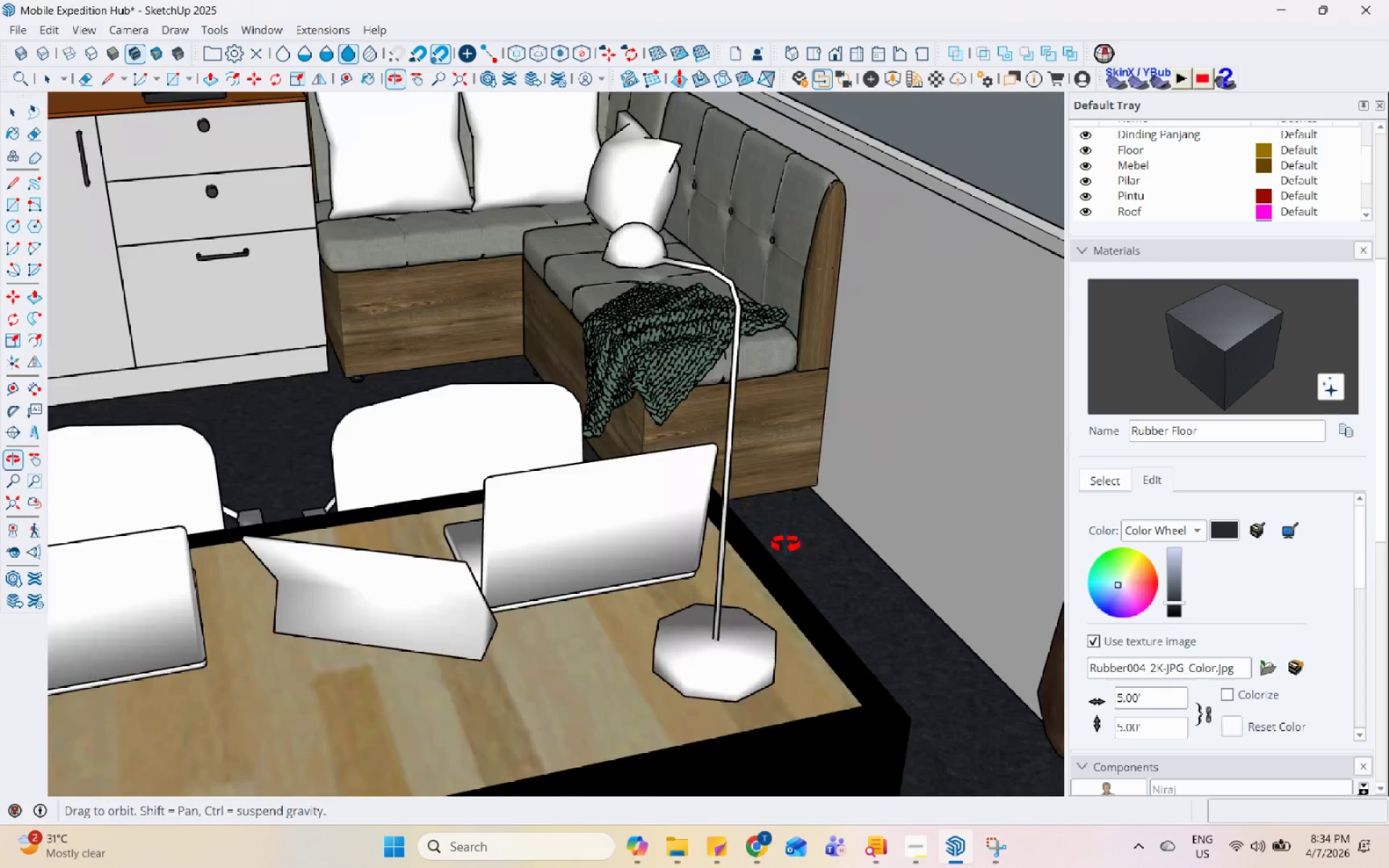 
scroll: coordinate [509, 501], scroll_direction: down, amount: 16.0
 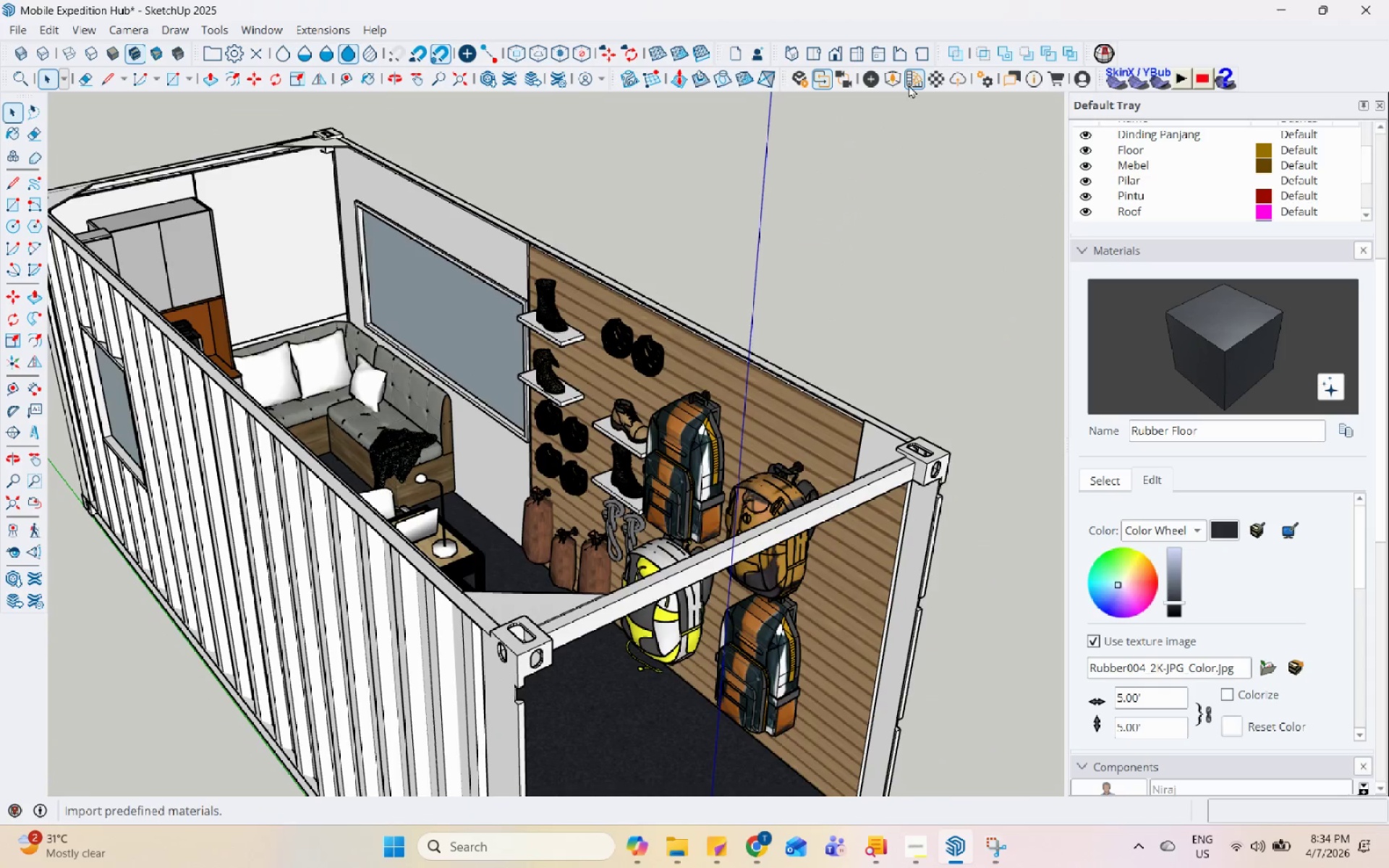 
left_click([893, 76])
 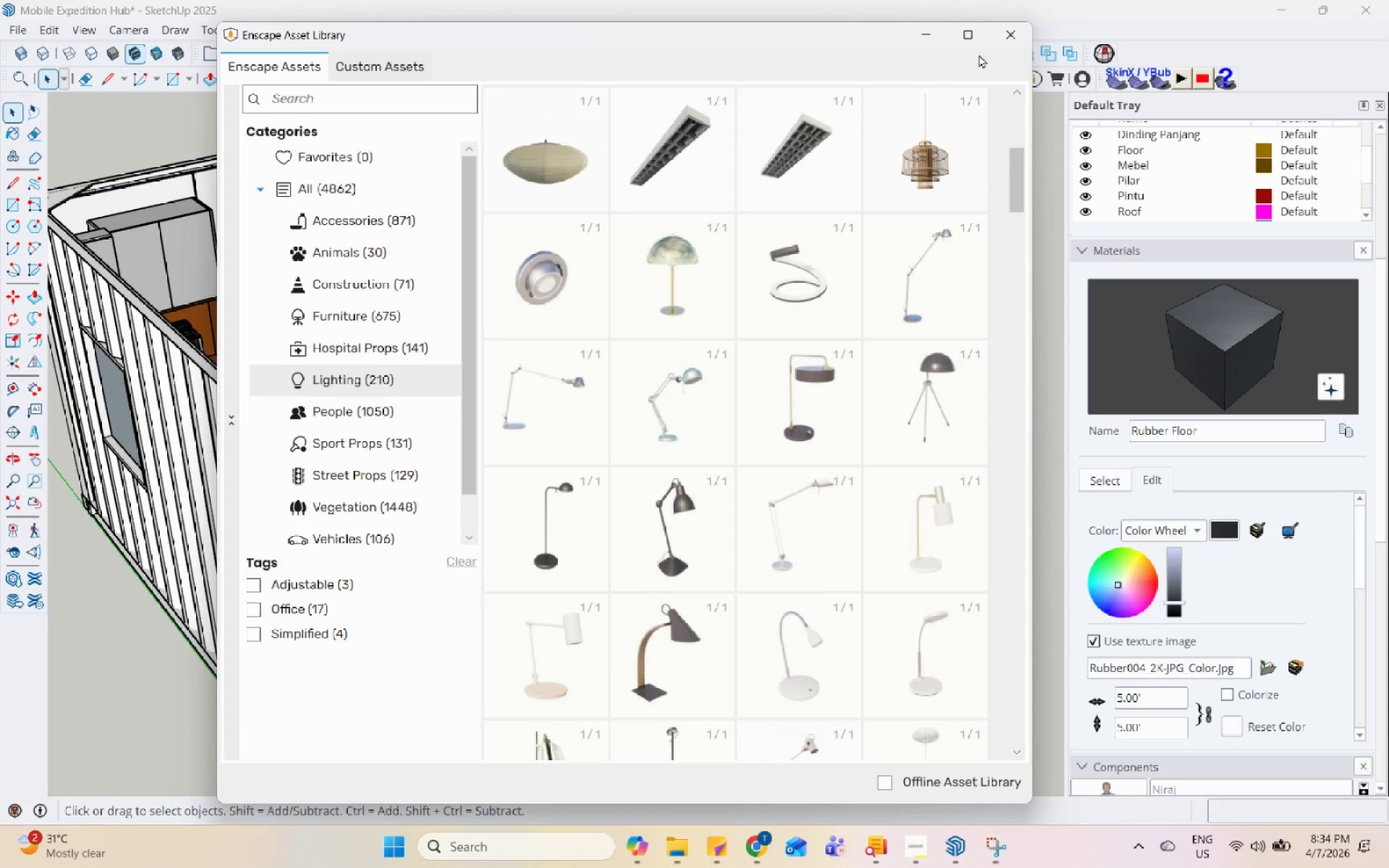 
left_click([1013, 40])
 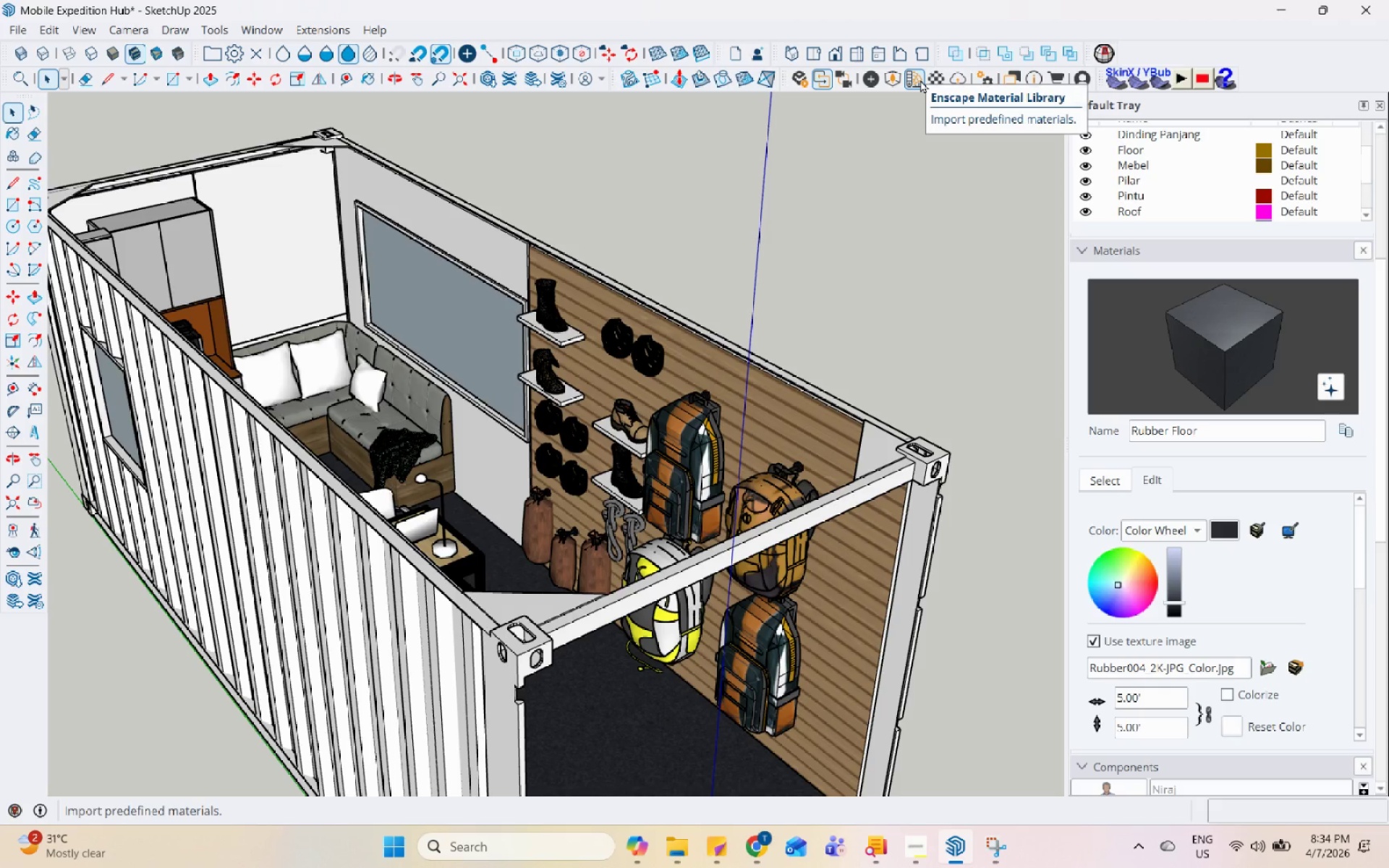 
left_click([920, 80])
 